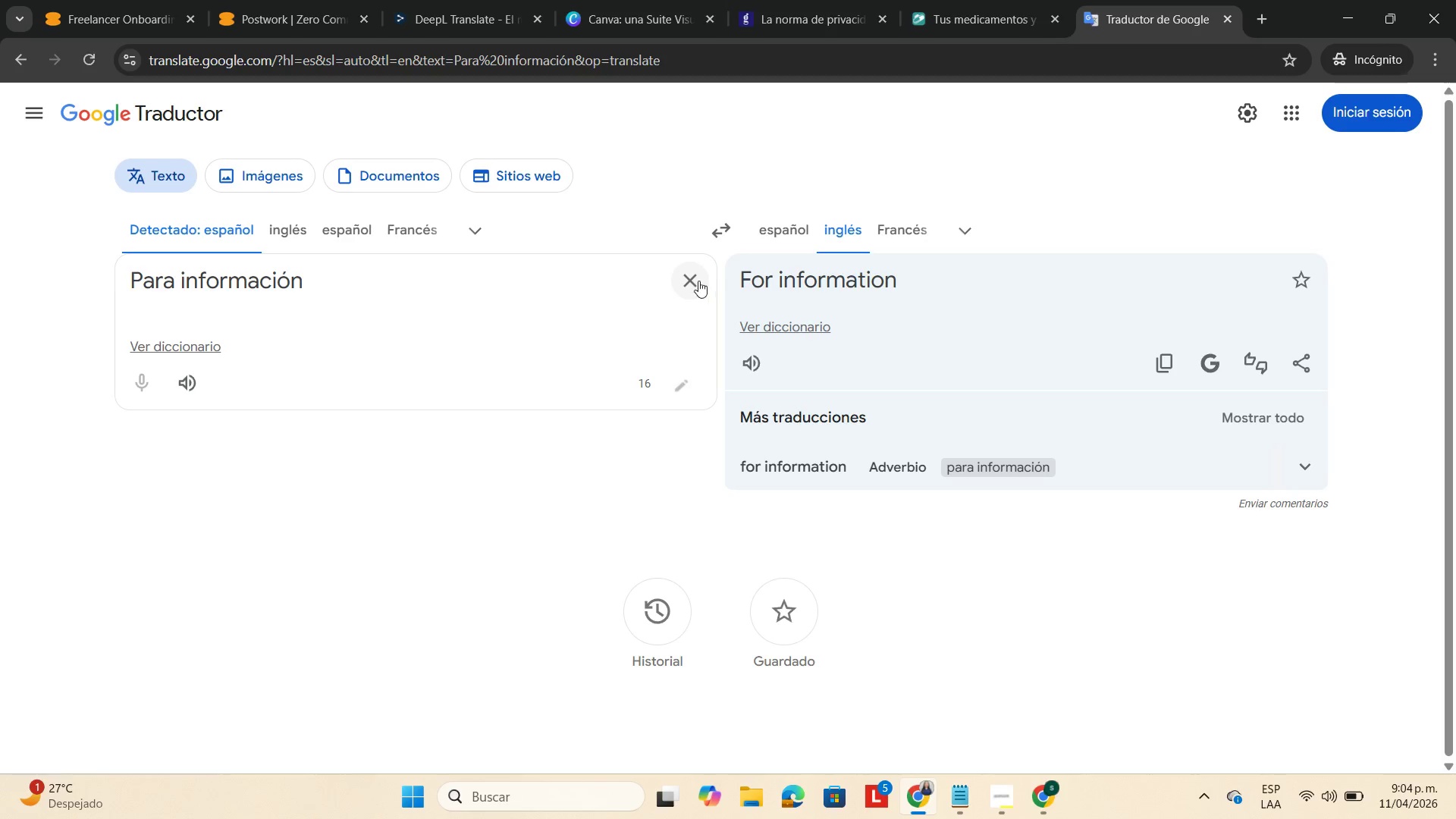 
key(Control+V)
 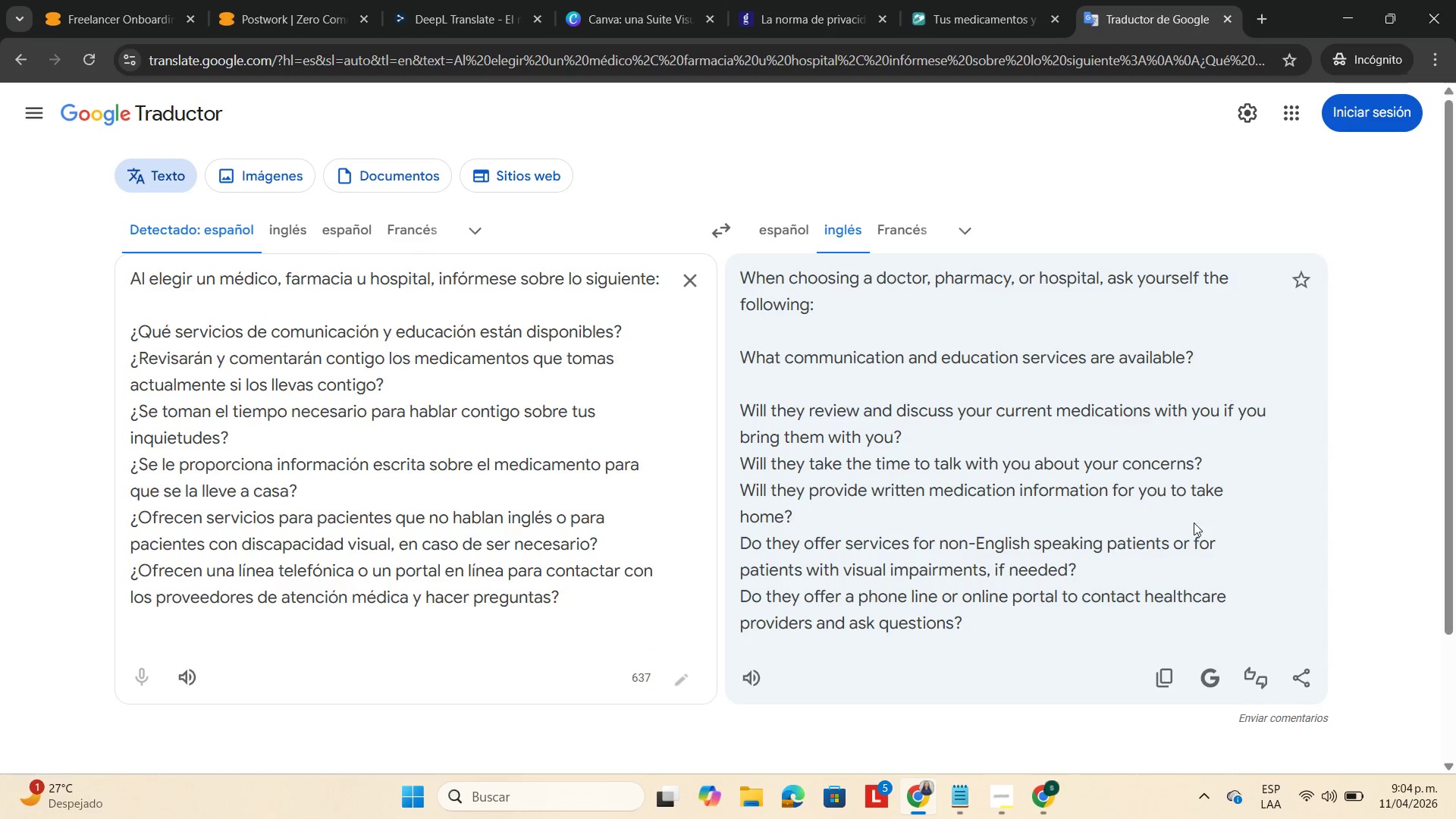 
left_click([1155, 678])
 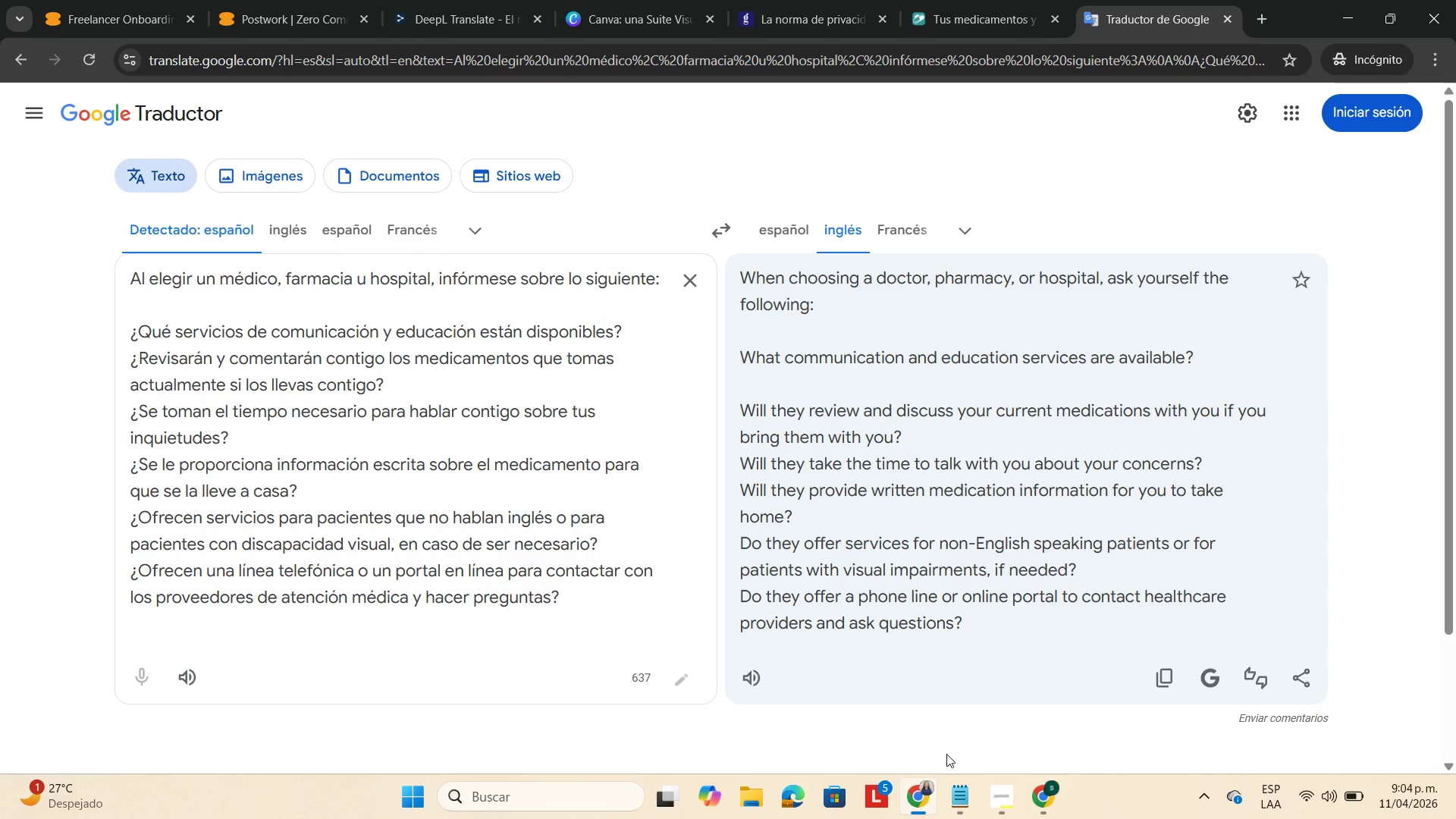 
wait(5.17)
 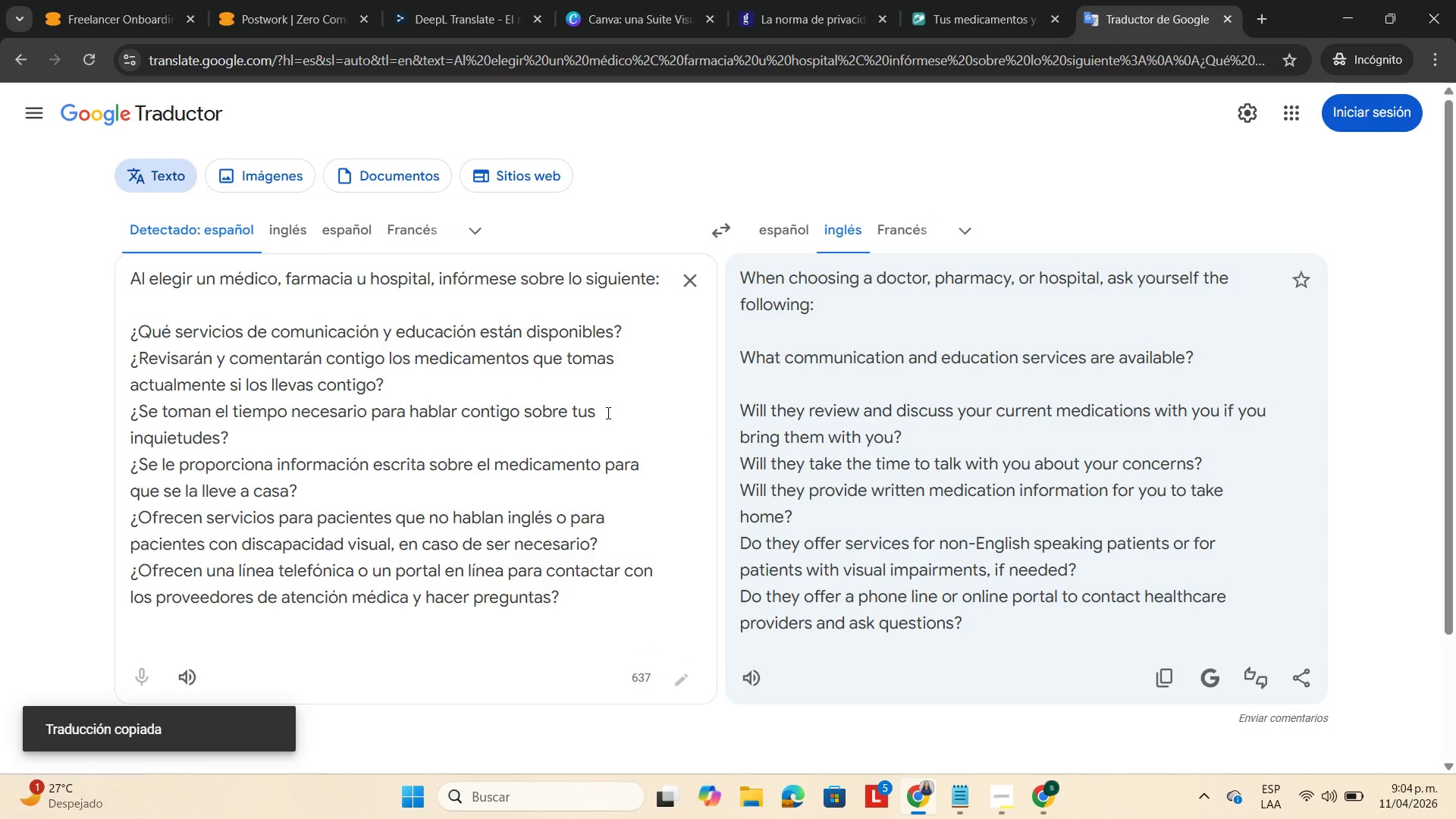 
left_click([1041, 808])
 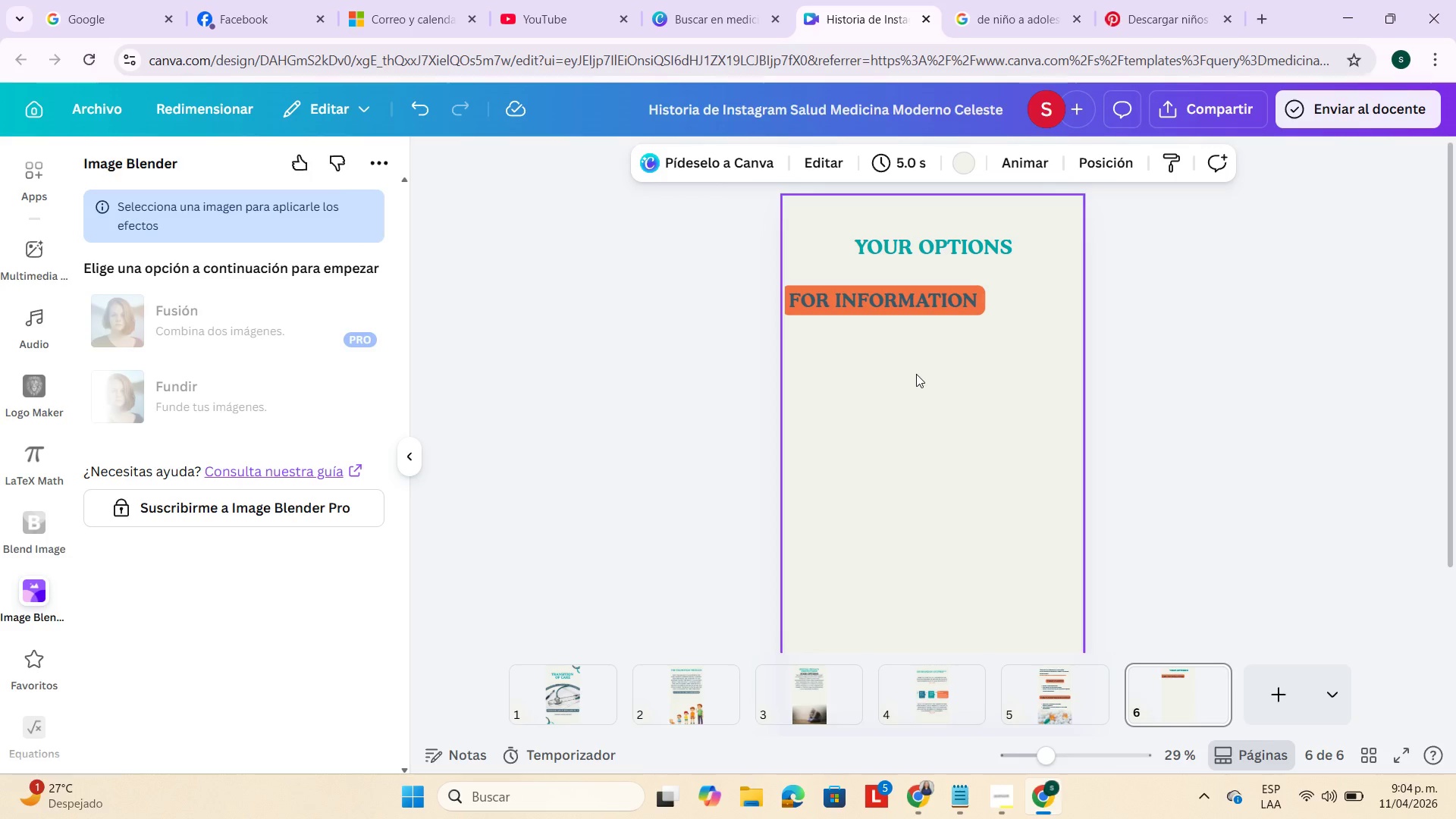 
key(Control+V)
 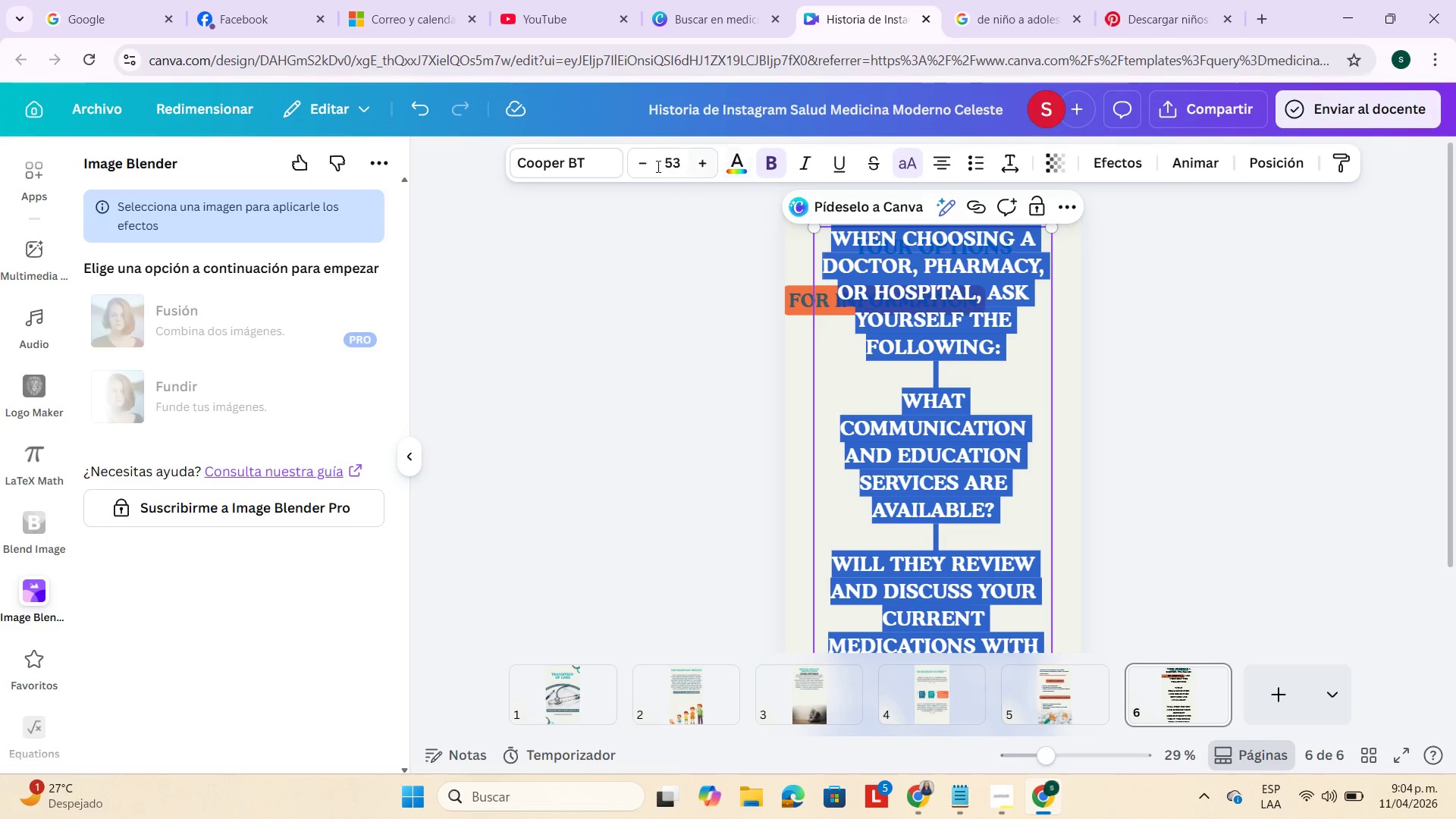 
left_click([671, 160])
 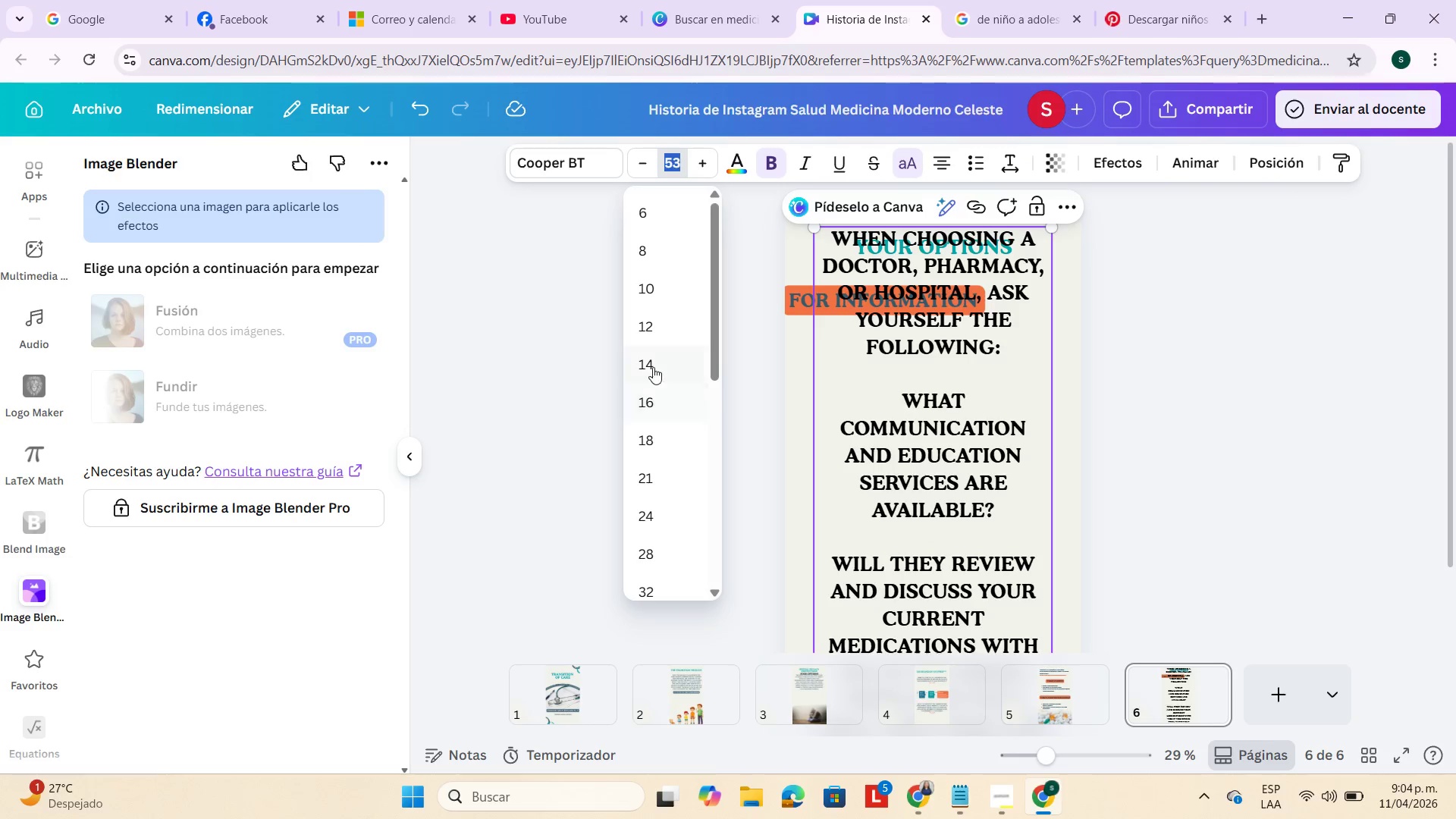 
left_click([654, 362])
 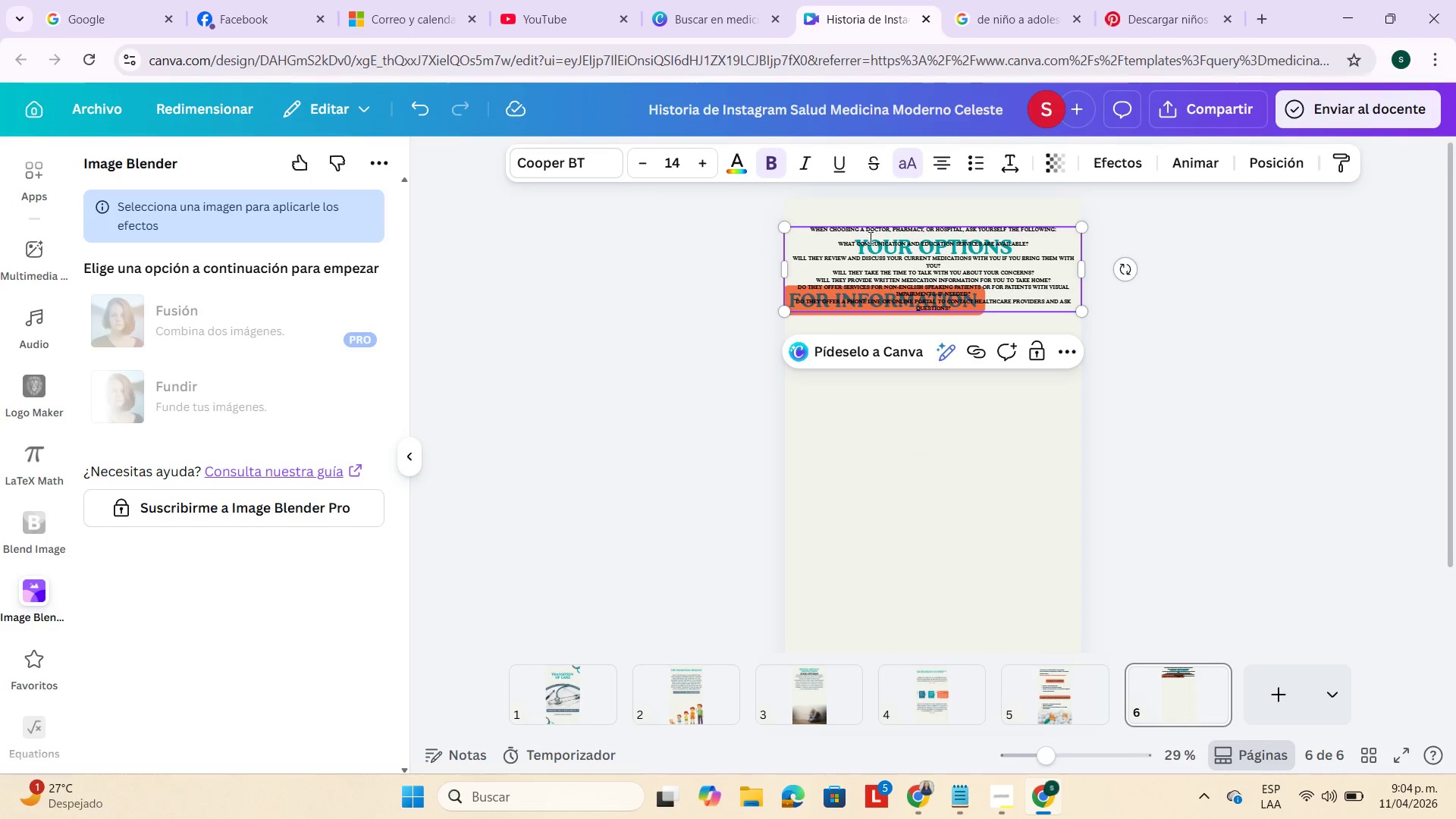 
wait(5.92)
 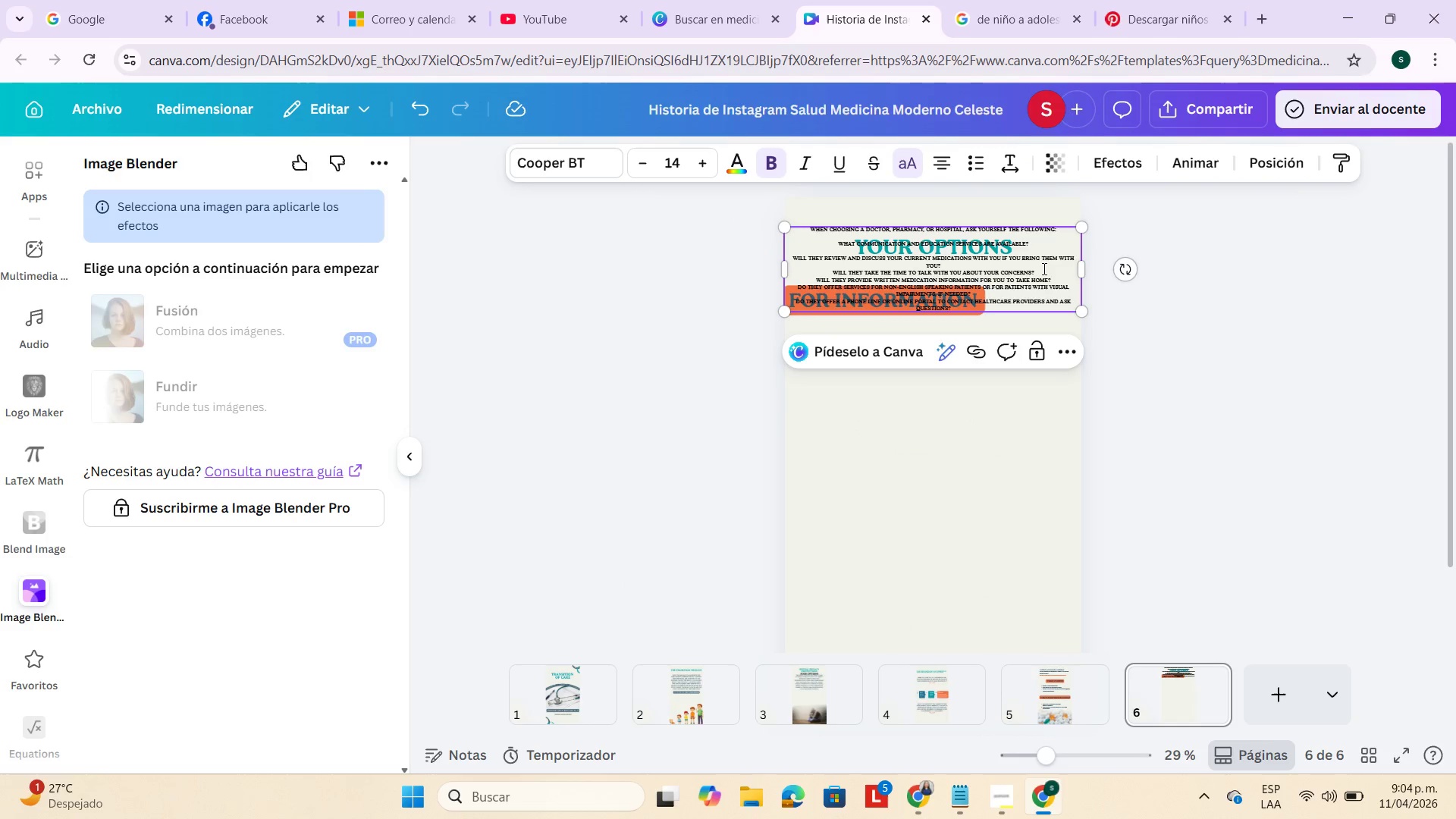 
left_click([939, 168])
 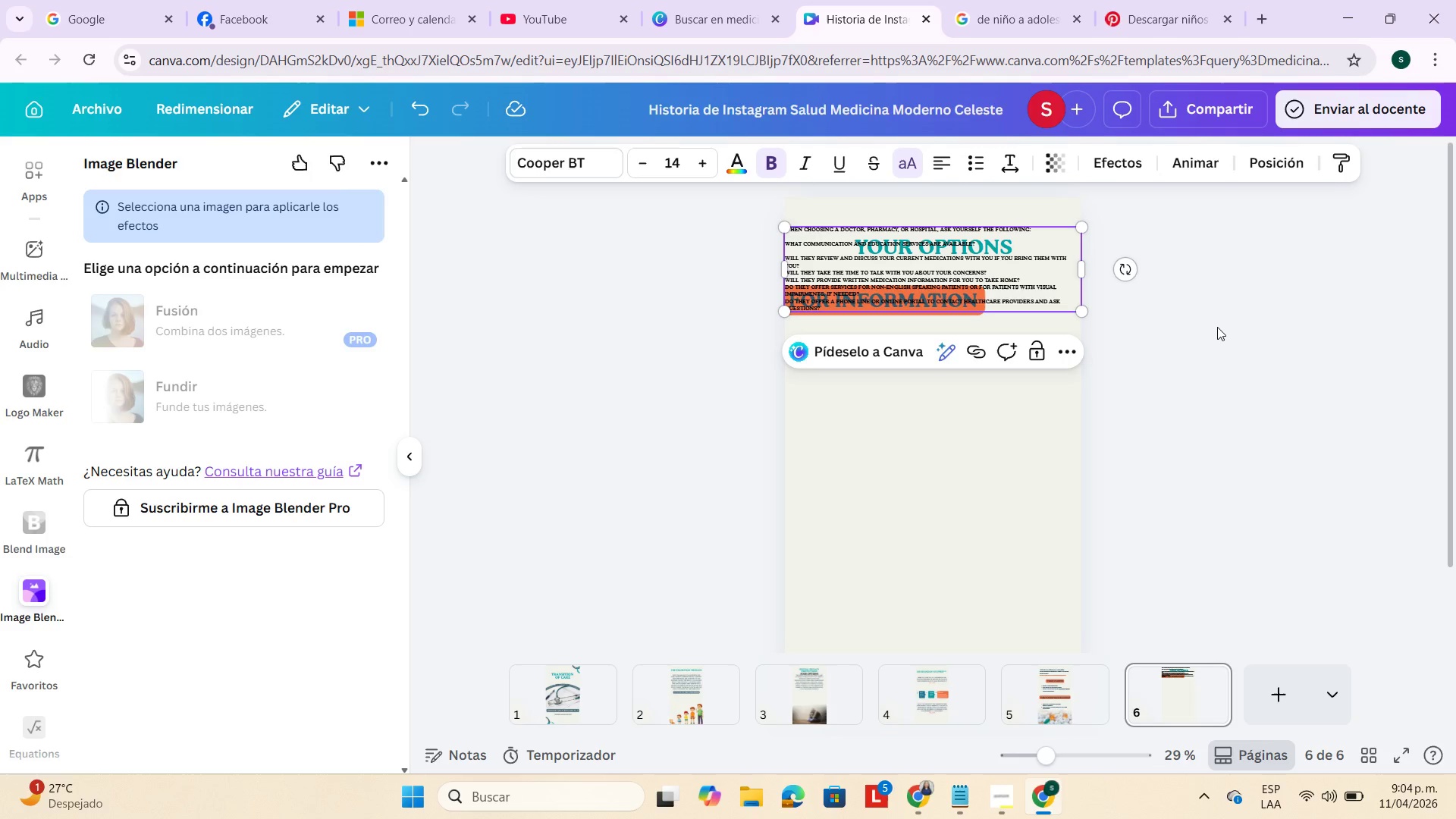 
left_click_drag(start_coordinate=[1037, 263], to_coordinate=[1036, 369])
 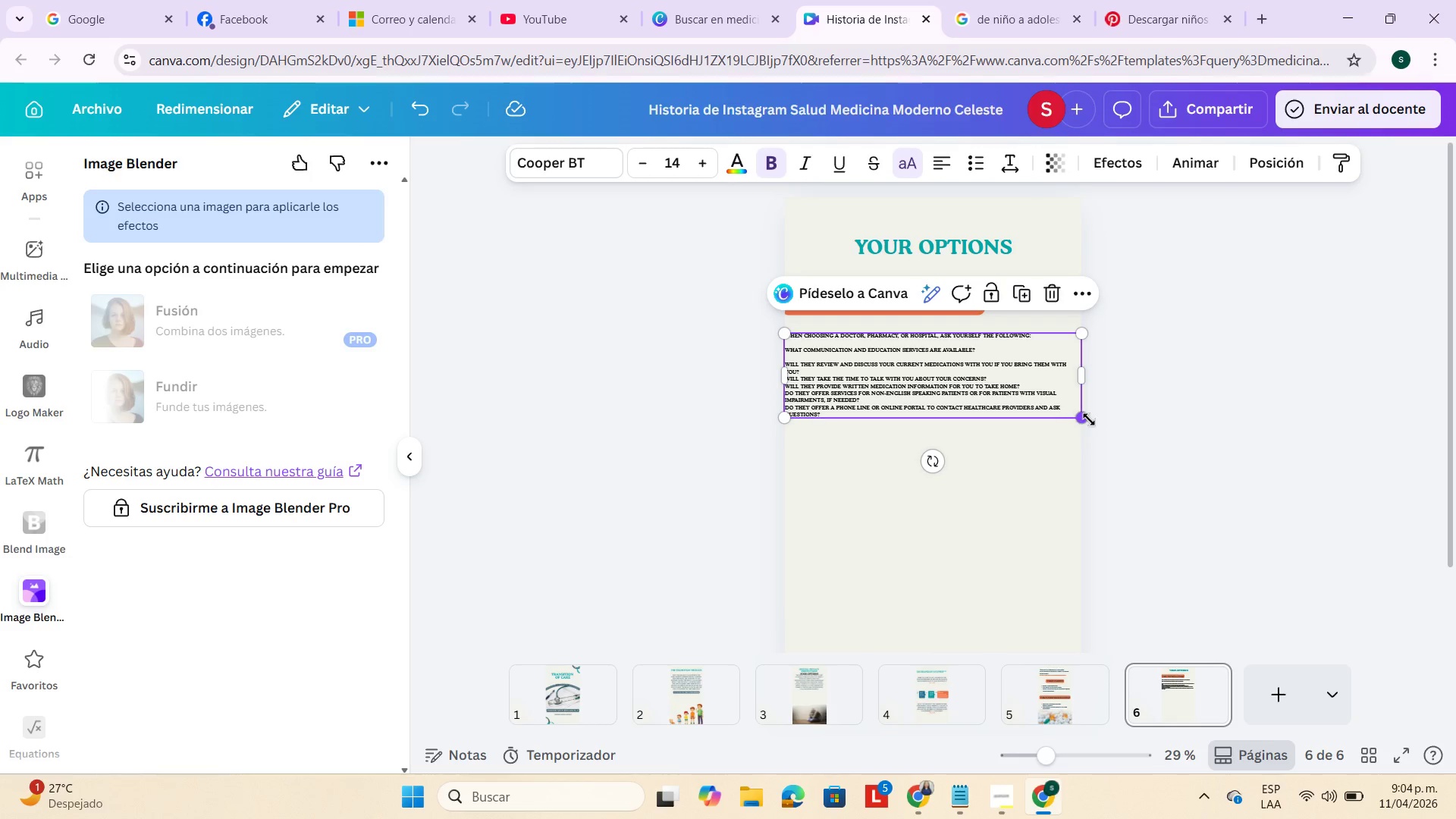 
left_click_drag(start_coordinate=[1087, 419], to_coordinate=[1066, 414])
 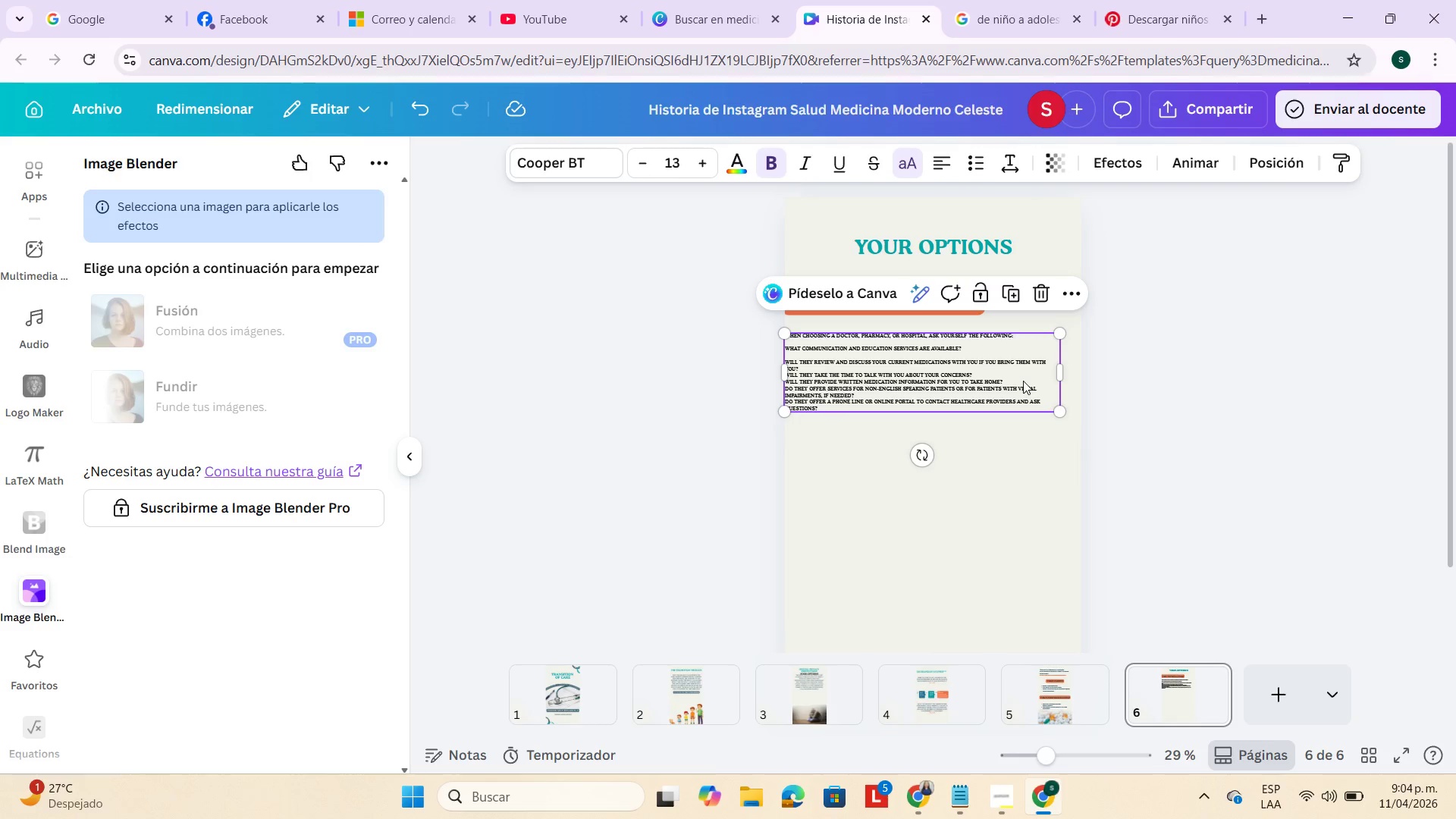 
left_click_drag(start_coordinate=[1022, 381], to_coordinate=[1030, 383])
 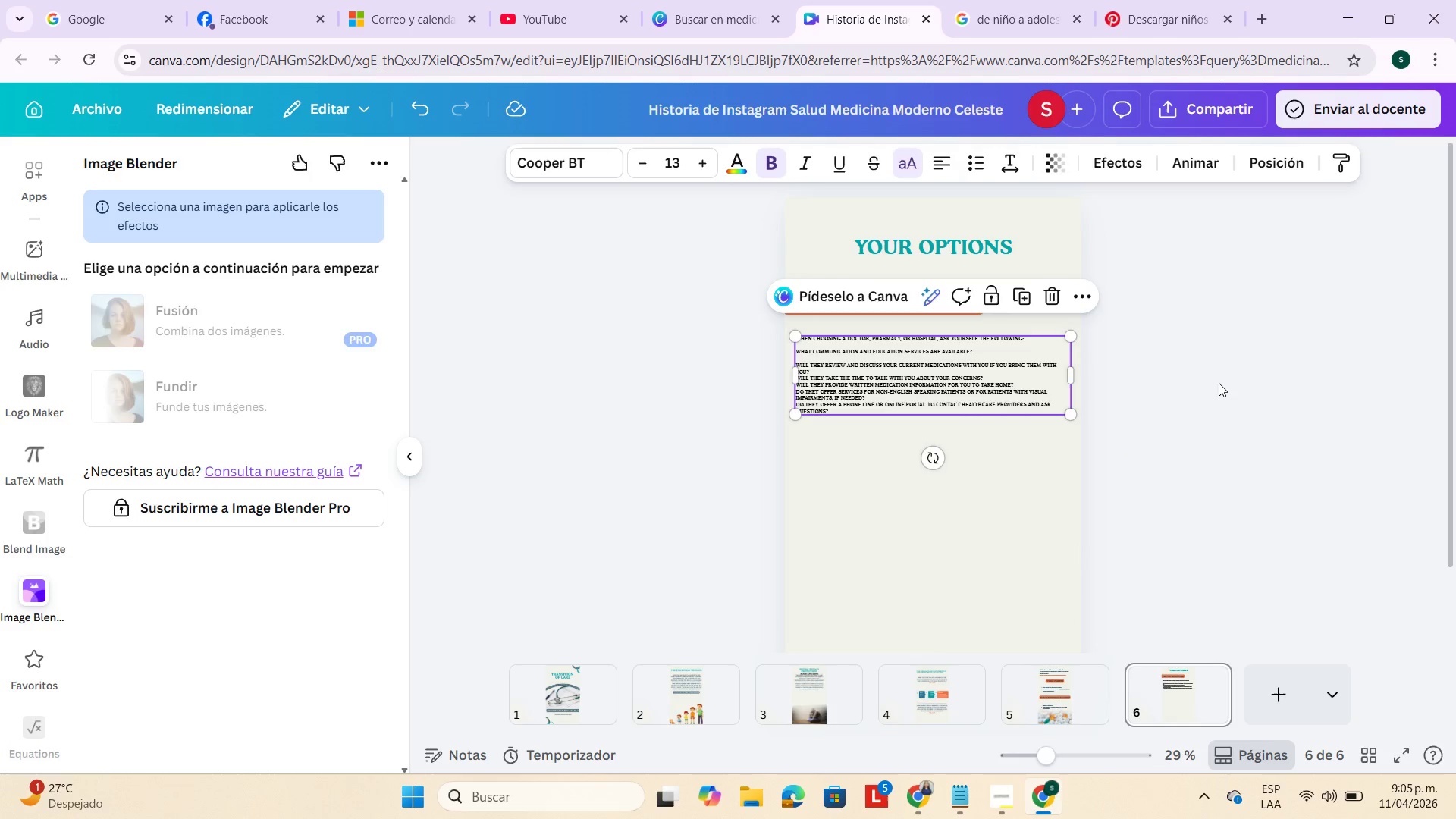 
left_click([1219, 383])
 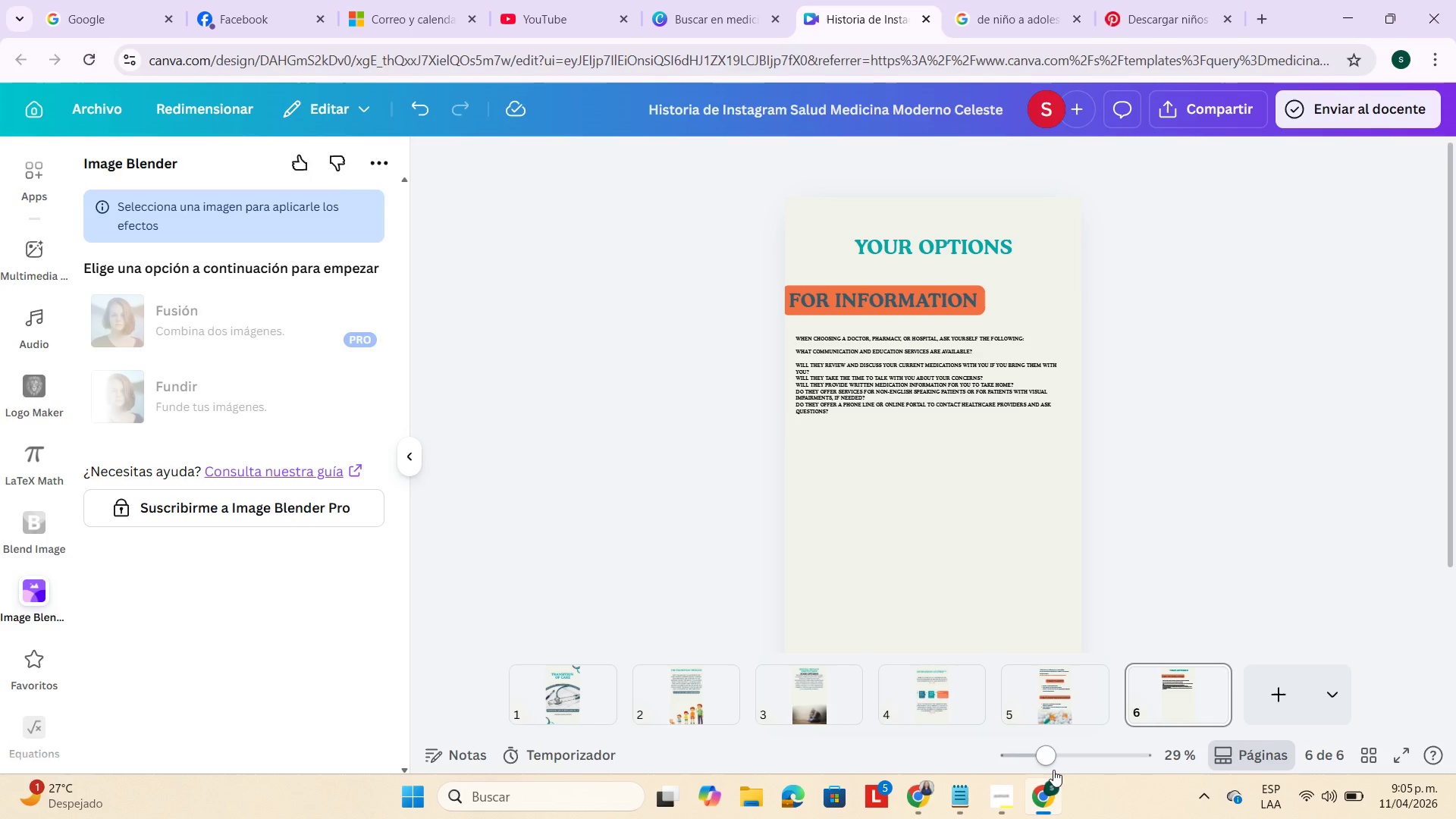 
left_click([1065, 752])
 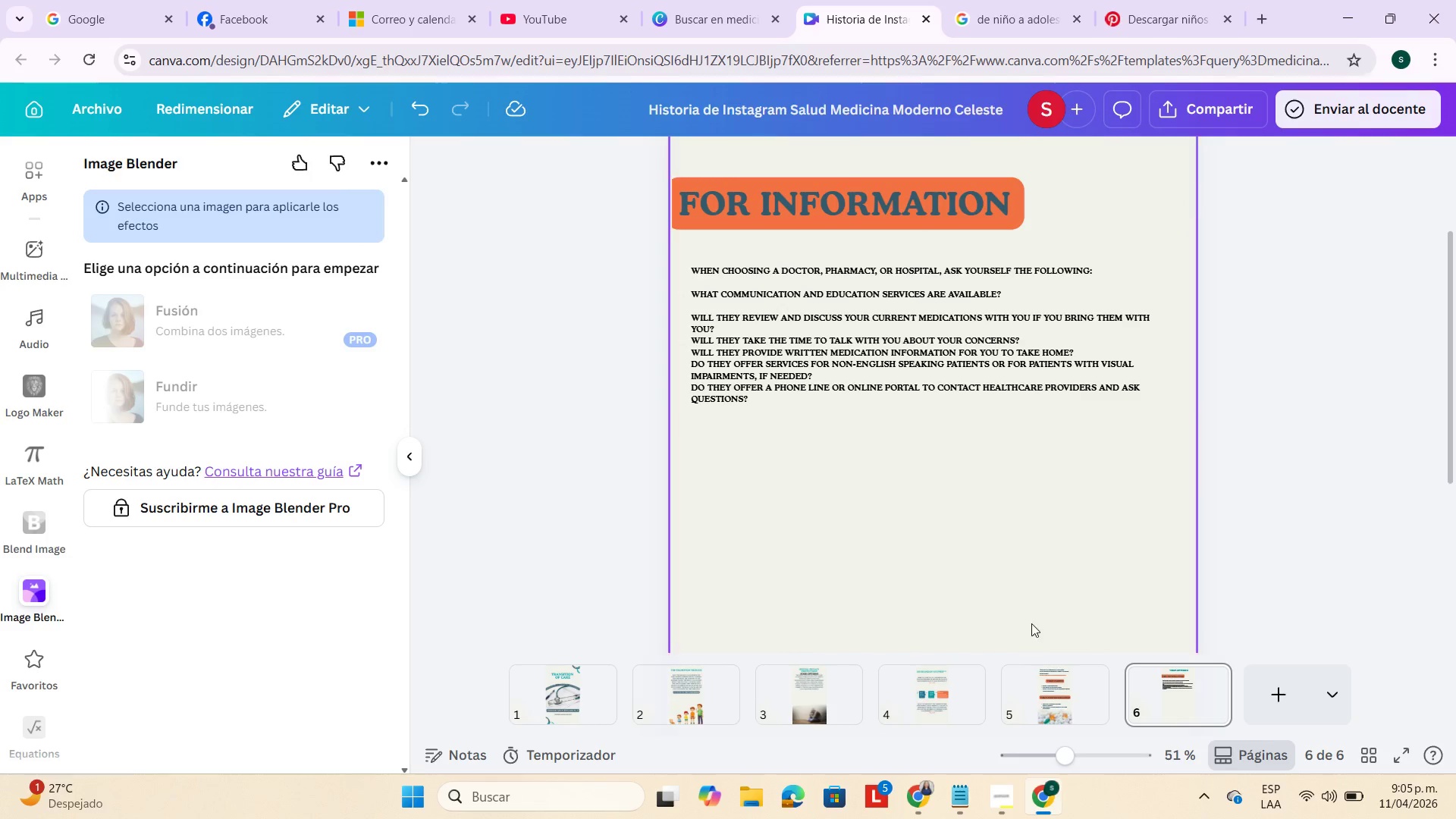 
scroll: coordinate [905, 407], scroll_direction: up, amount: 1.0
 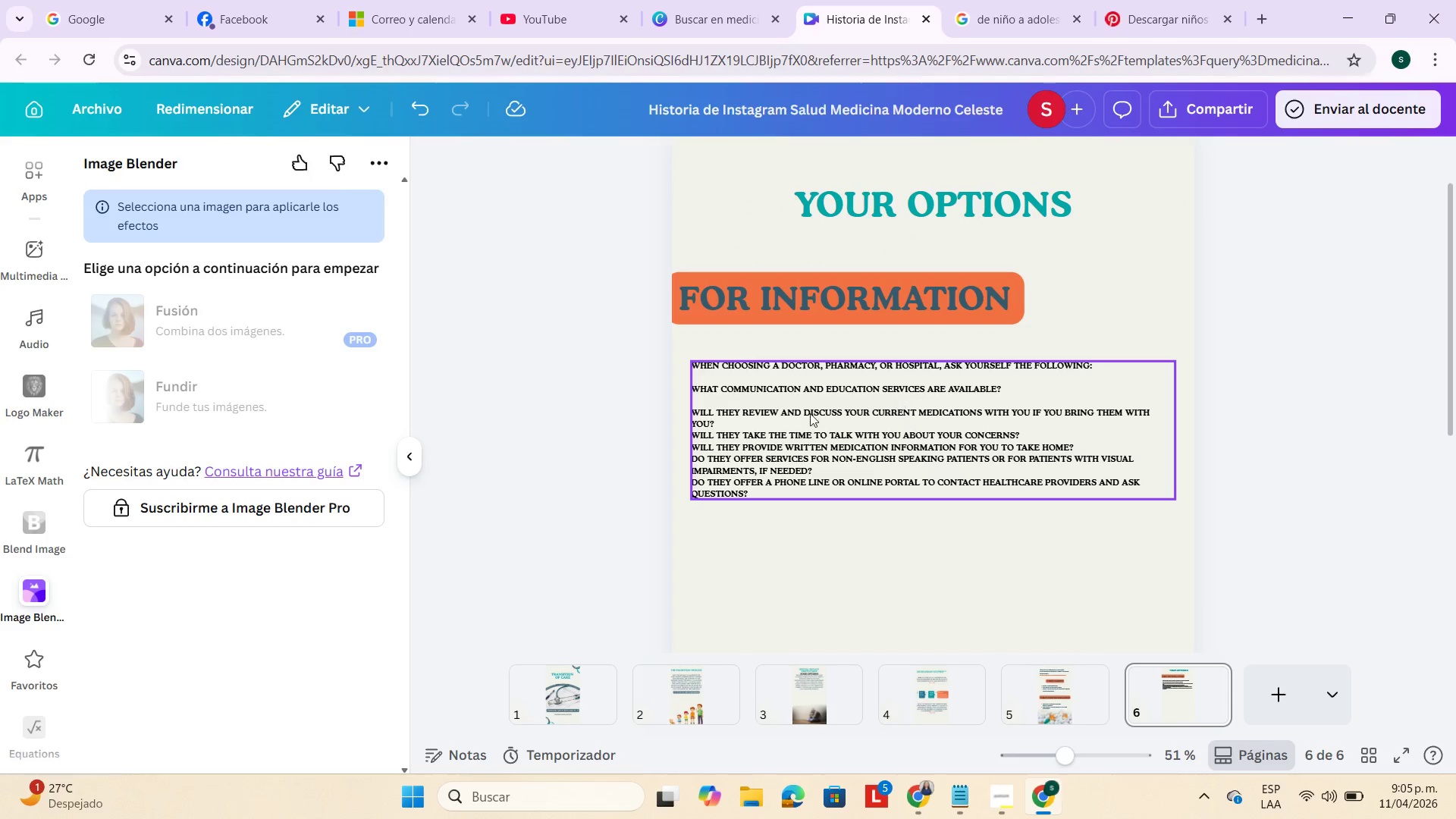 
left_click([800, 417])
 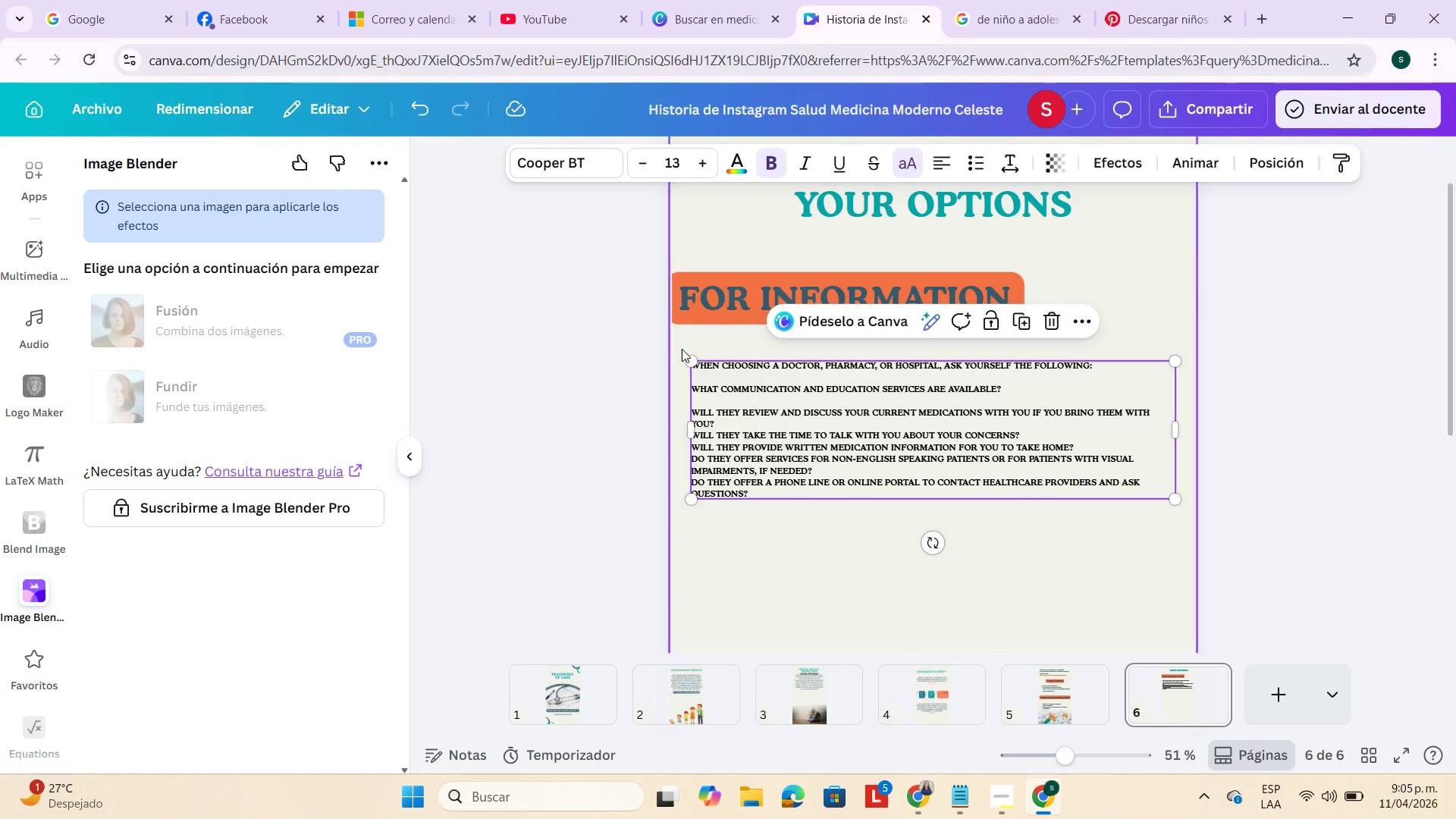 
left_click_drag(start_coordinate=[694, 359], to_coordinate=[683, 356])
 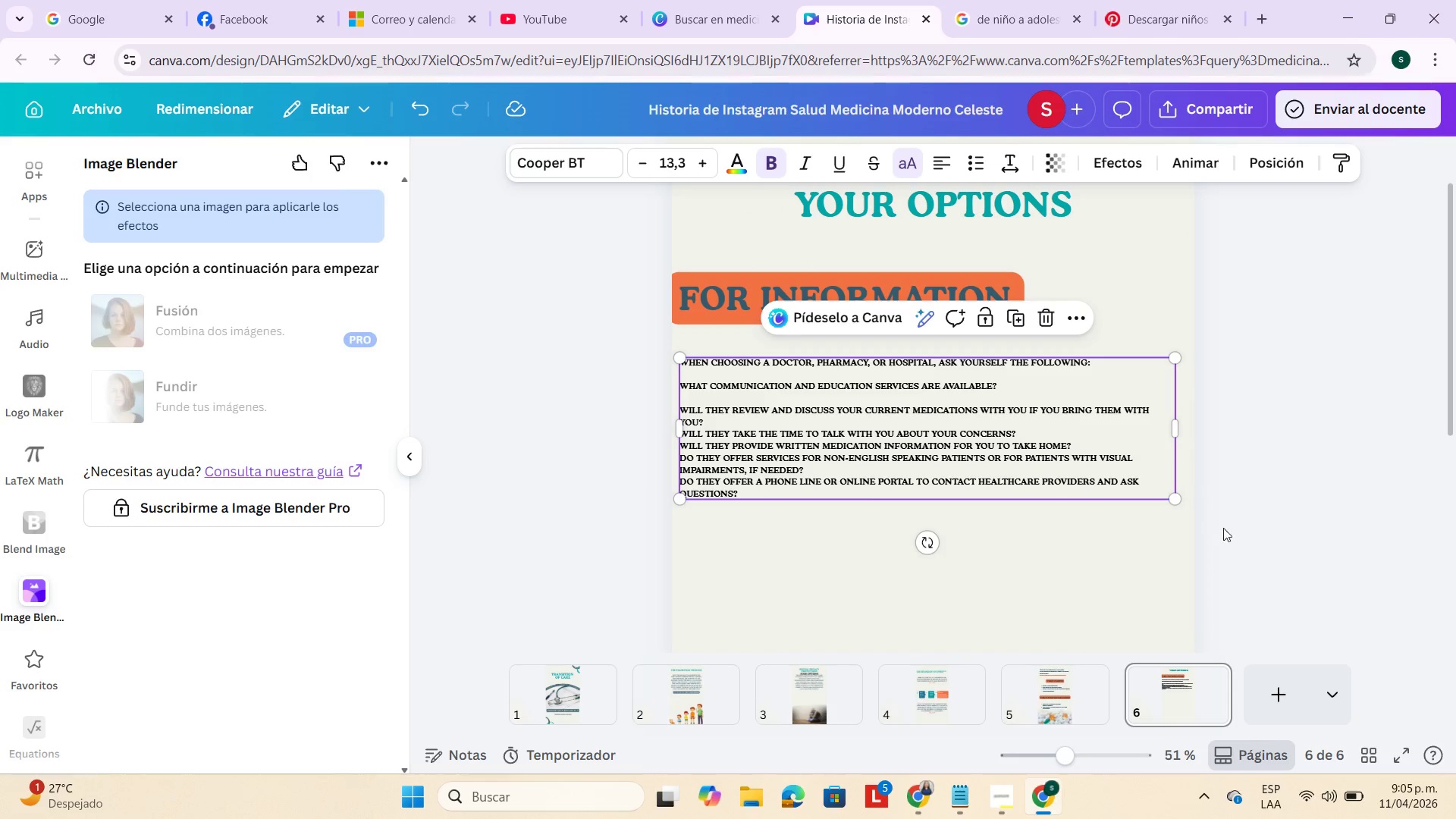 
left_click_drag(start_coordinate=[1177, 500], to_coordinate=[1184, 503])
 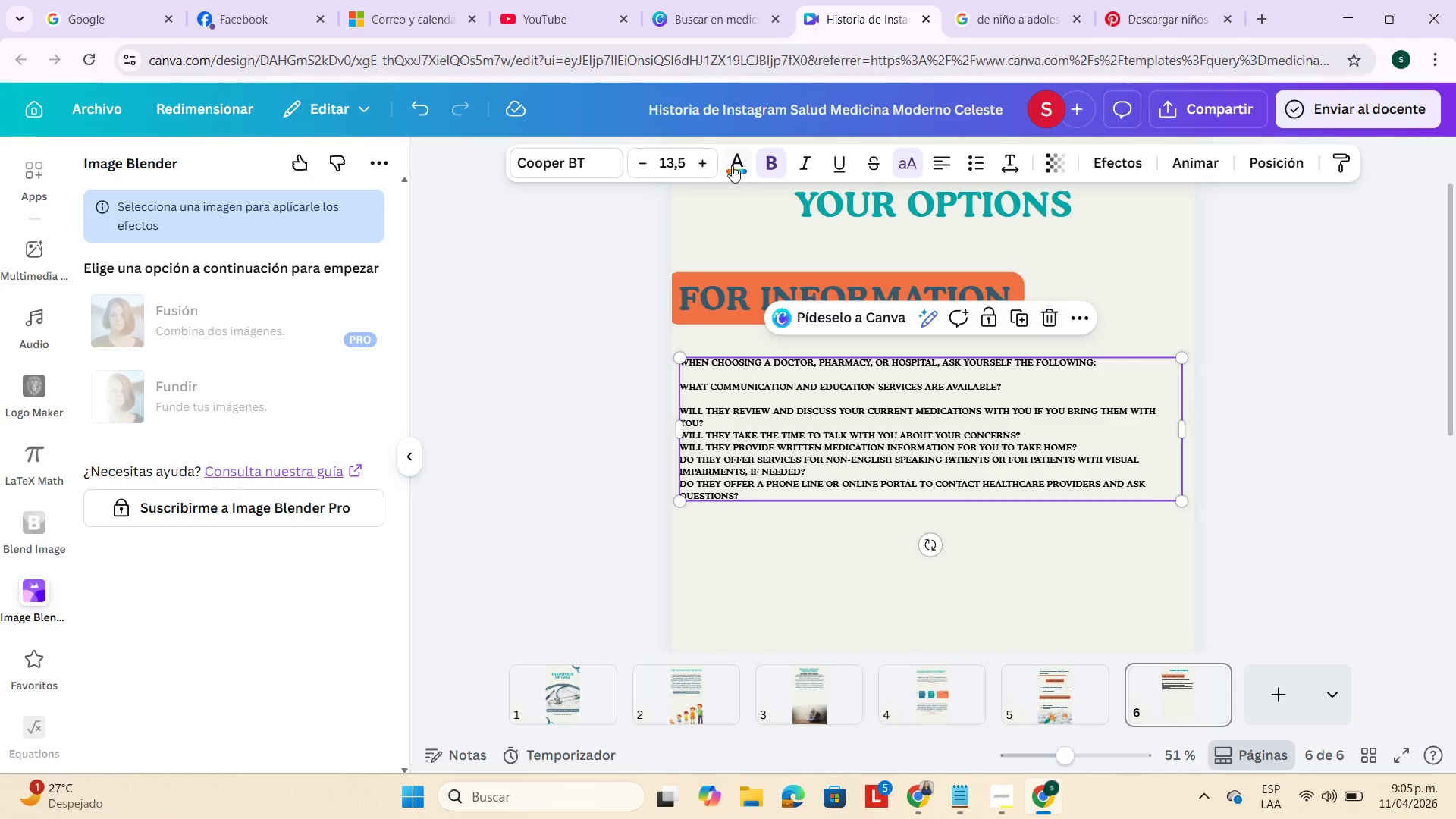 
left_click([730, 165])
 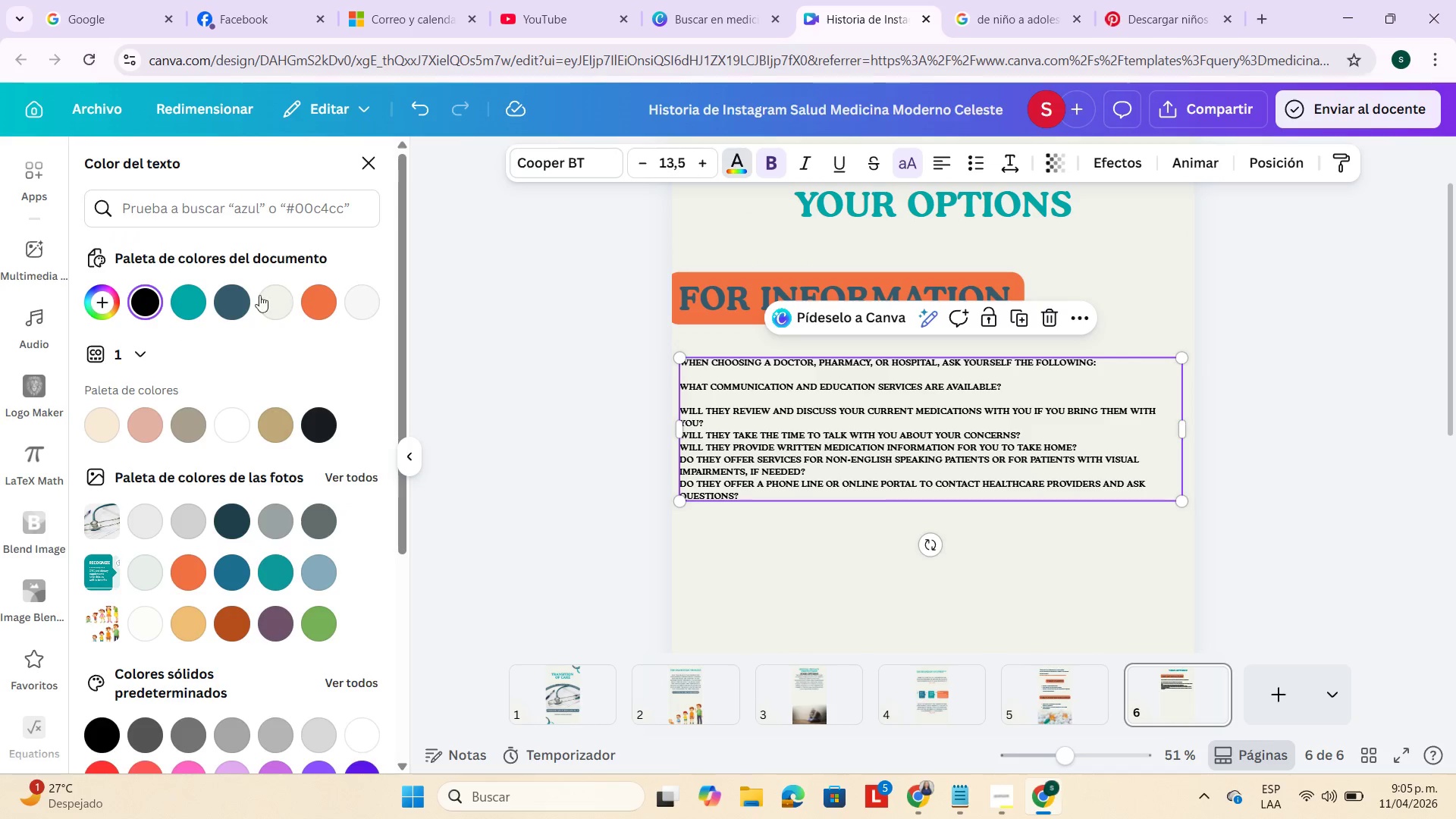 
mouse_move([216, 301])
 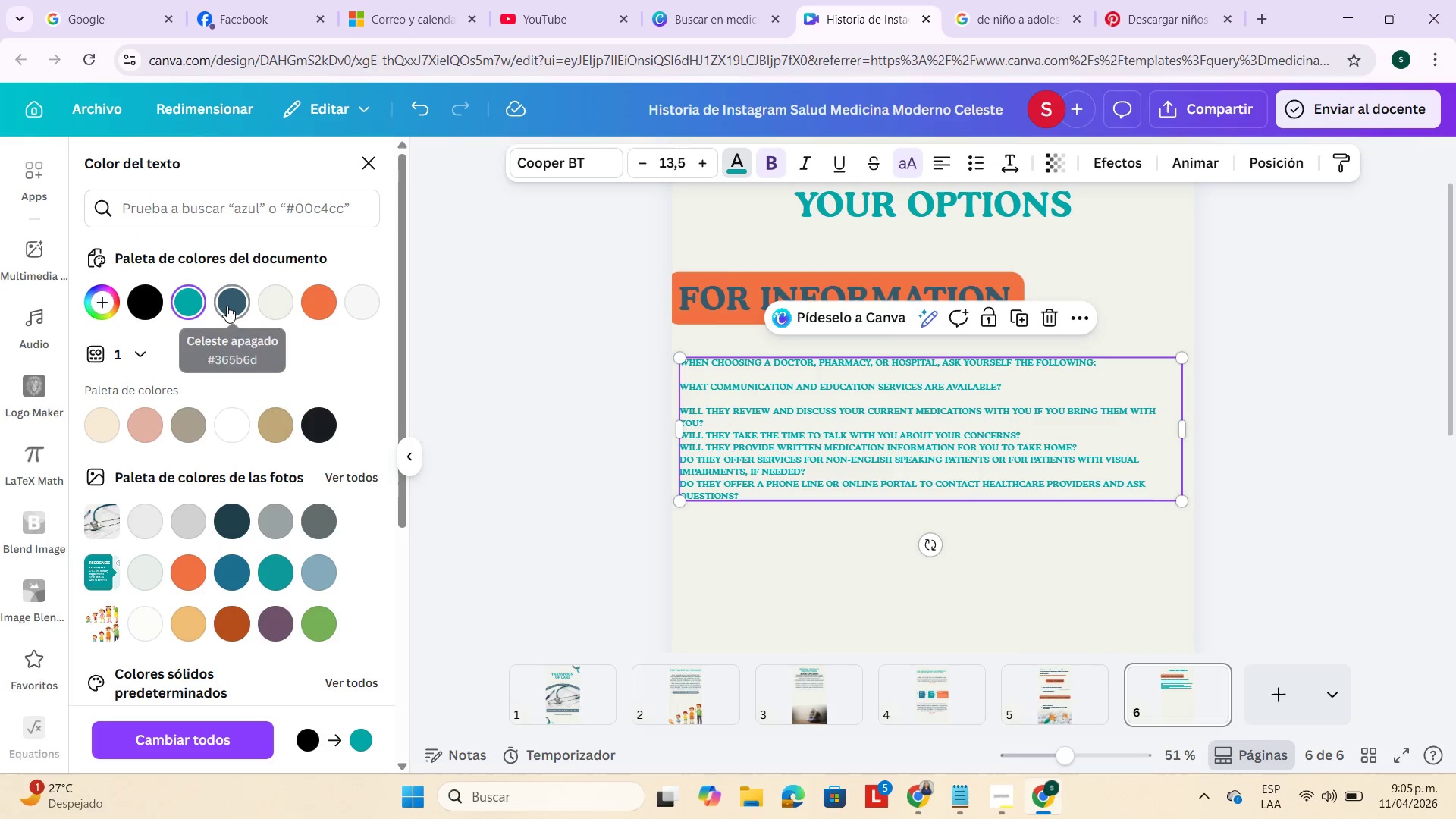 
left_click([227, 306])
 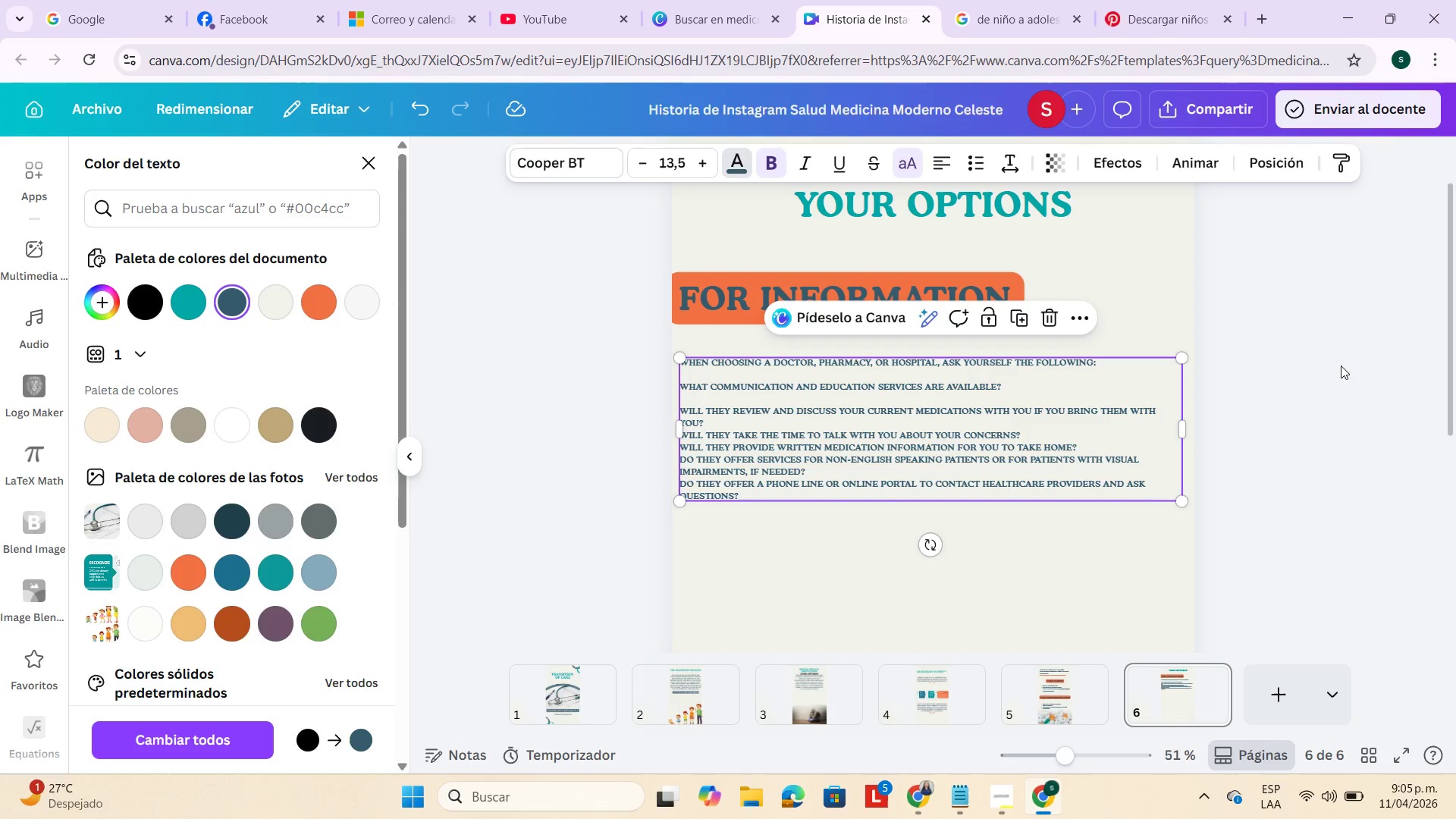 
double_click([1339, 366])
 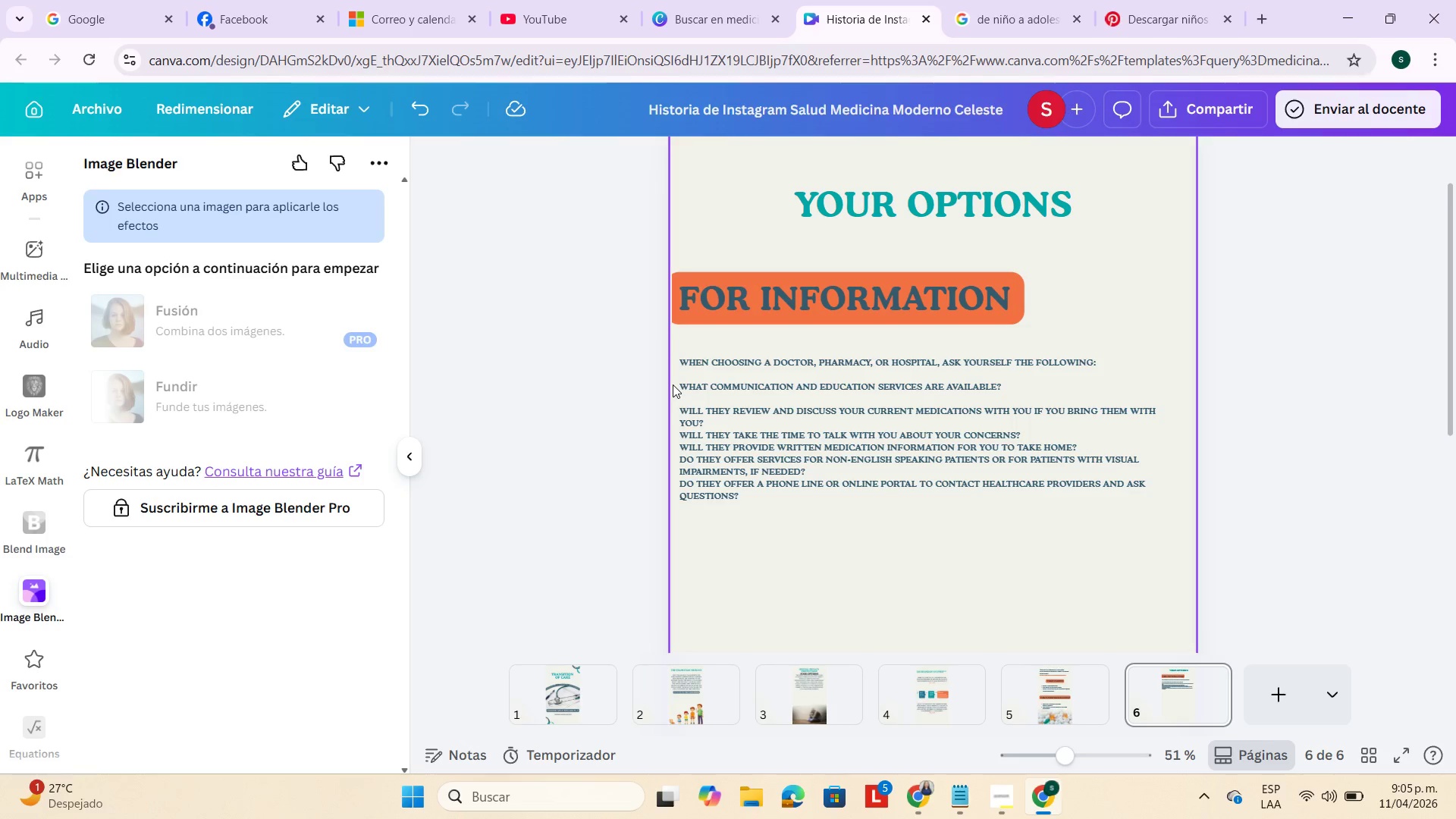 
double_click([682, 385])
 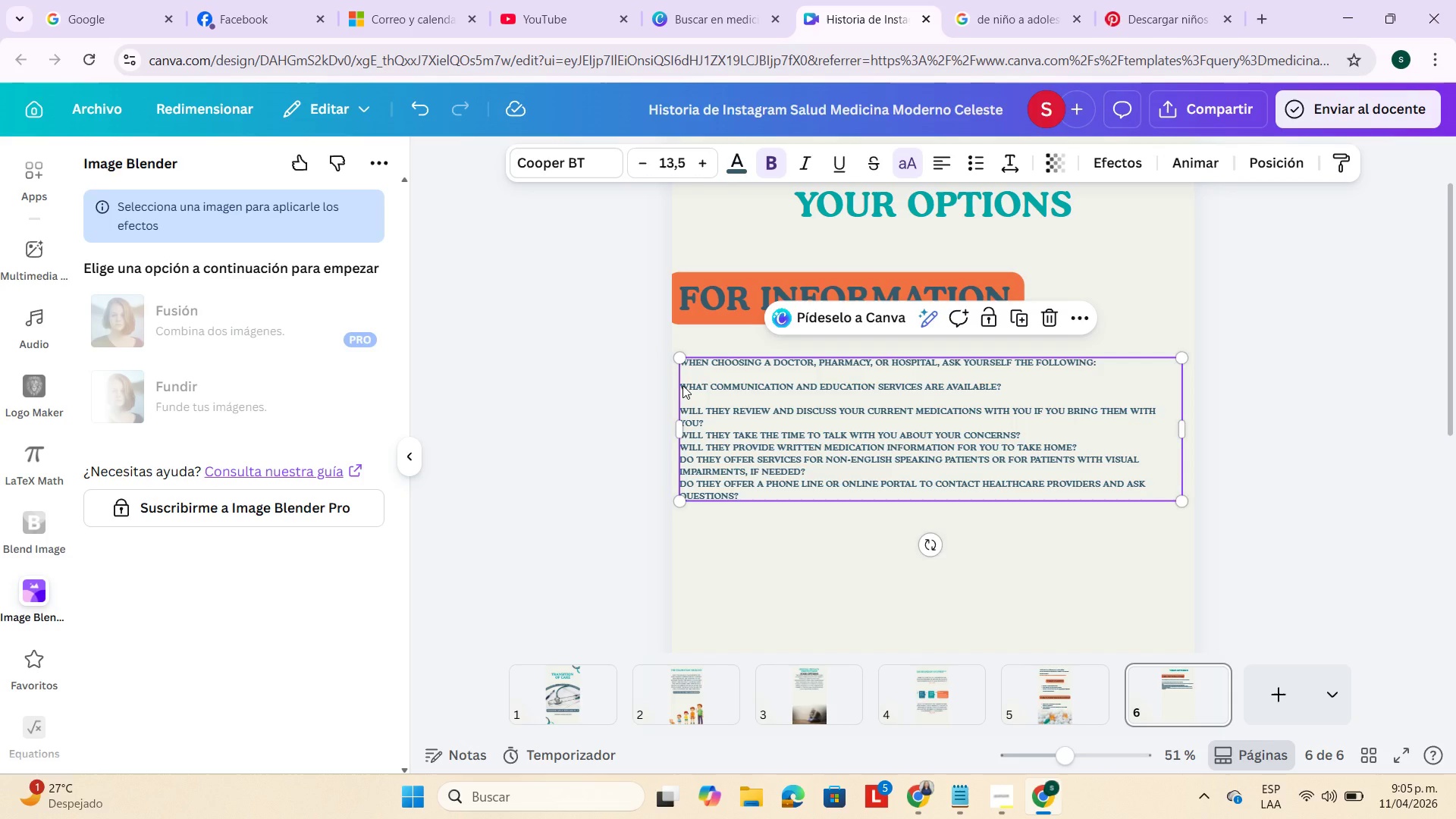 
triple_click([682, 385])
 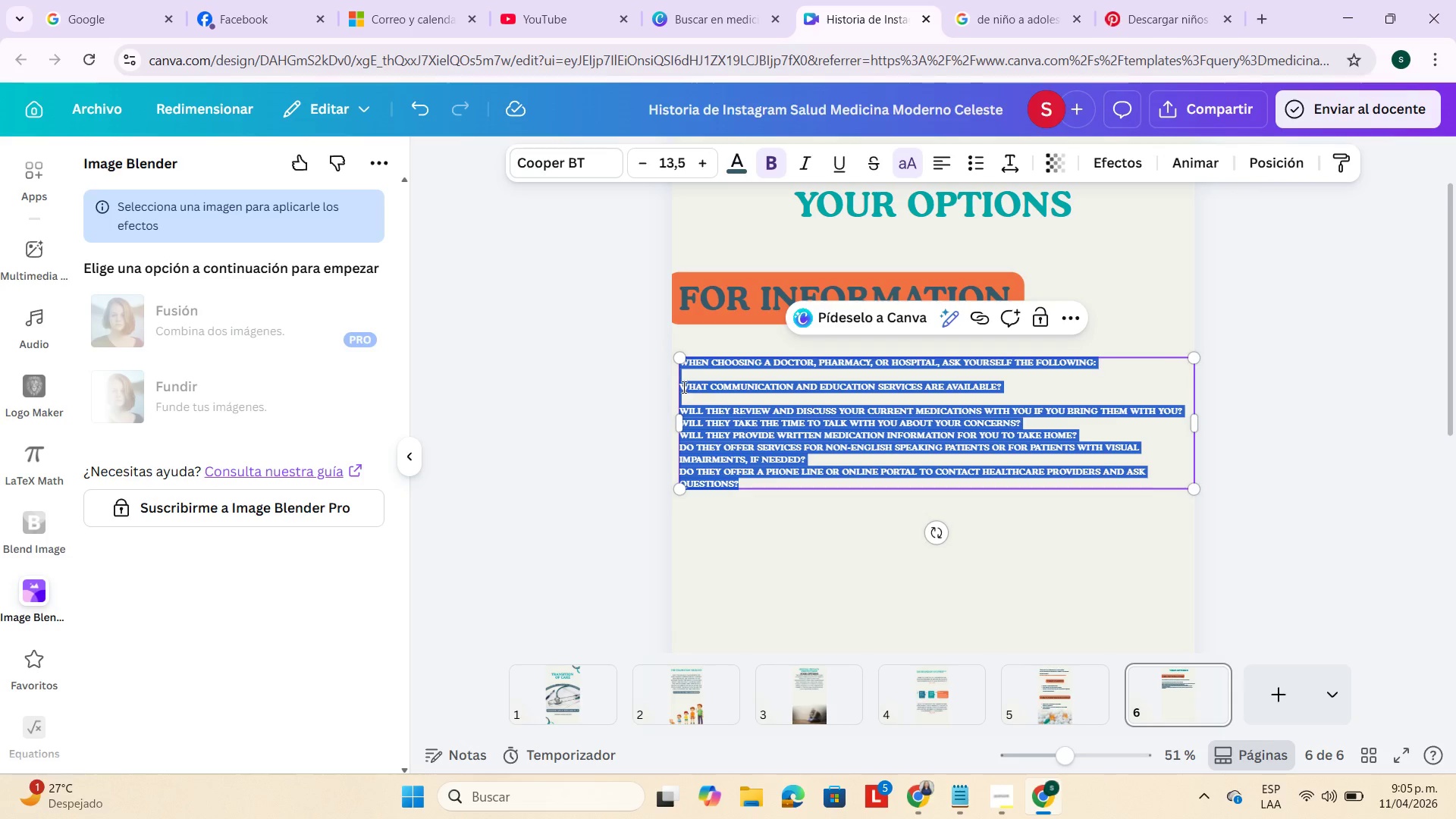 
left_click([682, 387])
 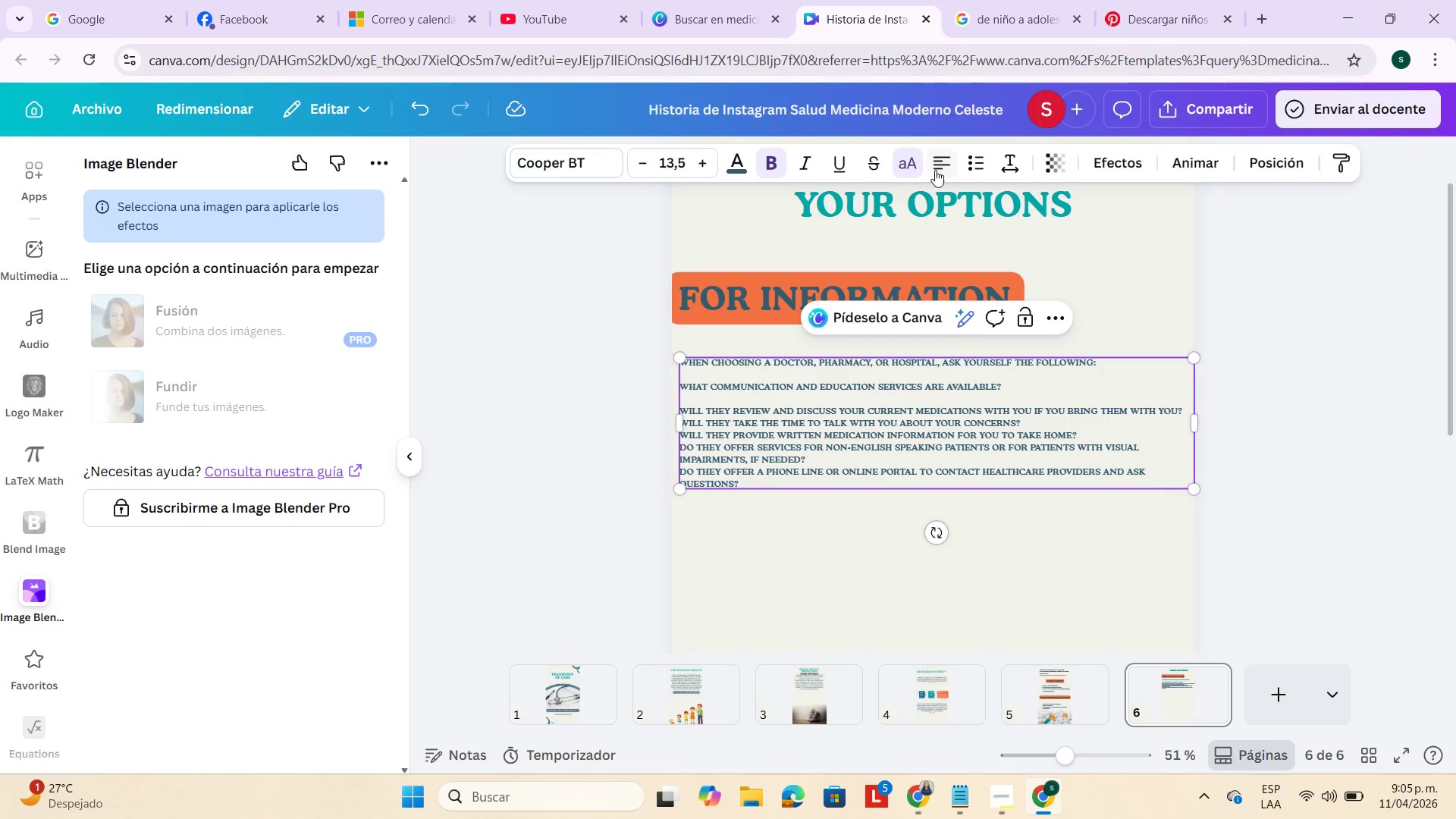 
left_click([974, 163])
 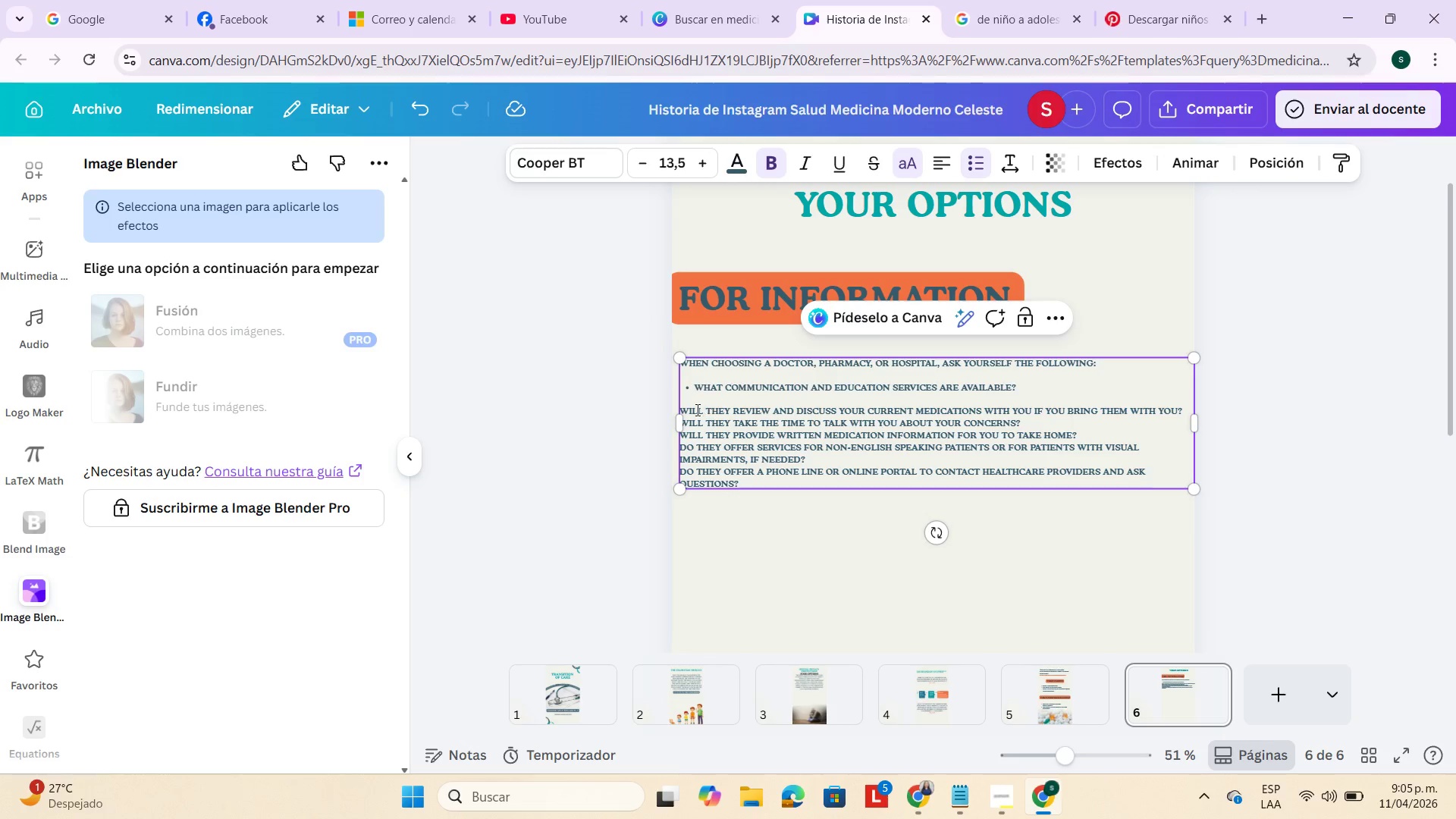 
left_click([685, 410])
 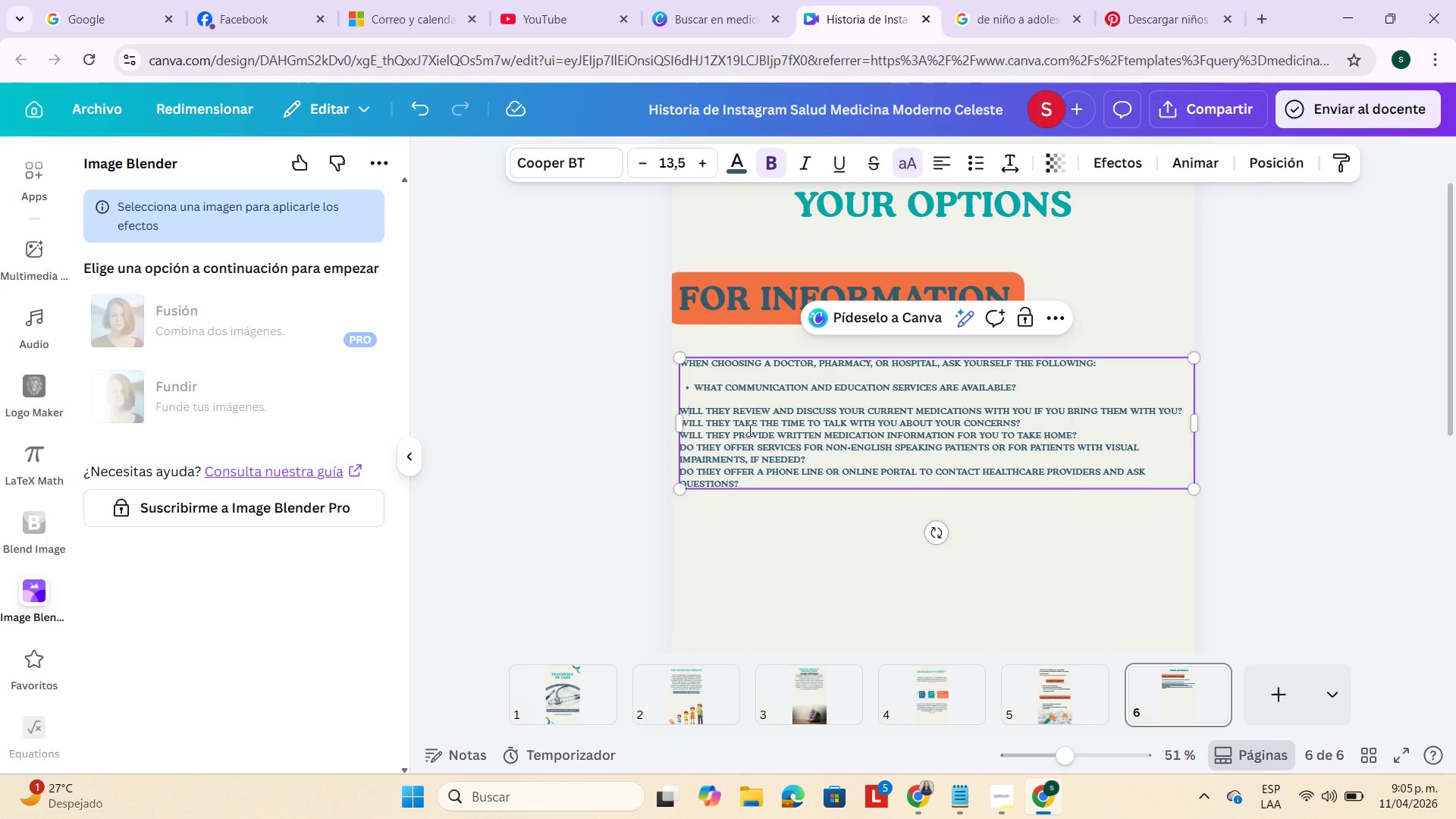 
key(ArrowLeft)
 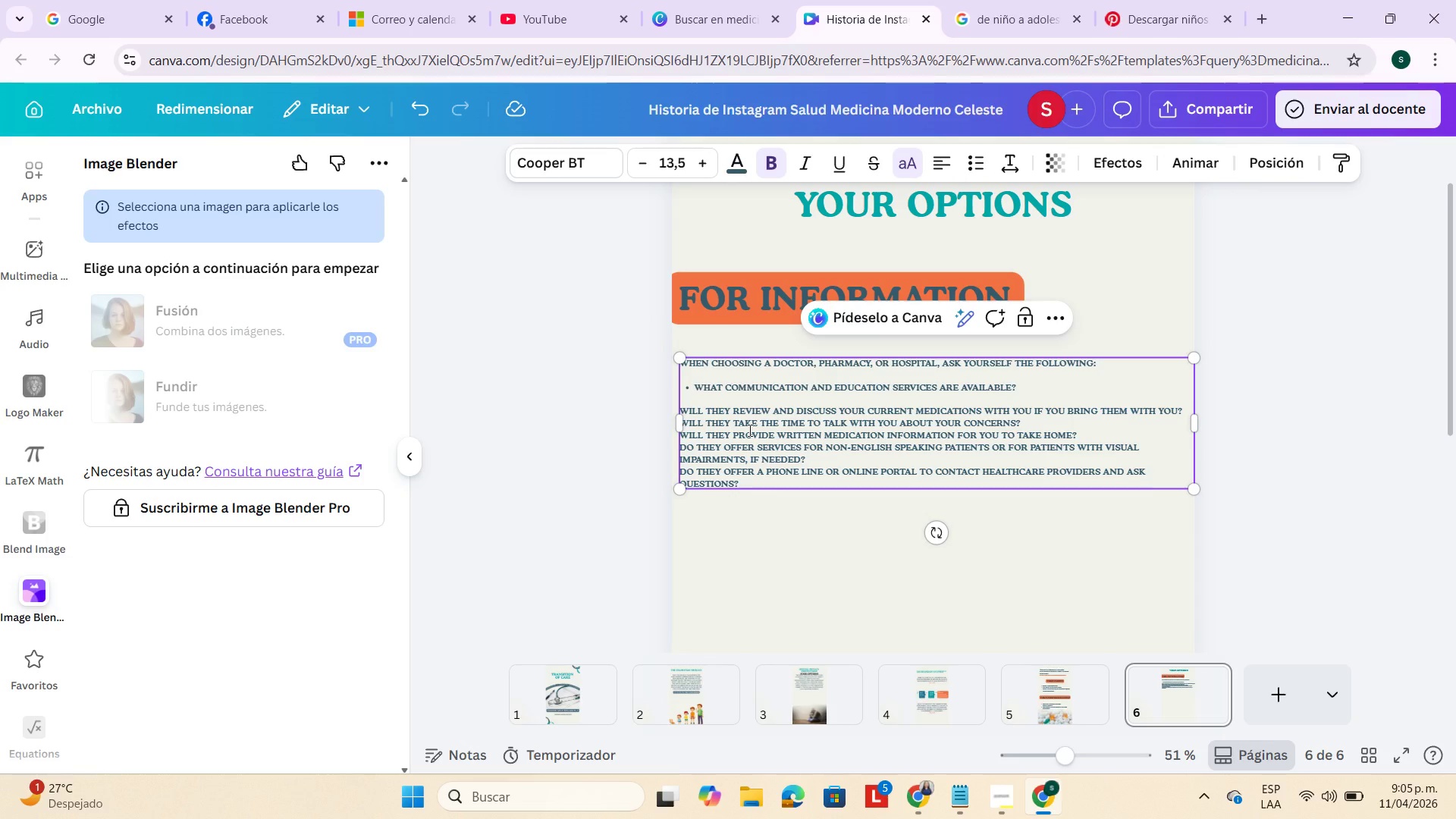 
key(Backspace)
 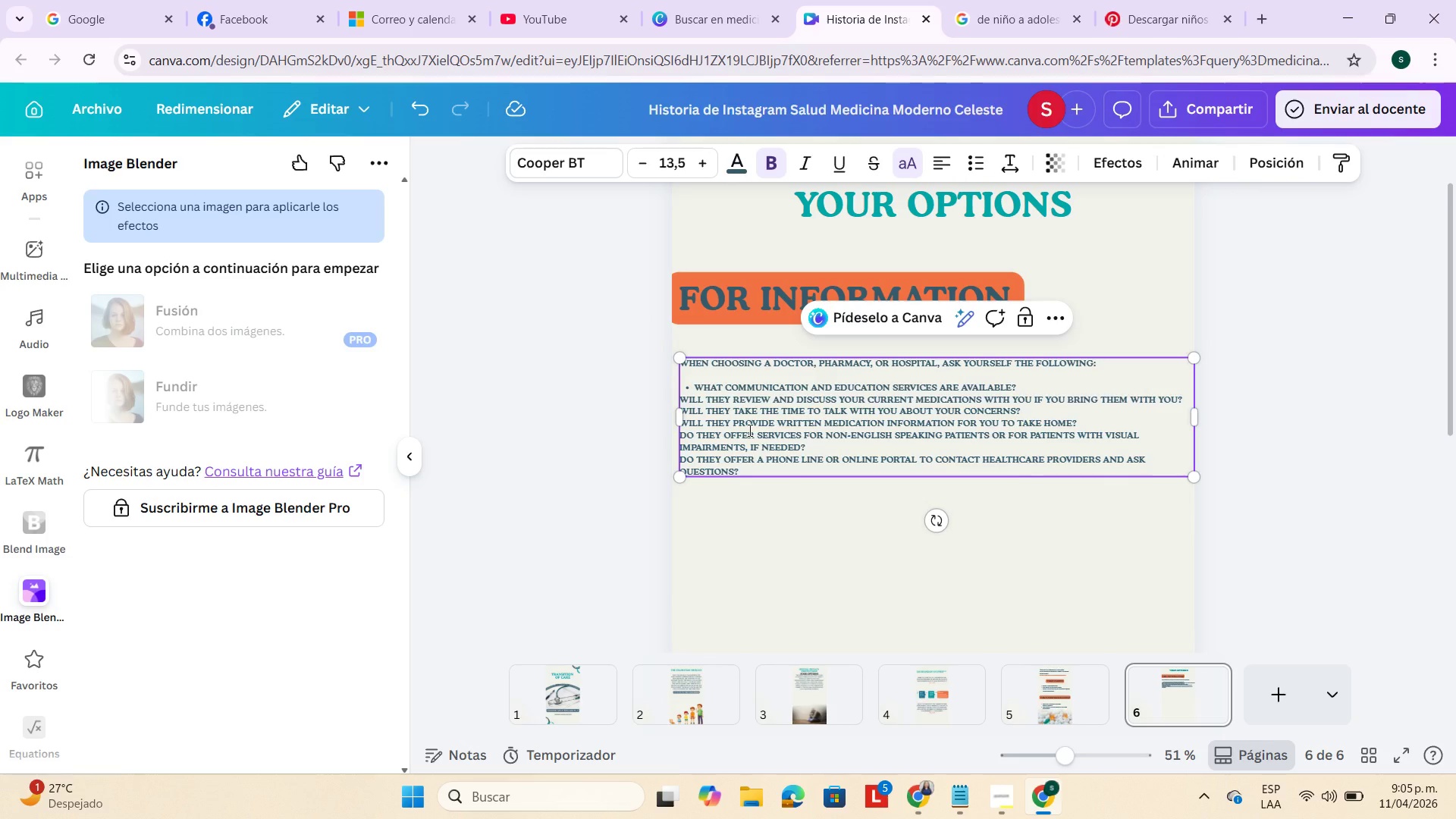 
key(Enter)
 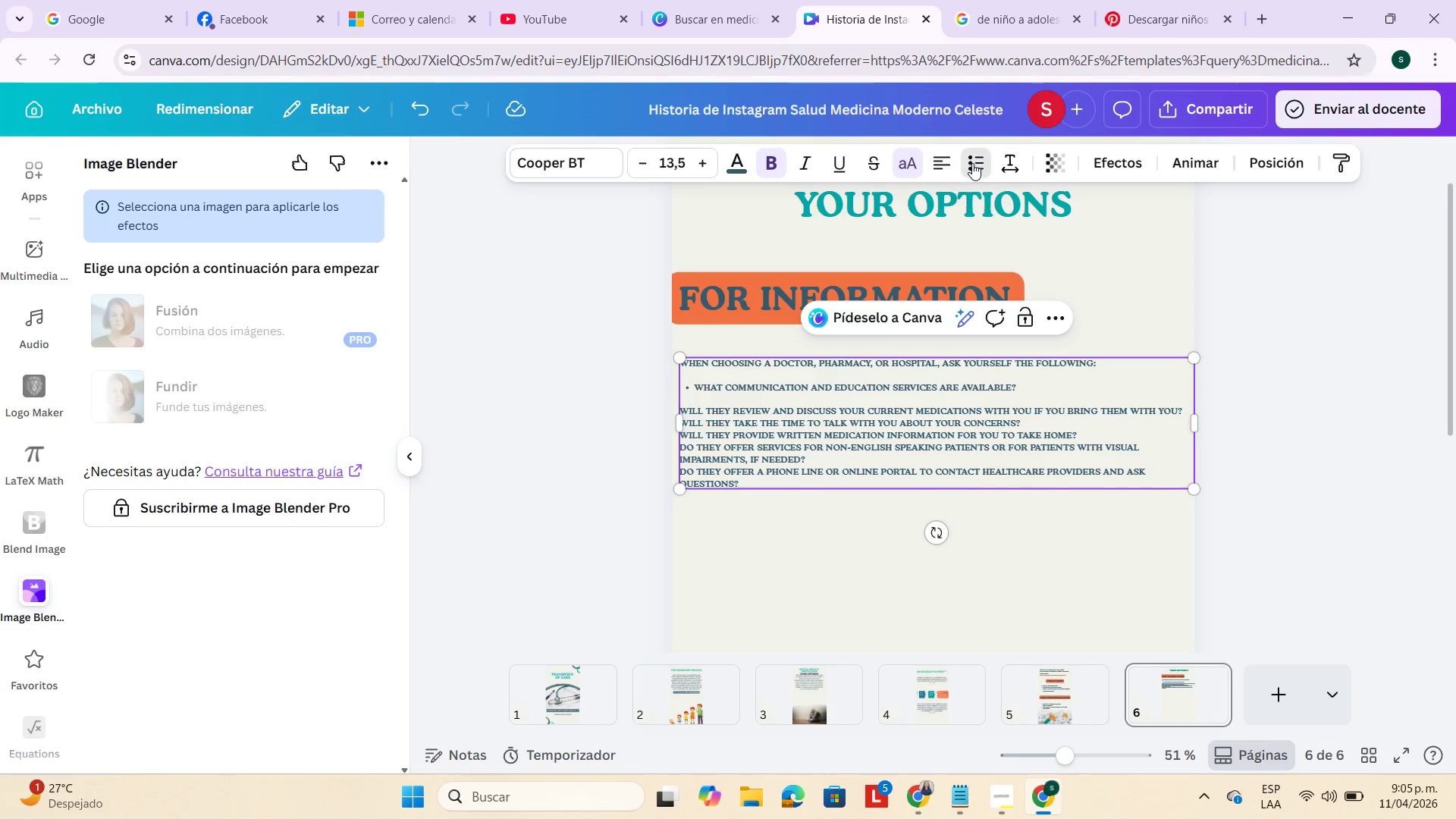 
wait(5.28)
 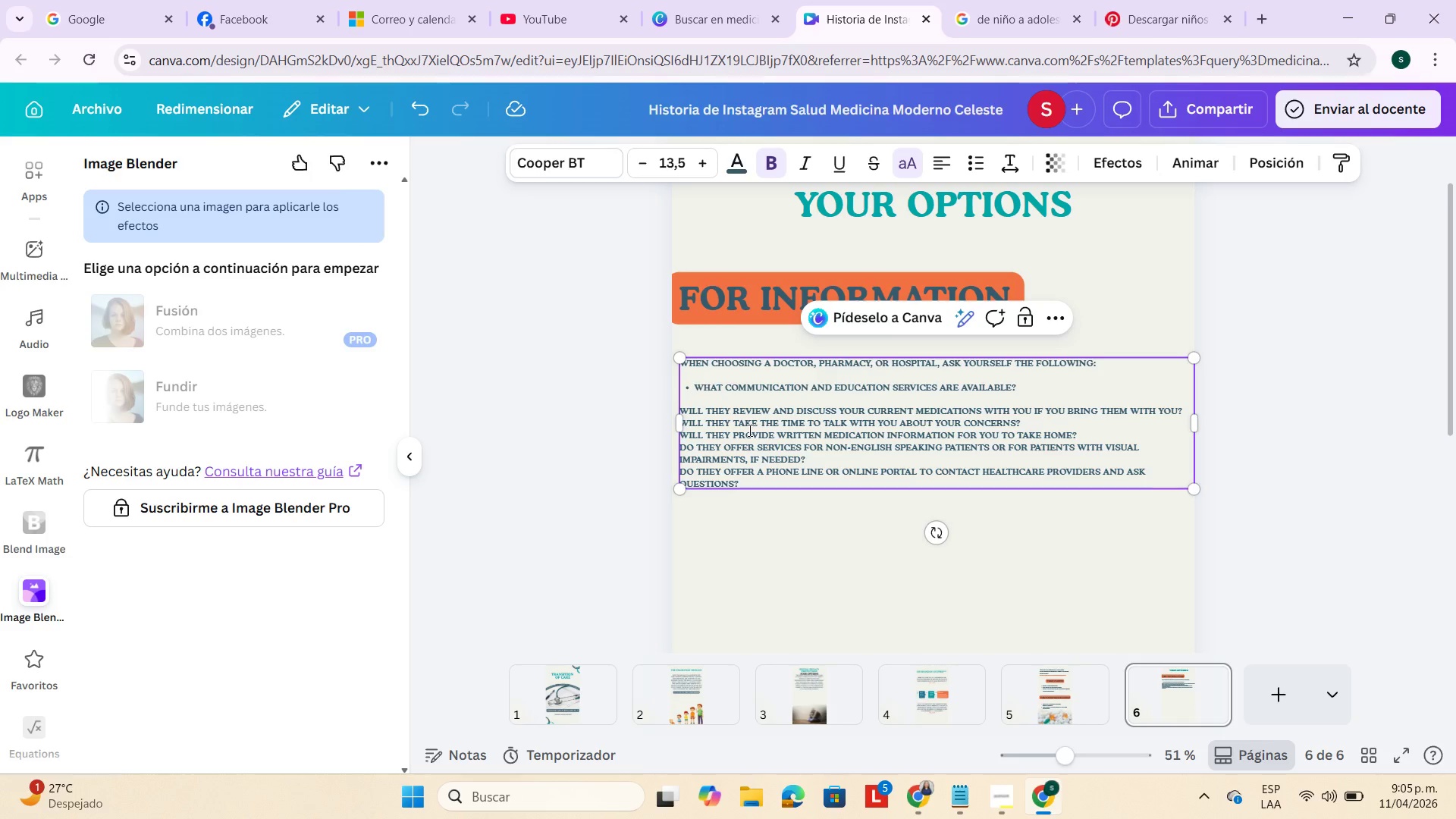 
left_click([691, 435])
 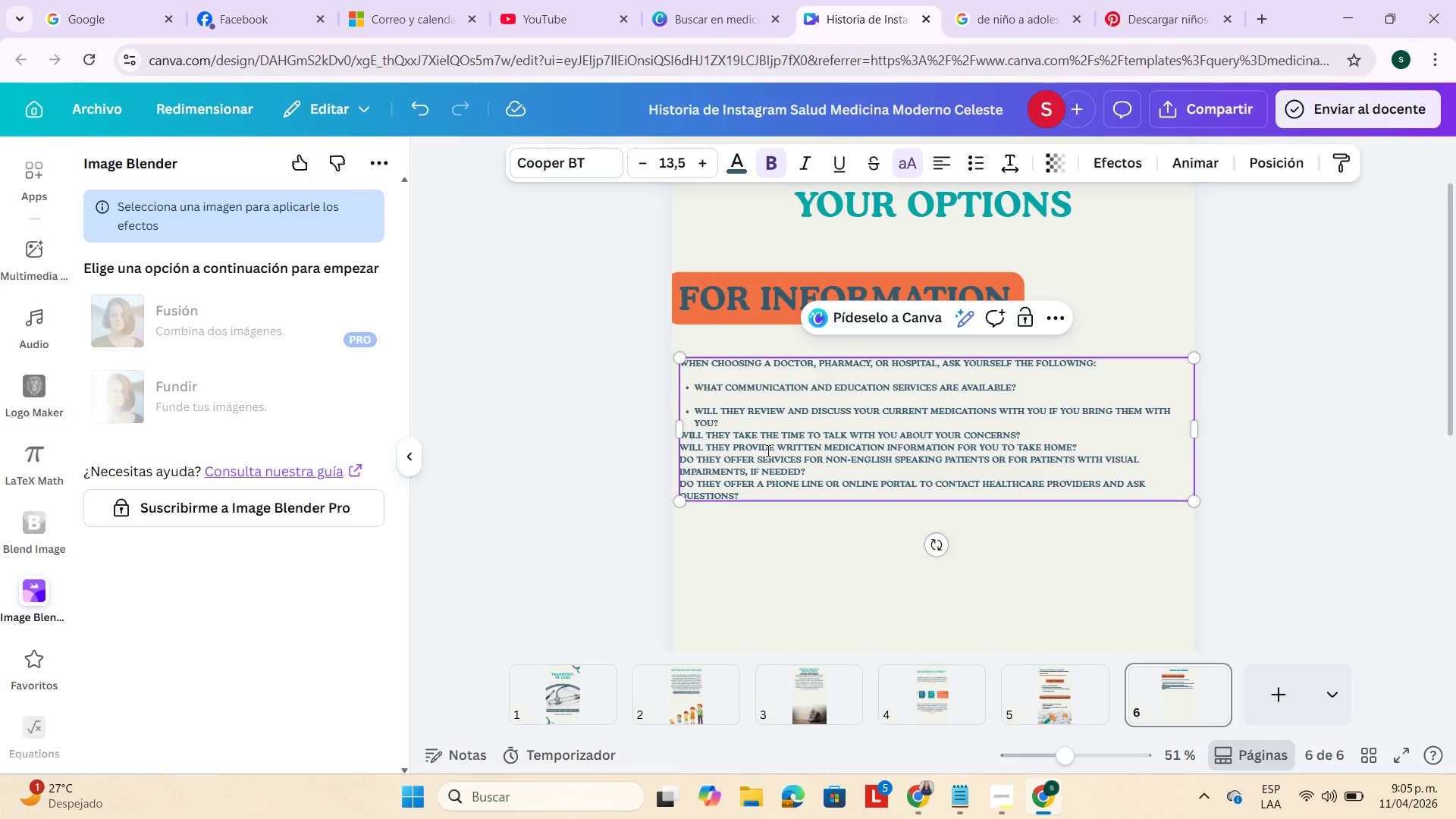 
key(ArrowLeft)
 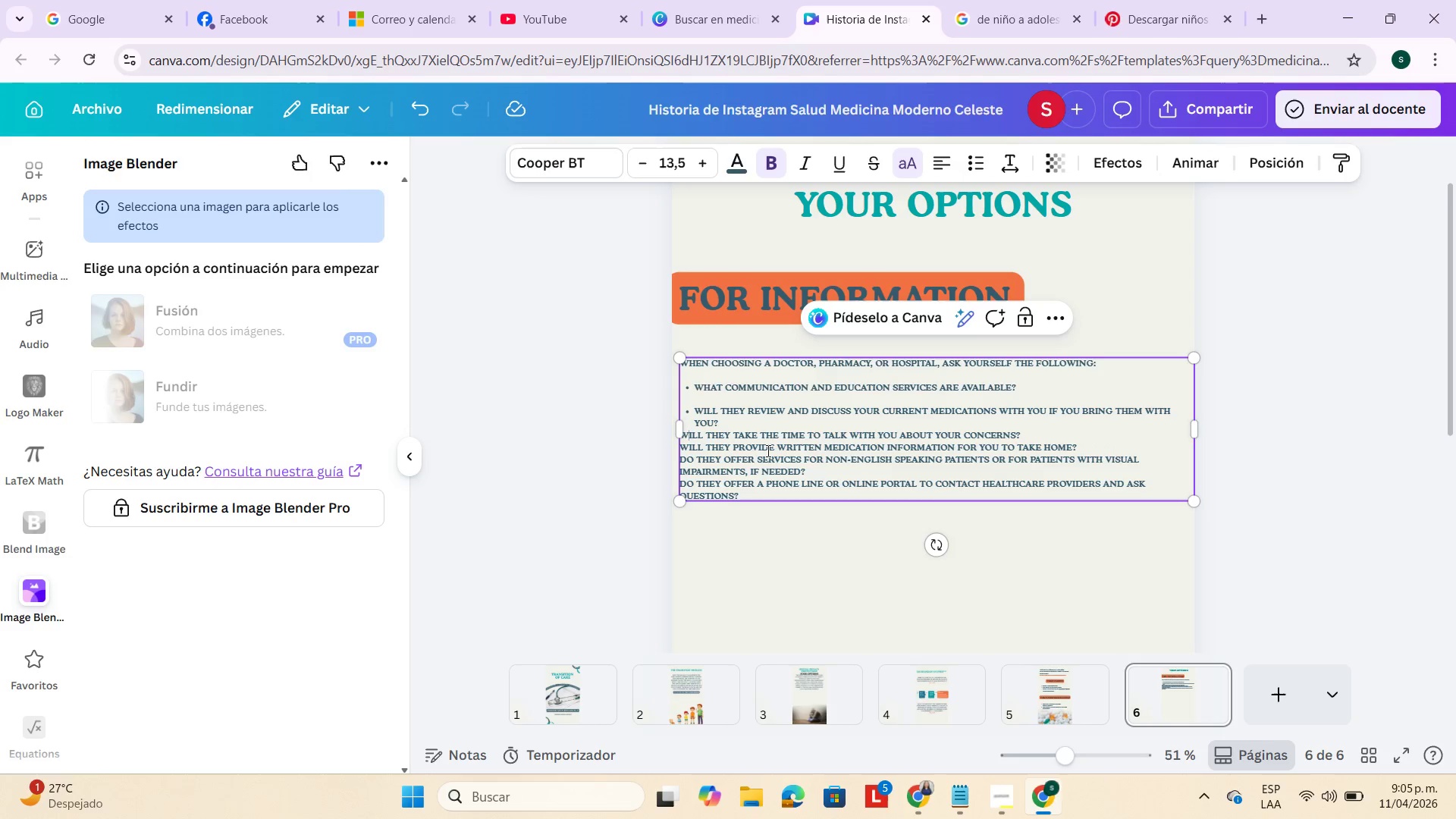 
key(ArrowLeft)
 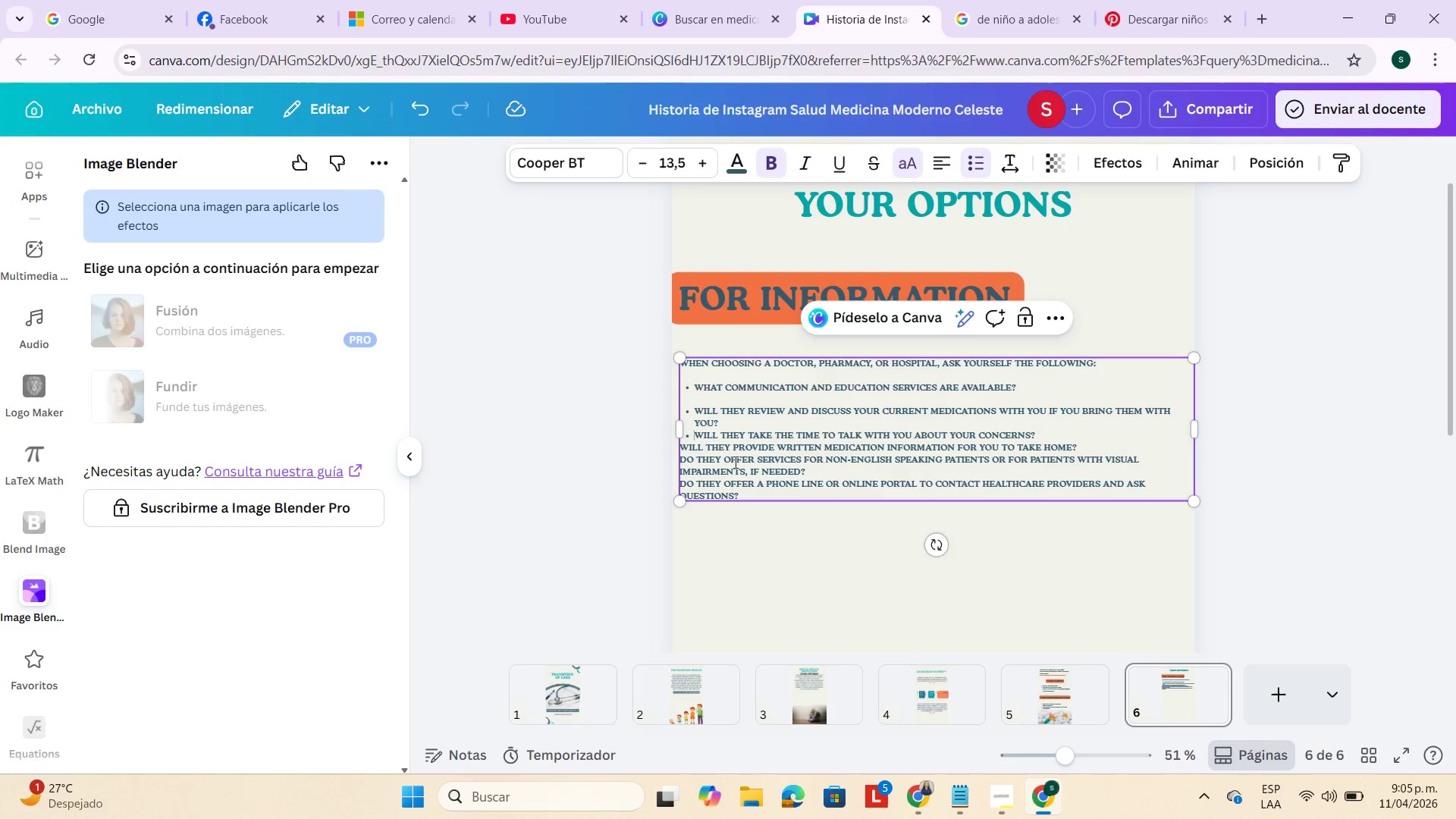 
left_click([681, 448])
 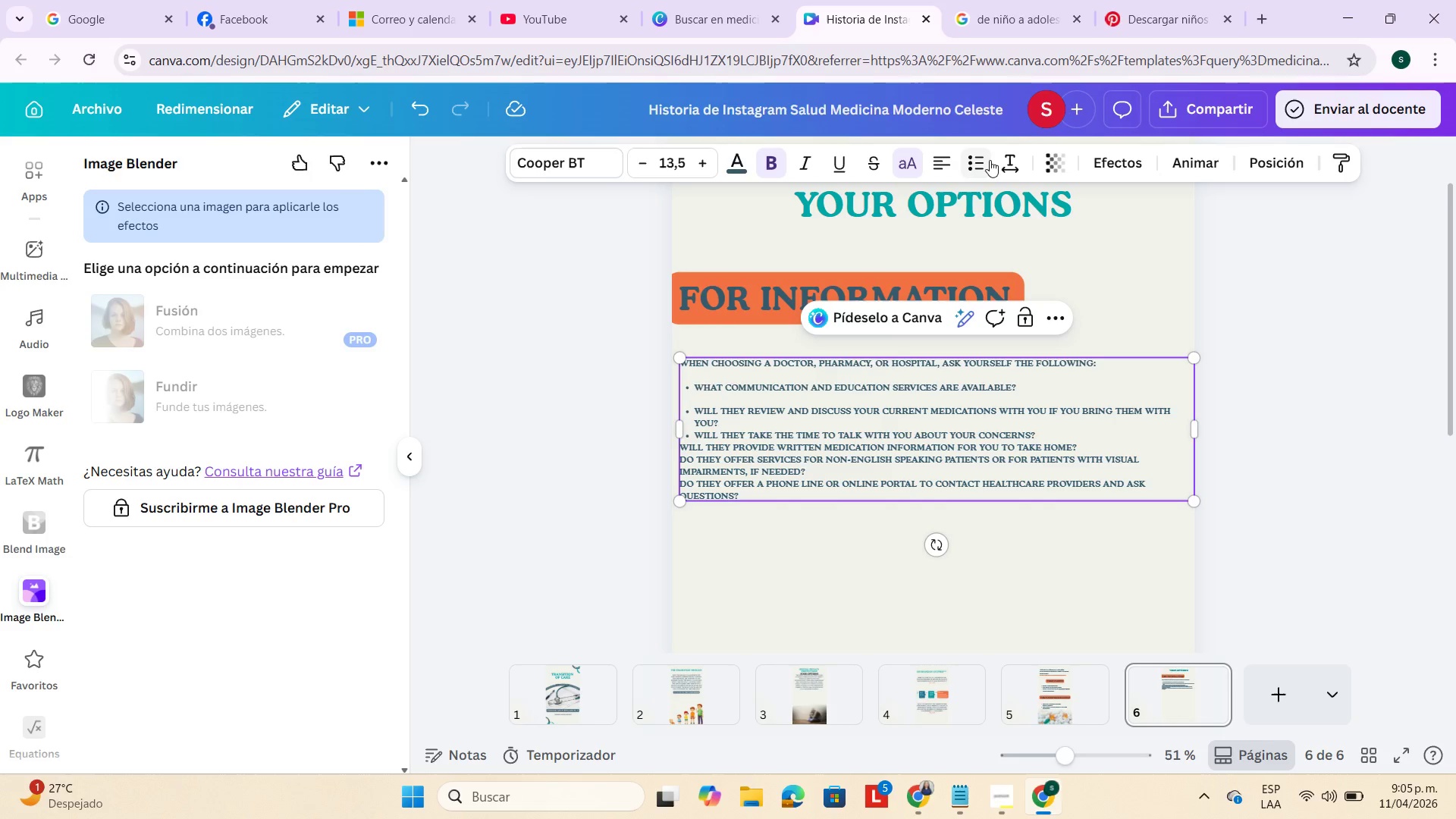 
left_click([981, 158])
 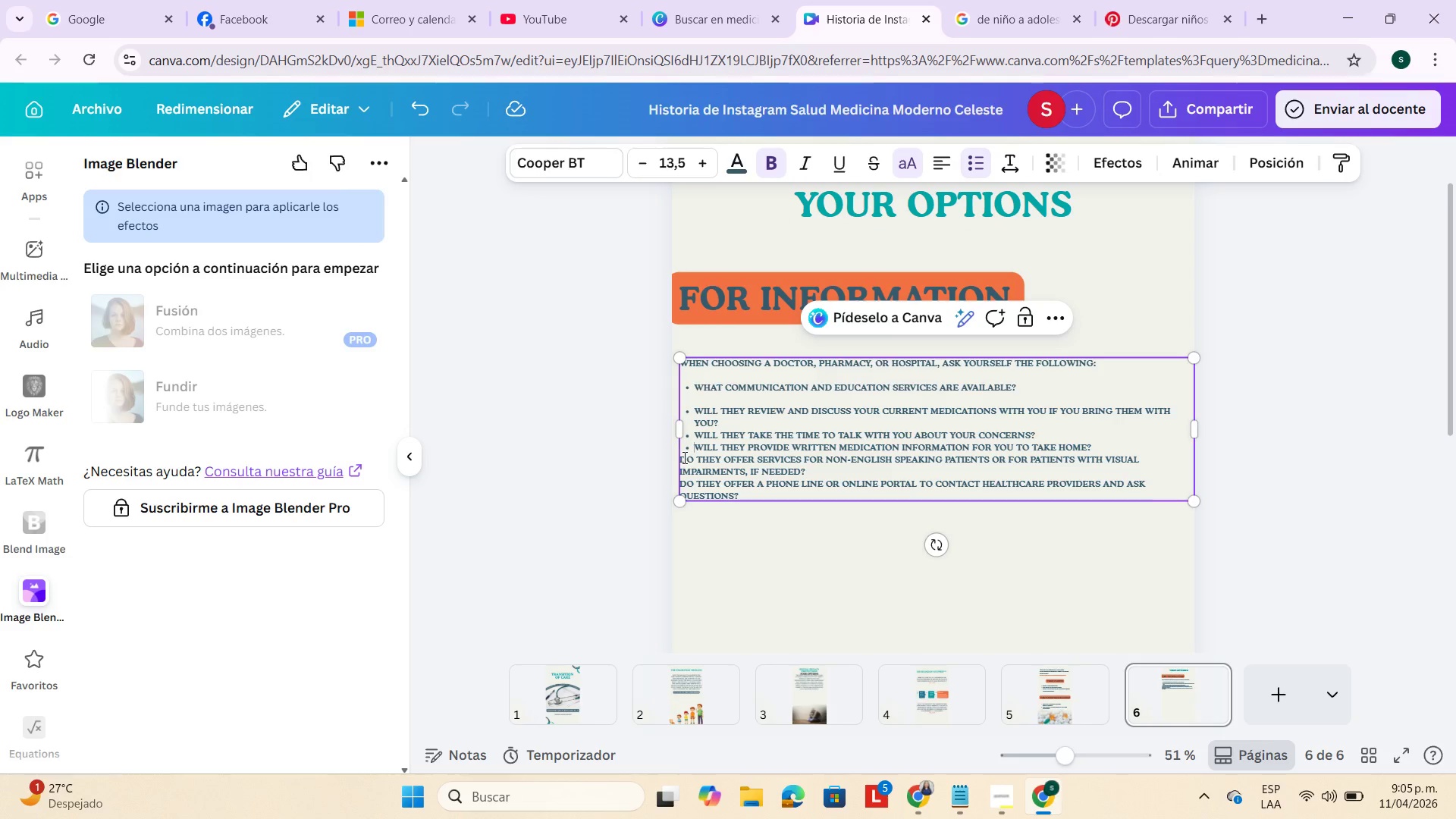 
left_click([681, 457])
 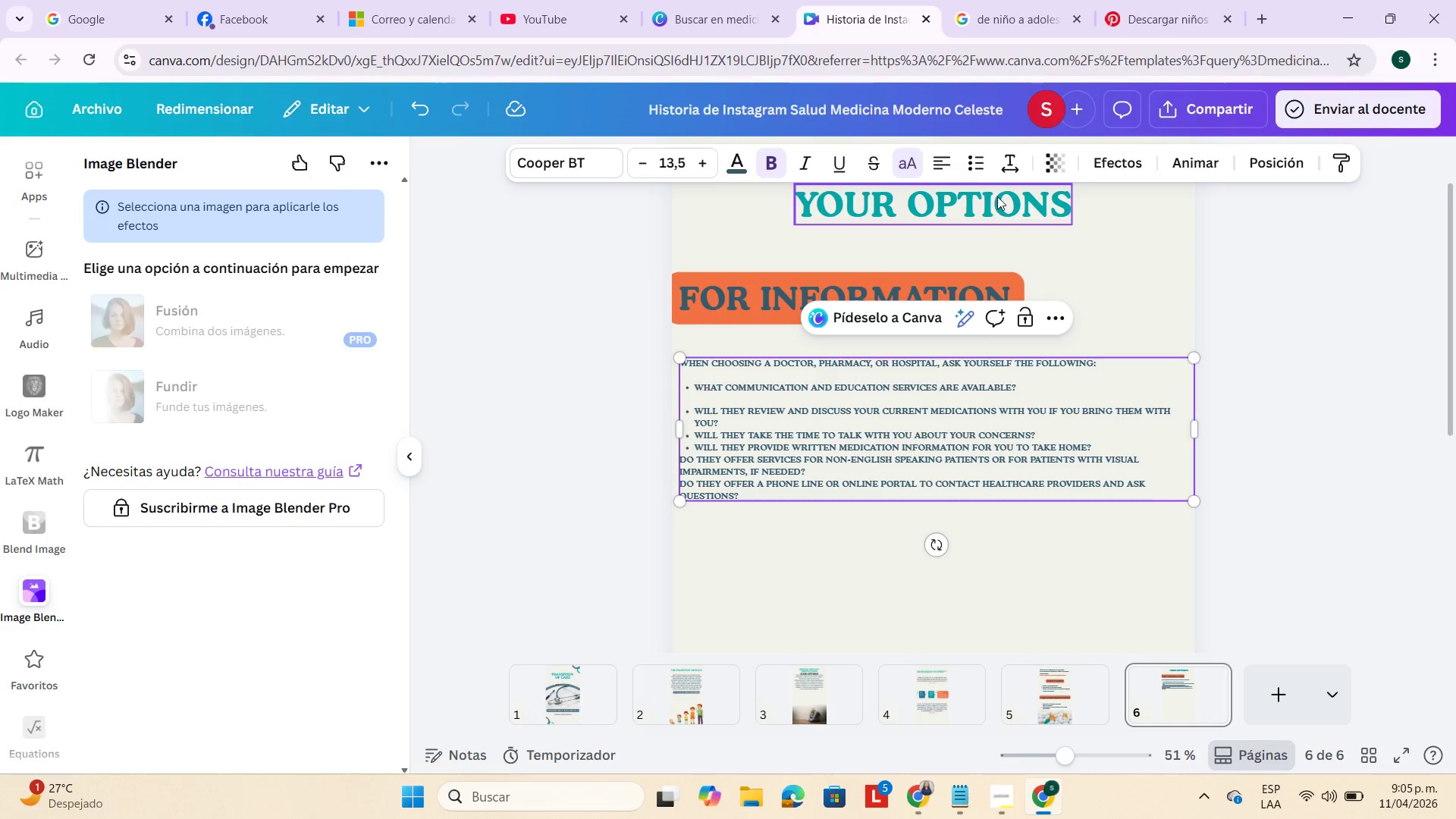 
left_click([977, 161])
 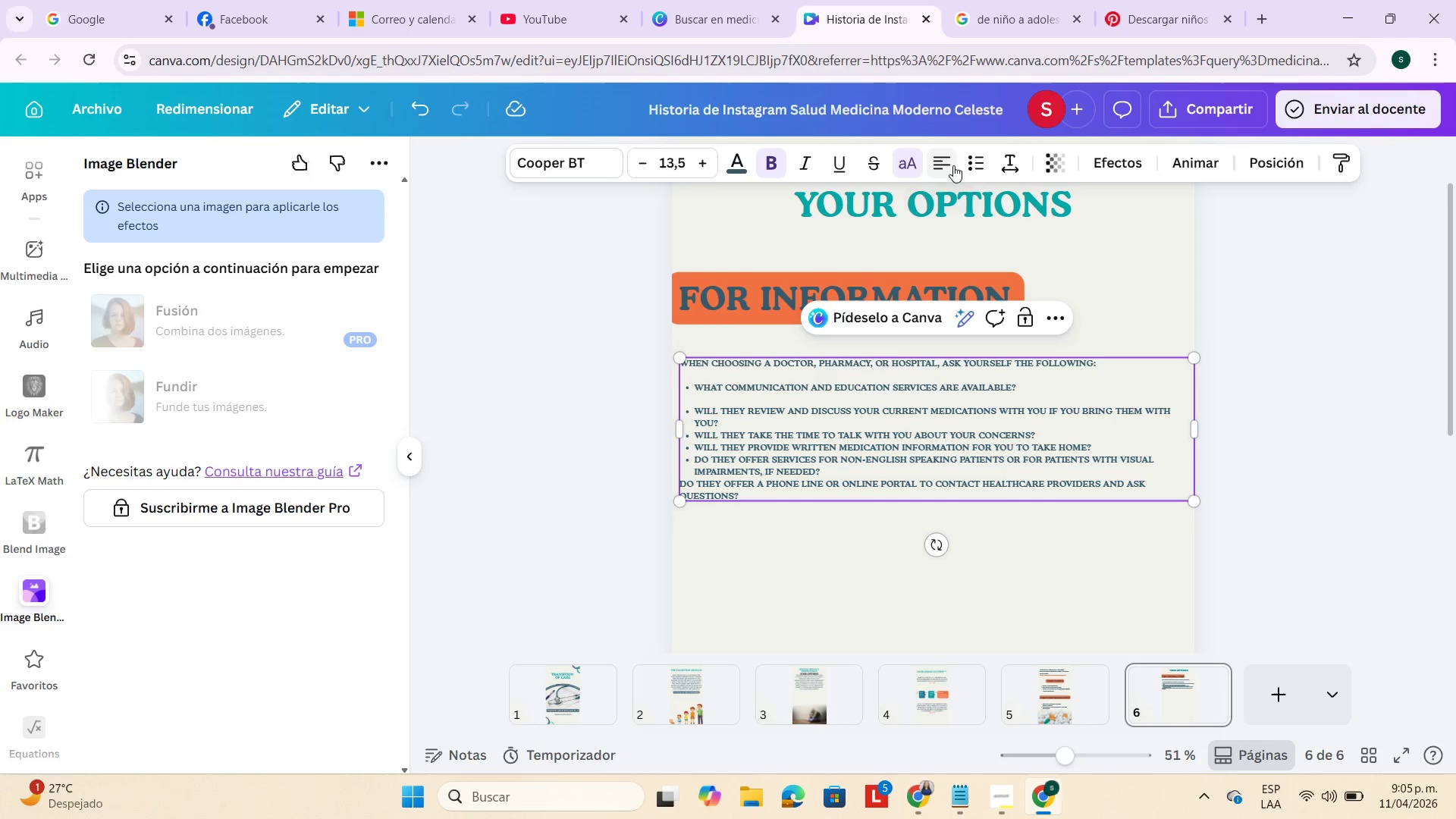 
left_click([1382, 410])
 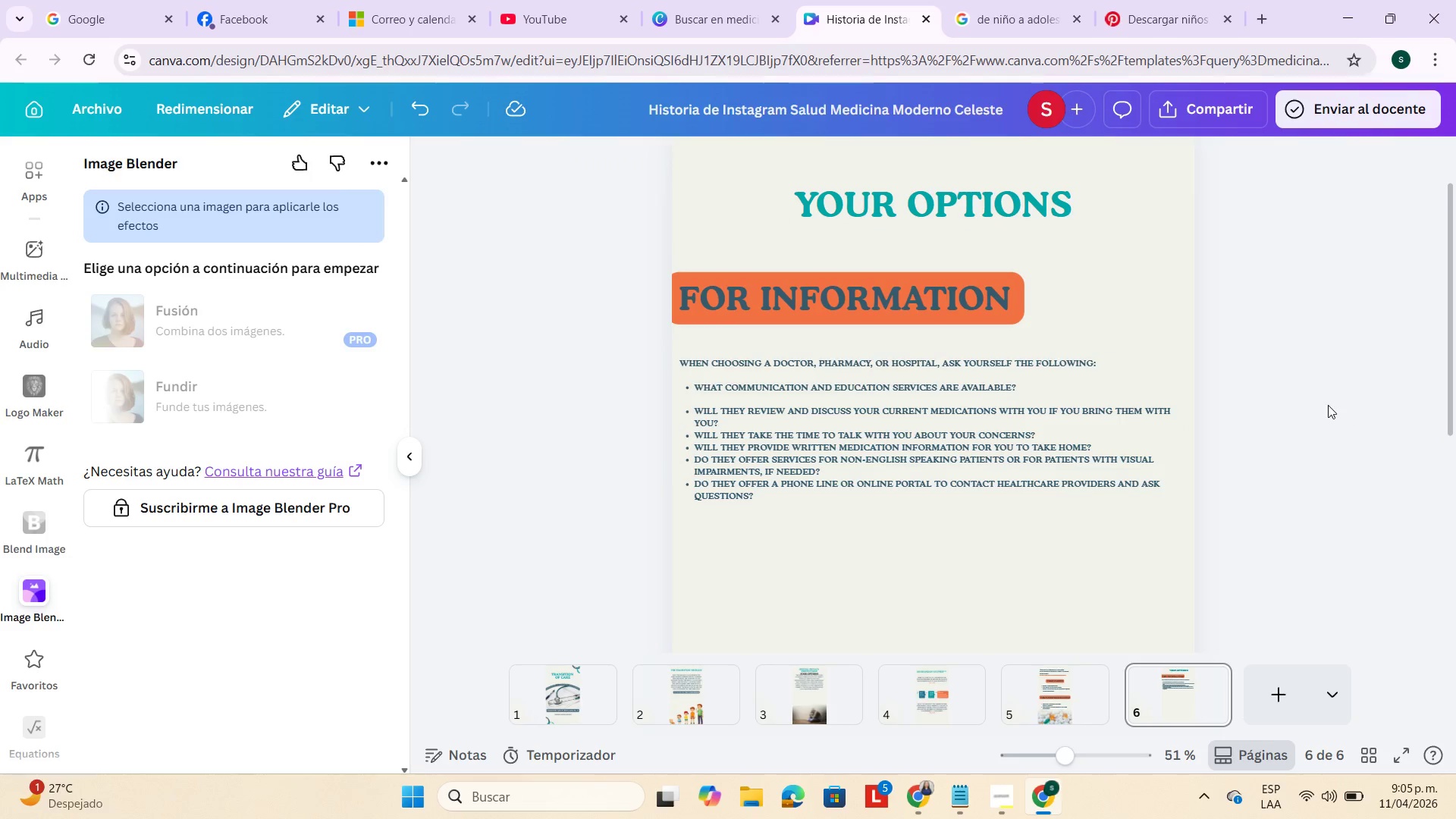 
scroll: coordinate [1323, 403], scroll_direction: down, amount: 5.0
 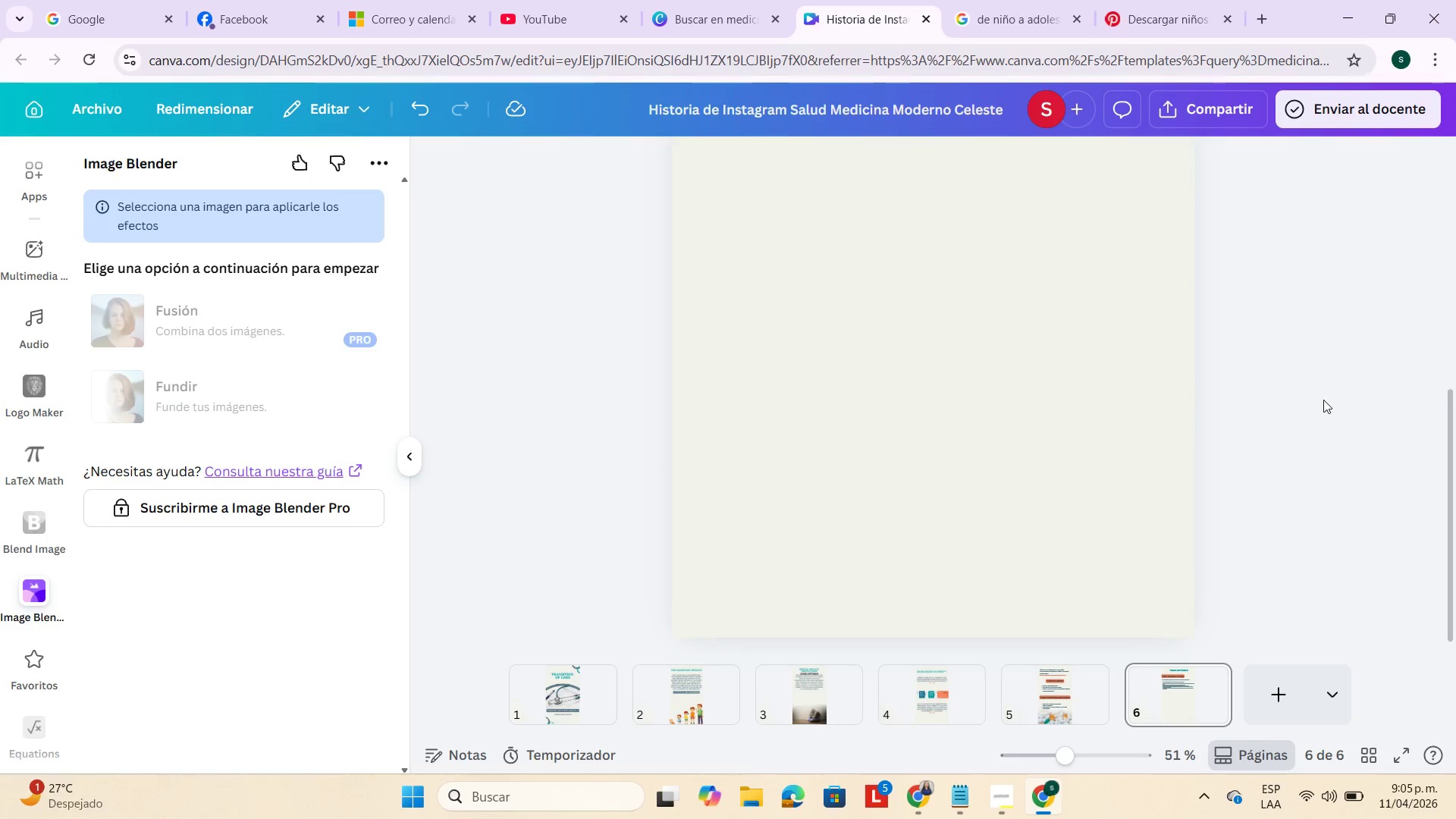 
scroll: coordinate [1321, 396], scroll_direction: up, amount: 4.0
 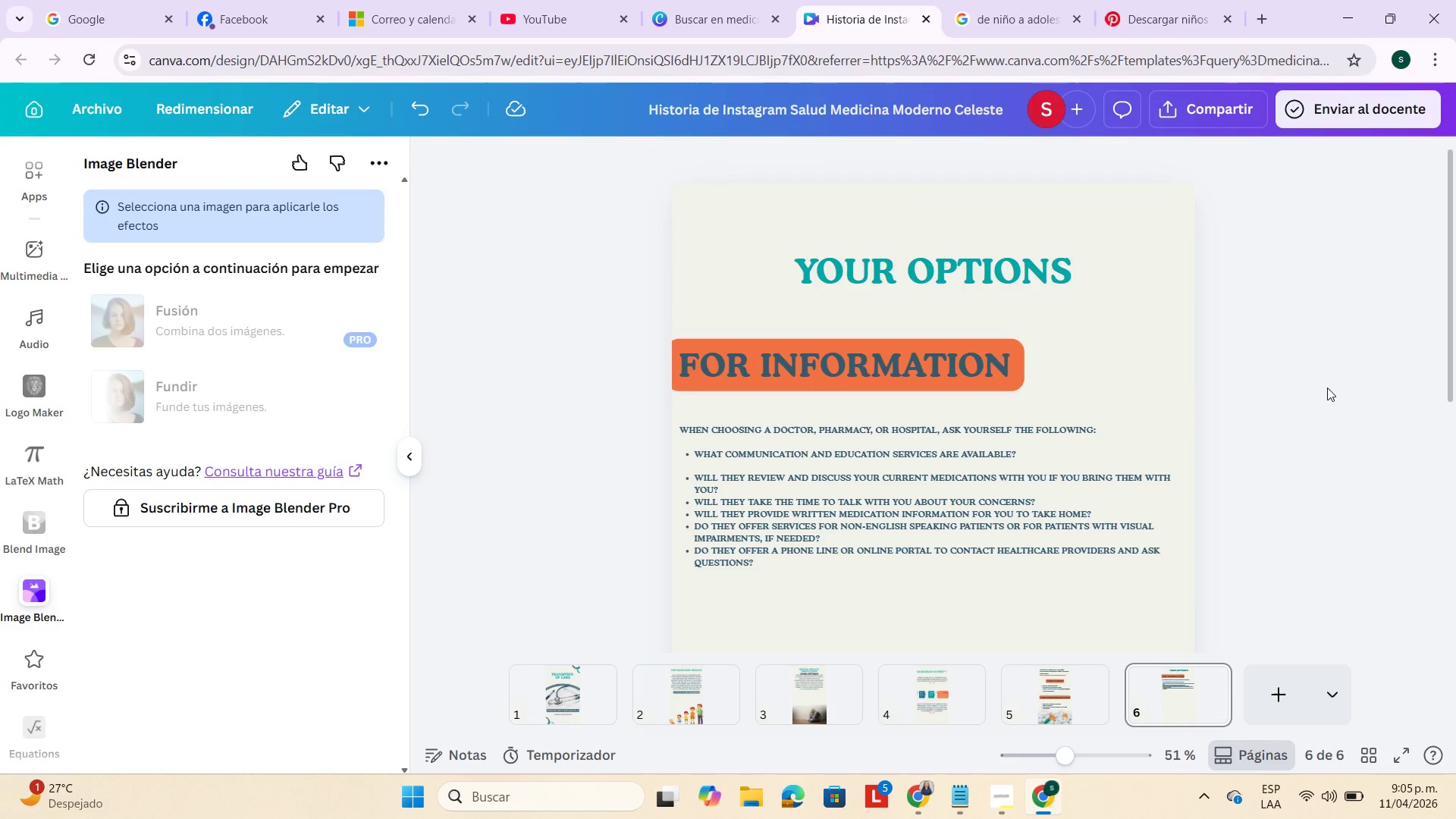 
scroll: coordinate [1327, 388], scroll_direction: down, amount: 3.0
 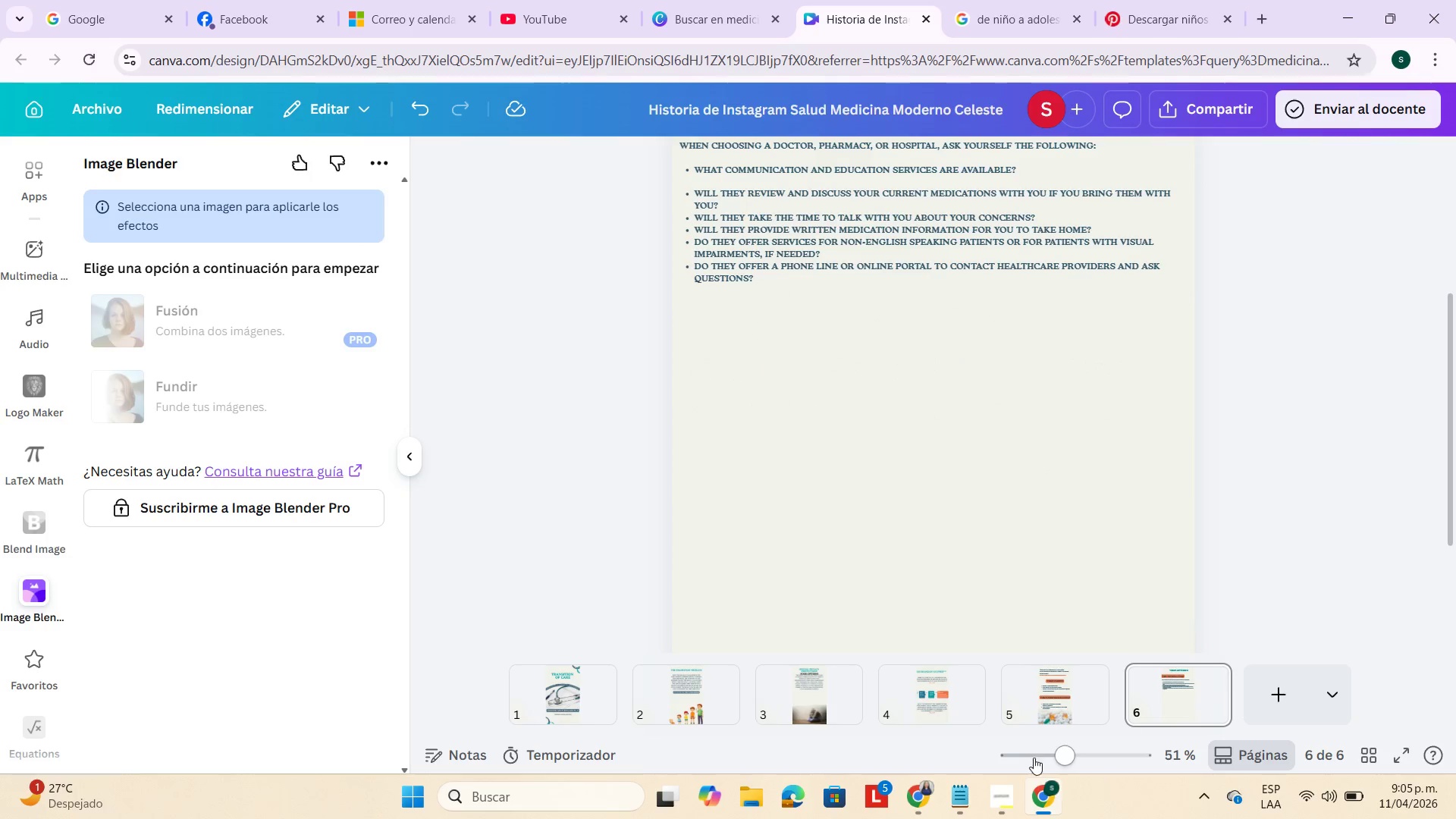 
scroll: coordinate [1006, 397], scroll_direction: up, amount: 2.0
 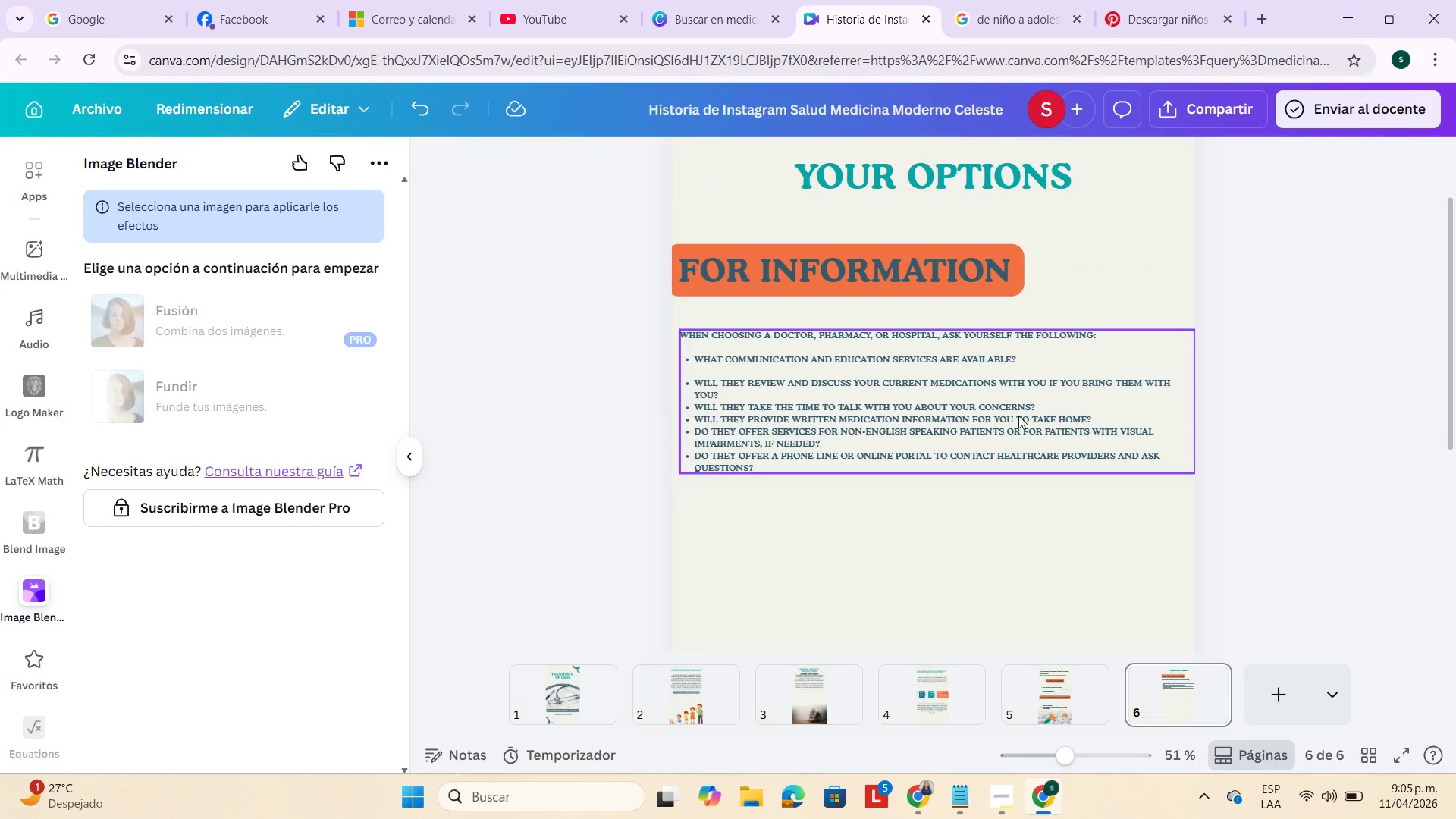 
left_click([1019, 418])
 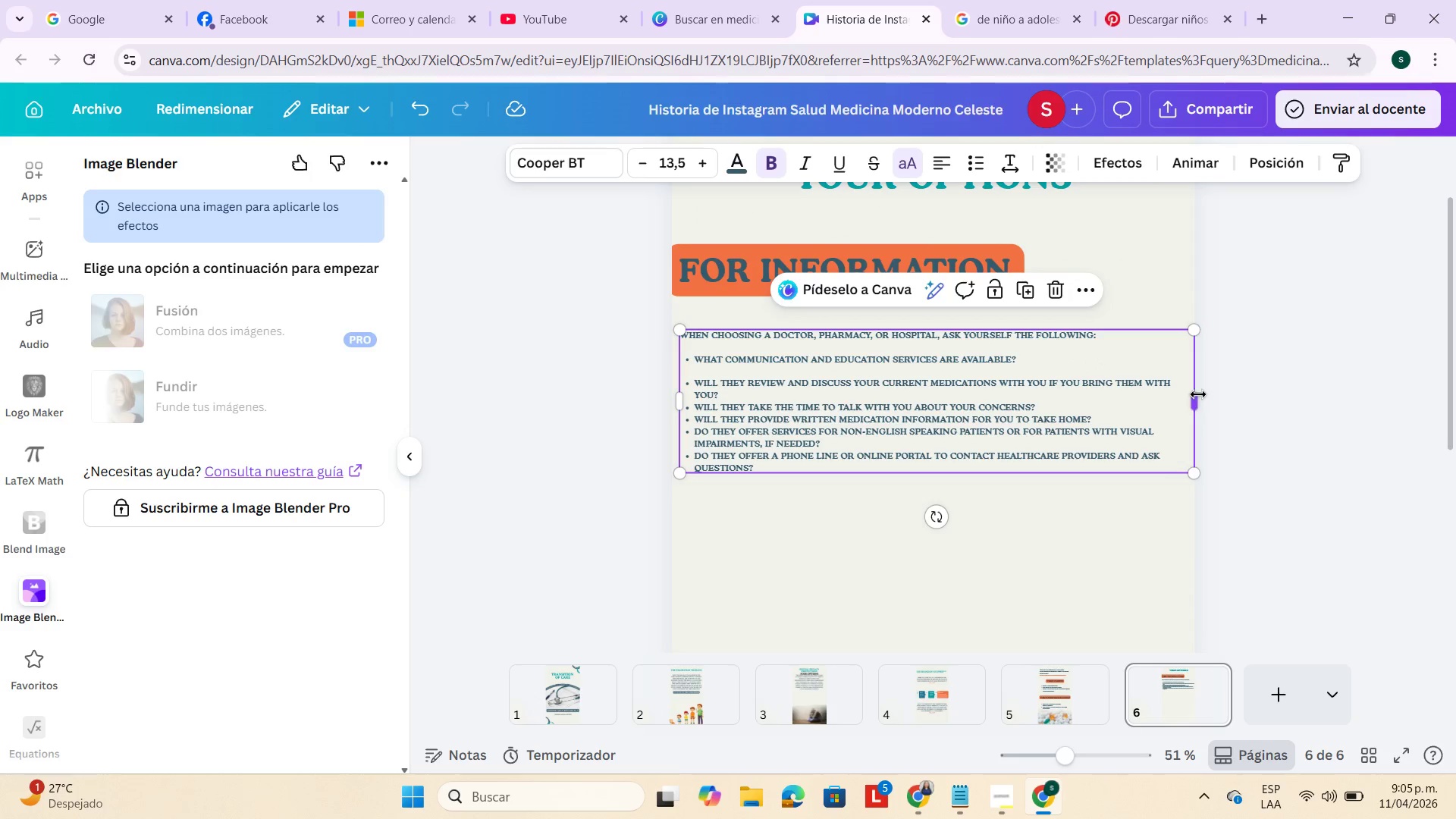 
left_click_drag(start_coordinate=[1198, 394], to_coordinate=[1047, 410])
 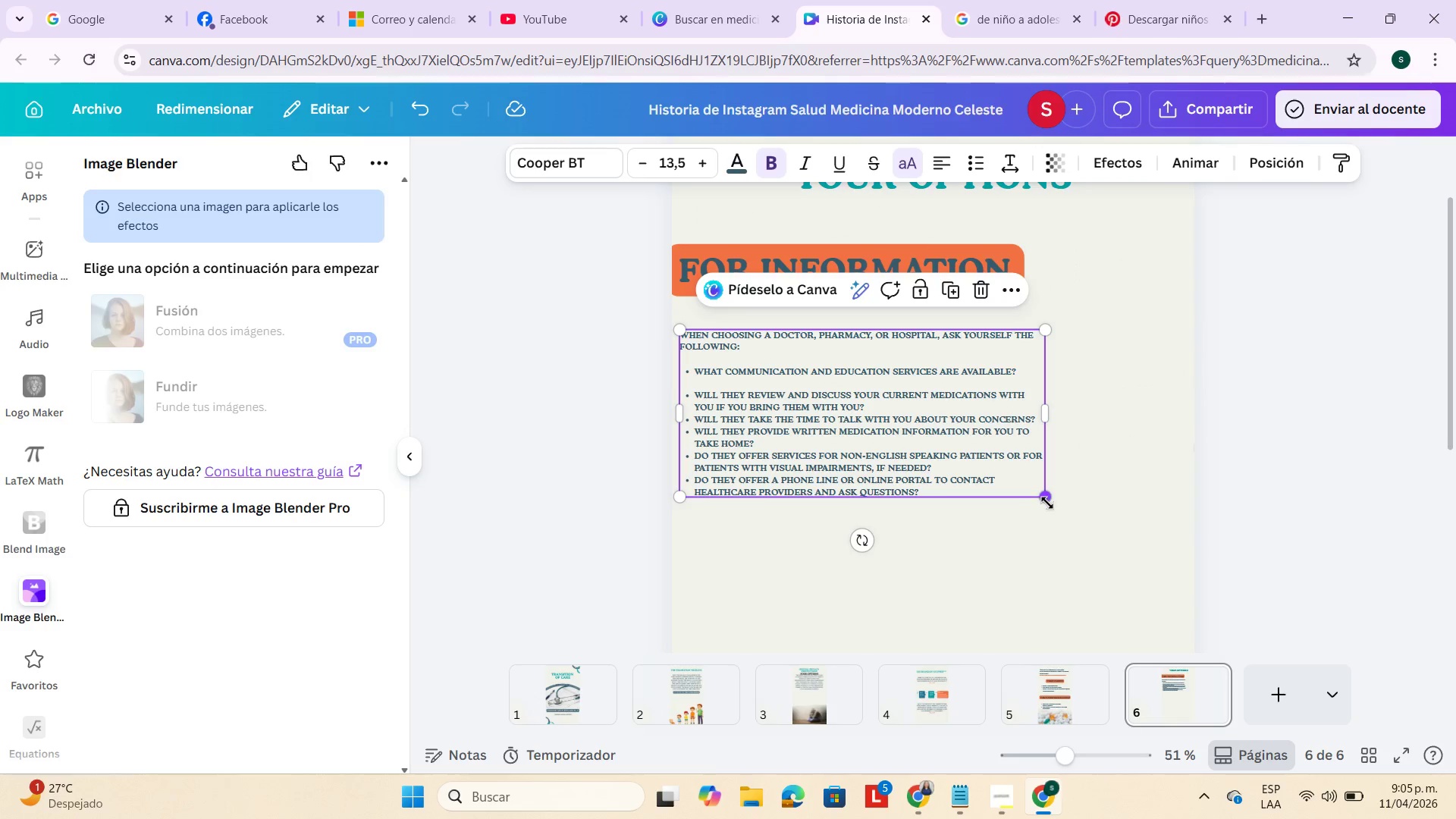 
left_click_drag(start_coordinate=[1047, 503], to_coordinate=[1131, 623])
 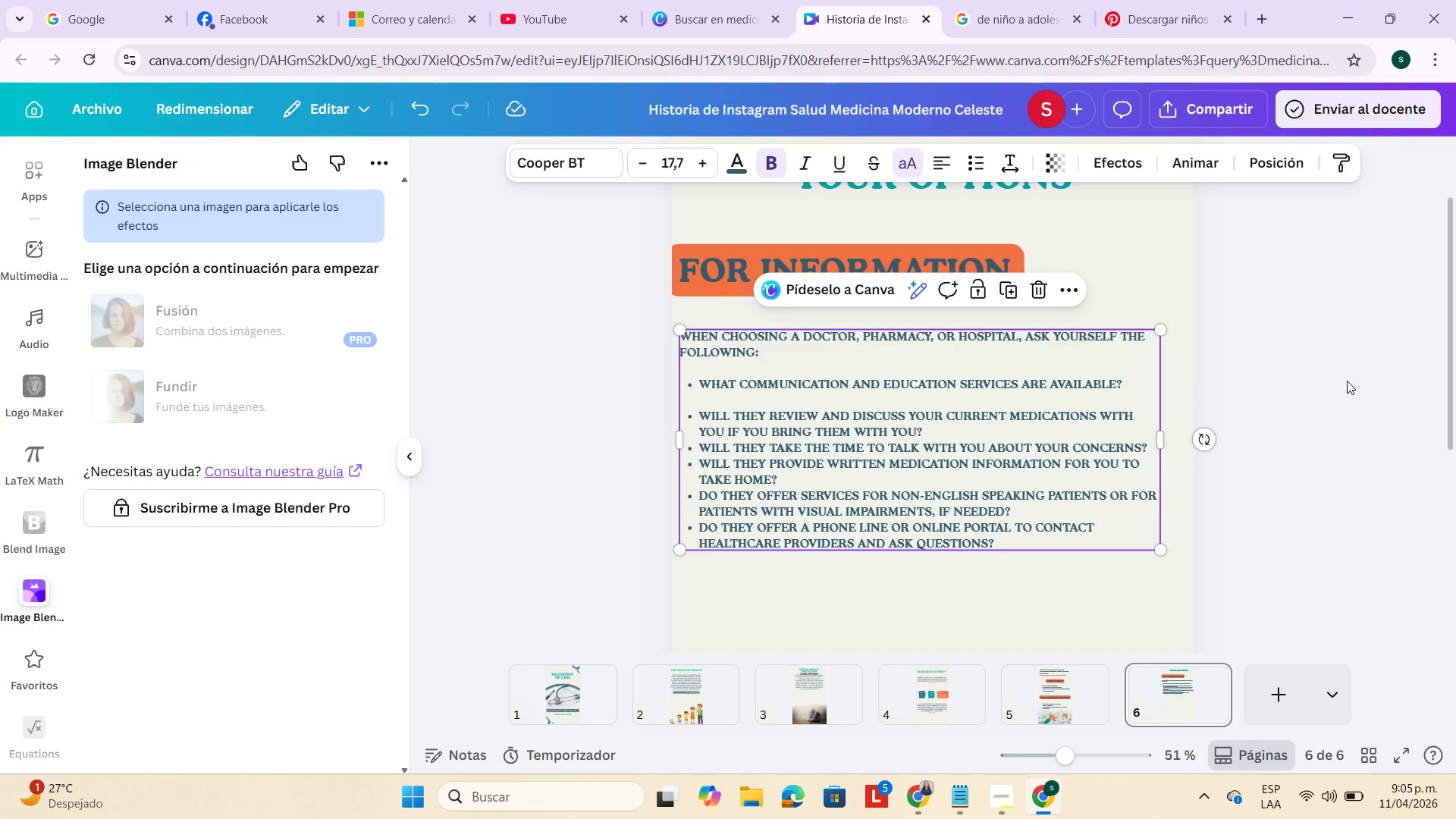 
left_click([1346, 381])
 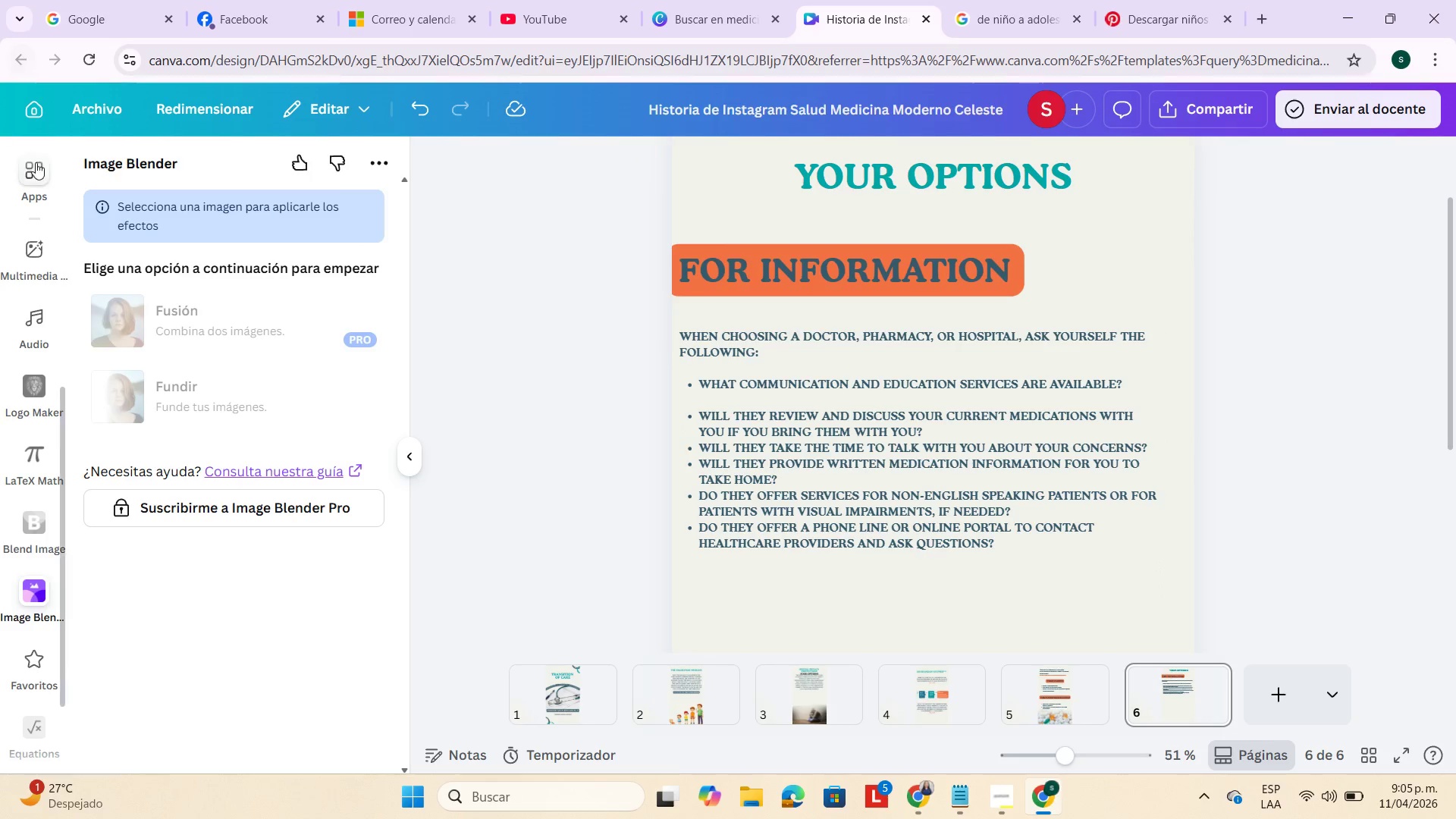 
scroll: coordinate [49, 198], scroll_direction: up, amount: 7.0
 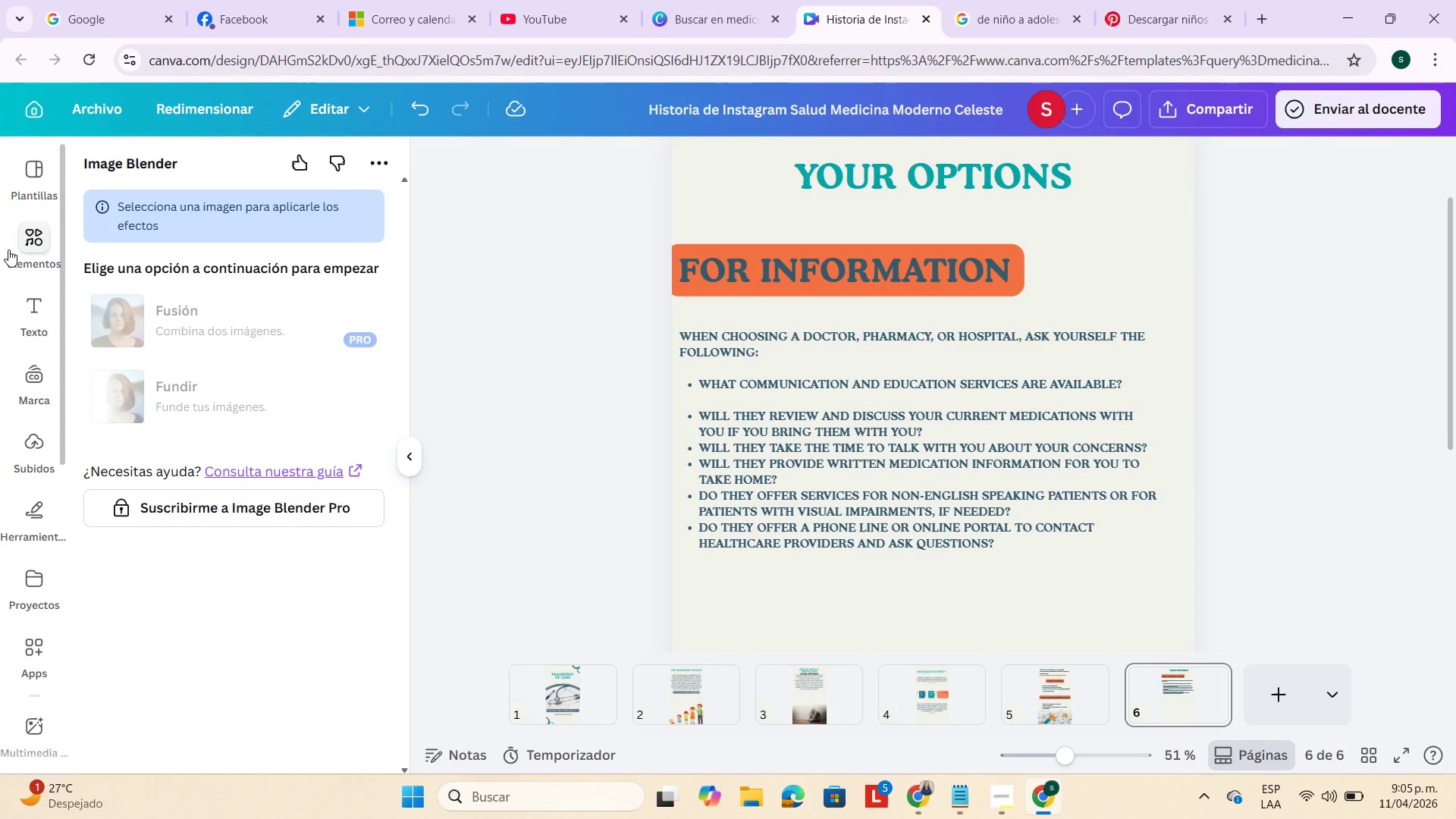 
left_click_drag(start_coordinate=[26, 248], to_coordinate=[36, 241])
 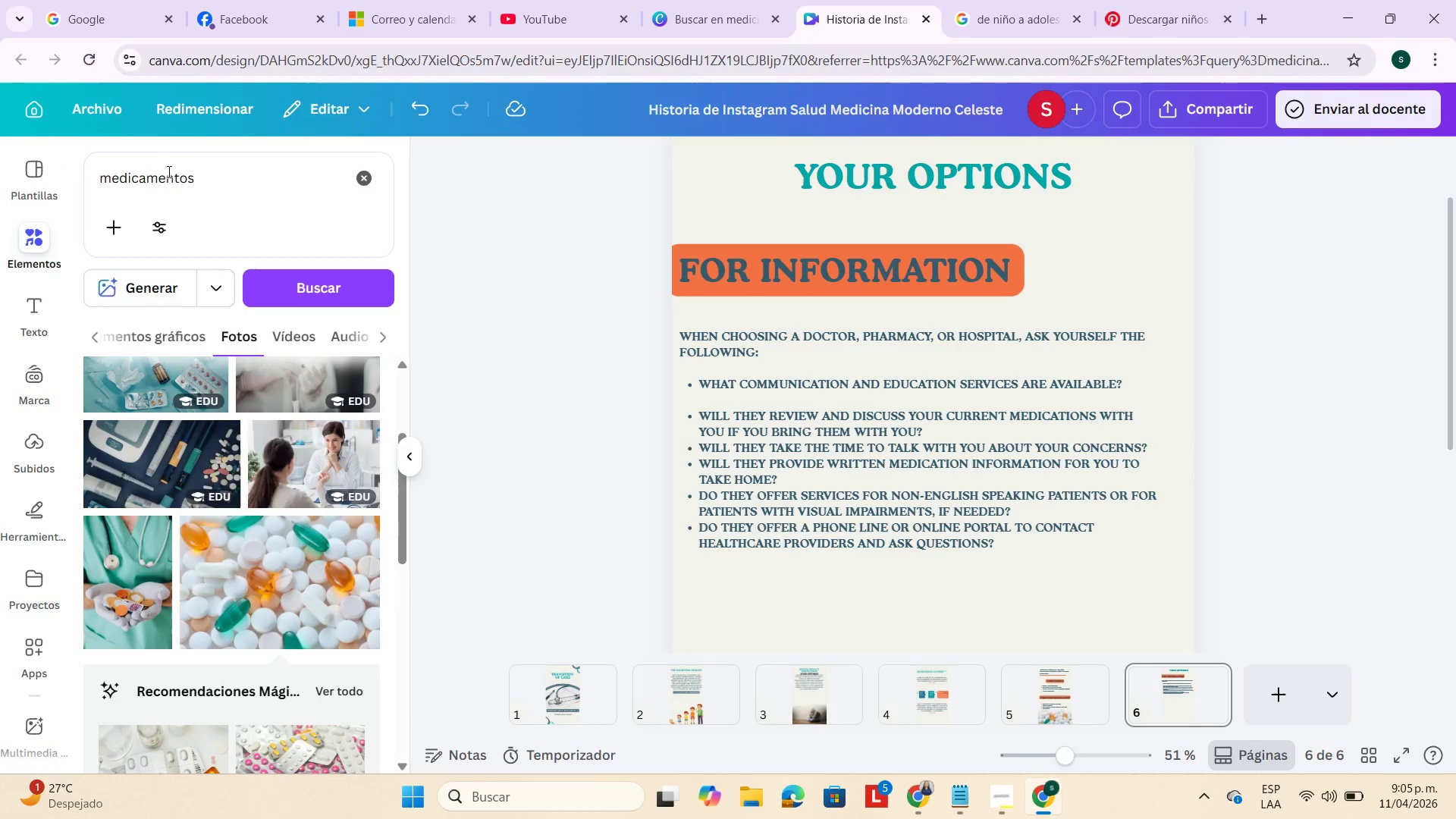 
double_click([168, 171])
 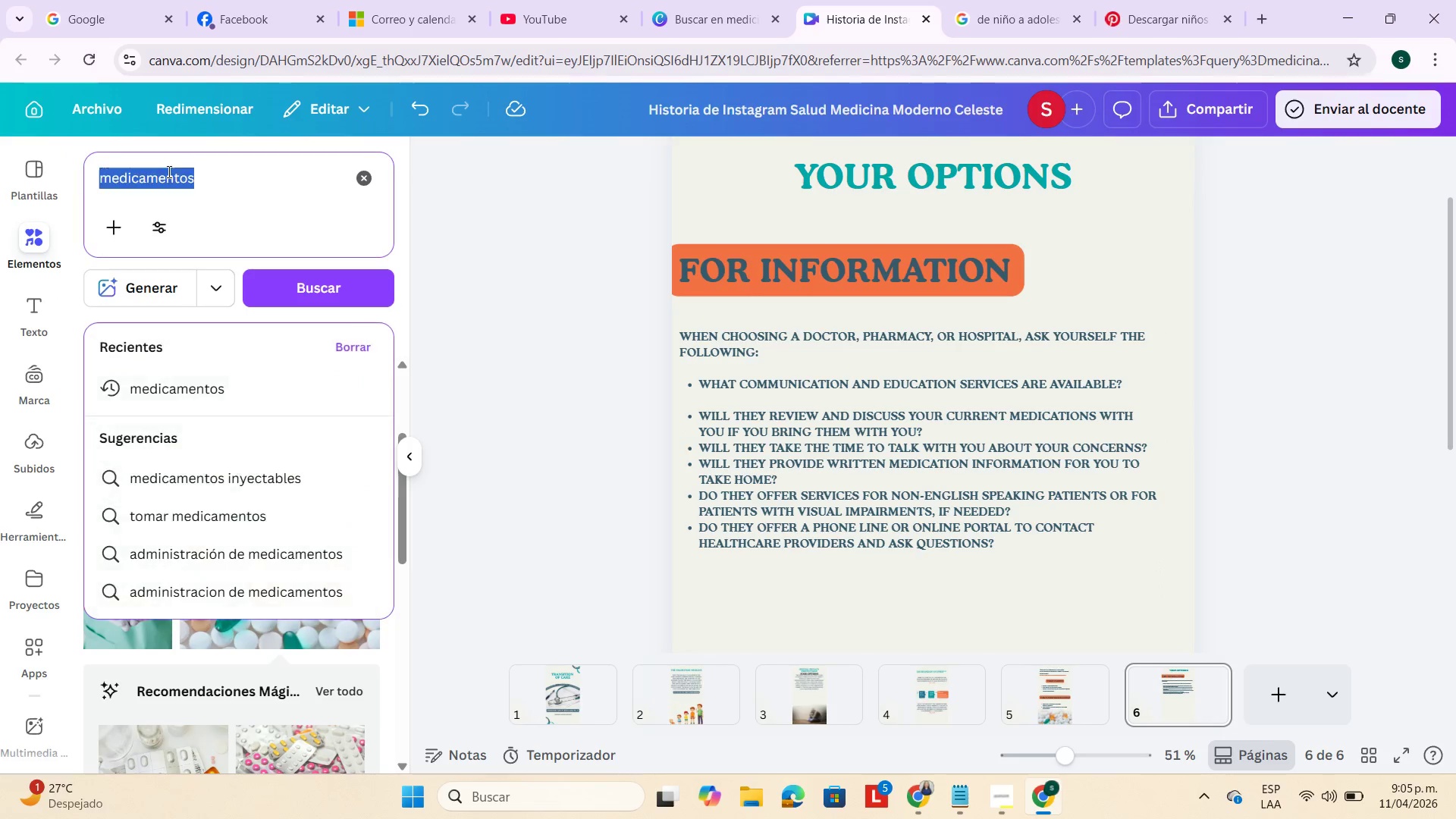 
triple_click([168, 171])
 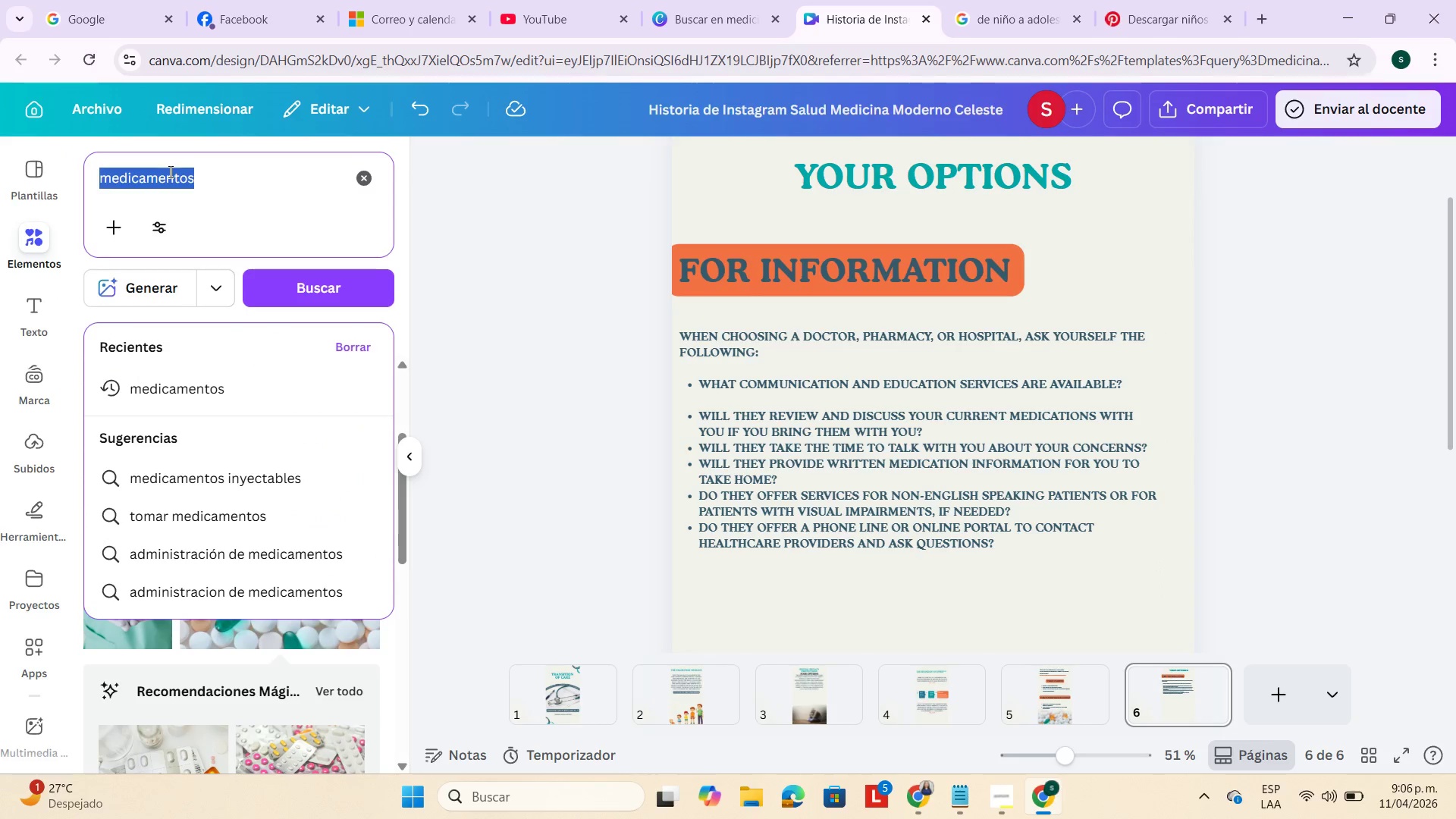 
key(Backspace)
type(informaci;on)
 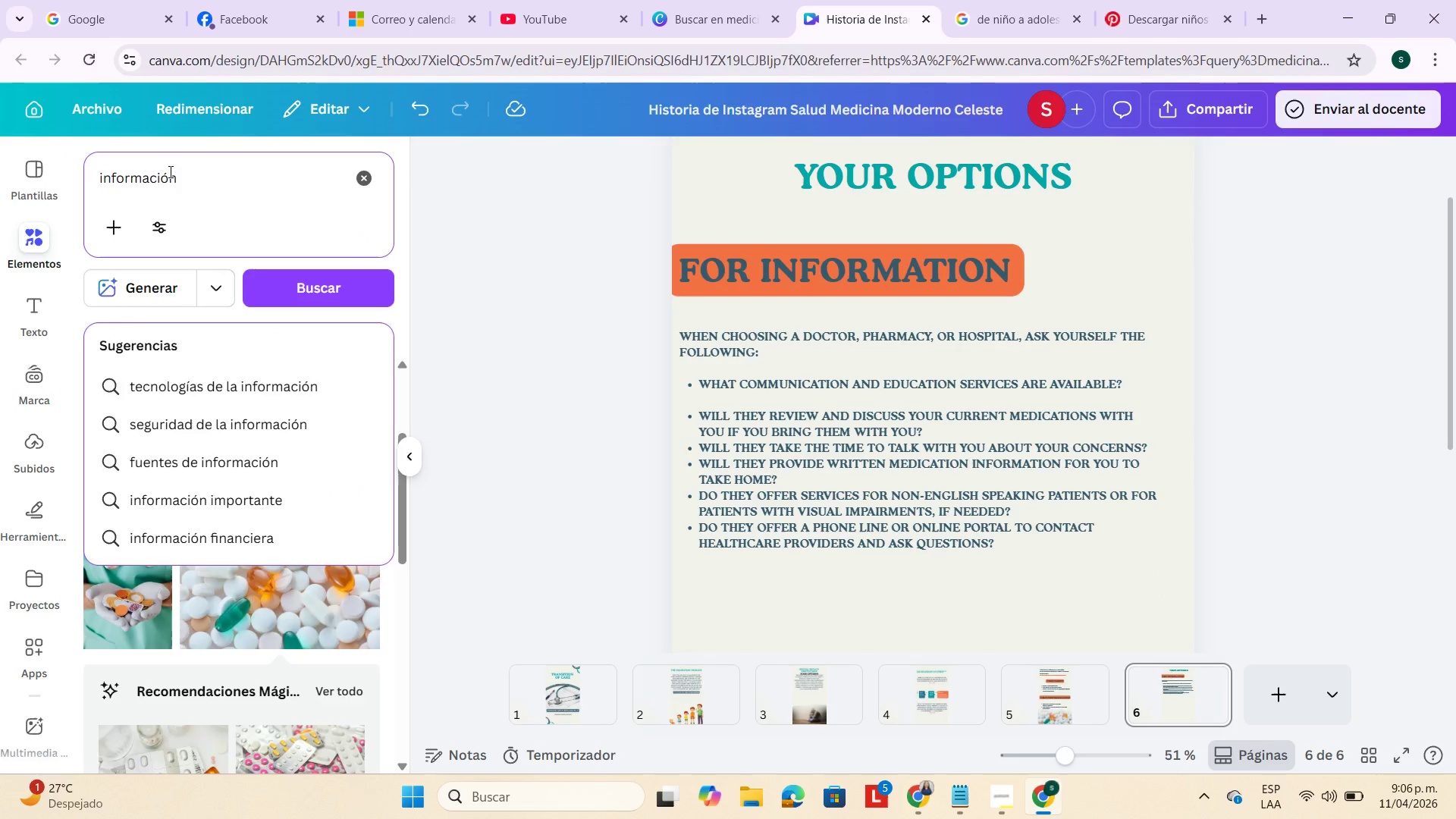 
key(Enter)
 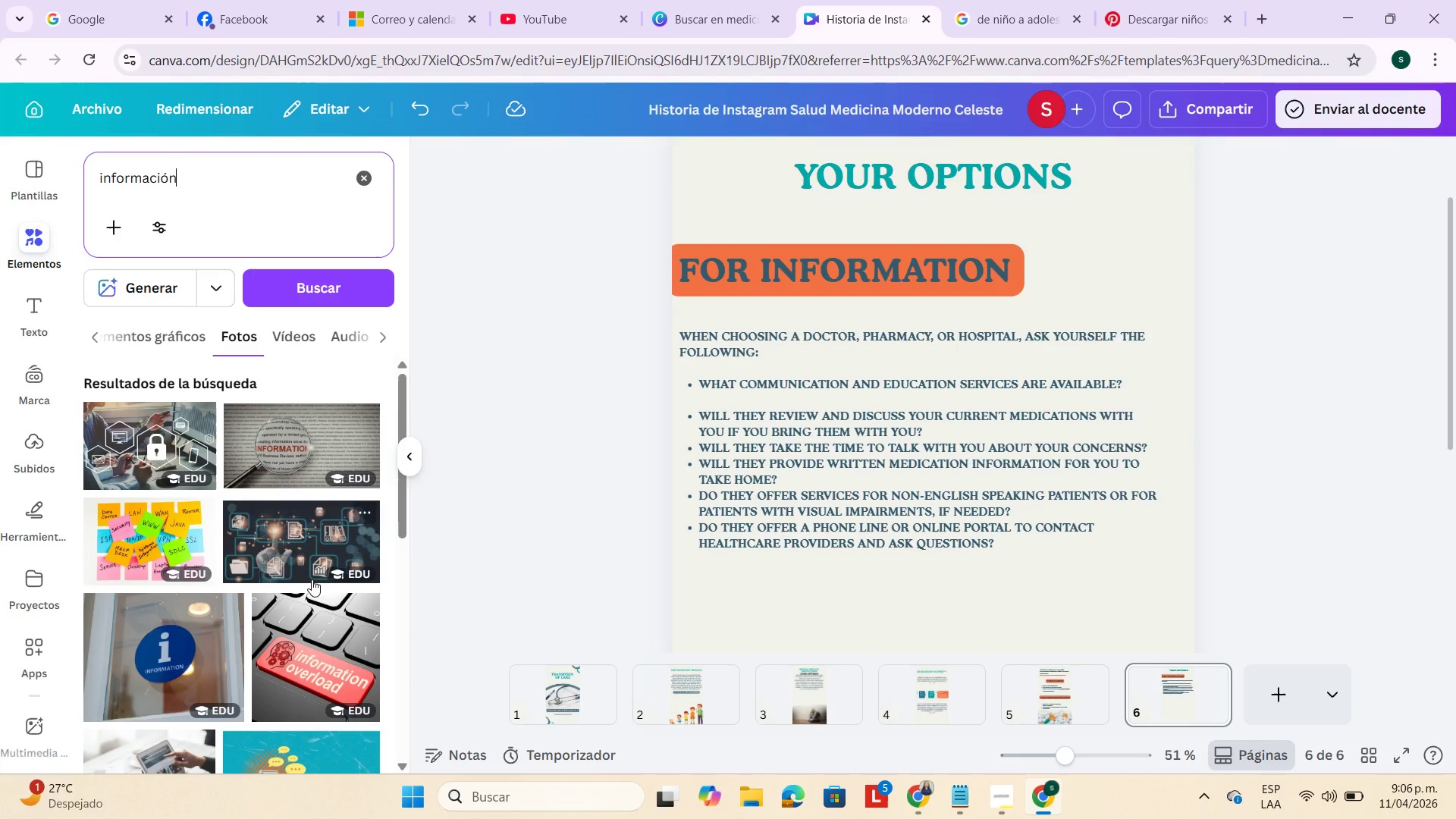 
scroll: coordinate [300, 518], scroll_direction: down, amount: 7.0
 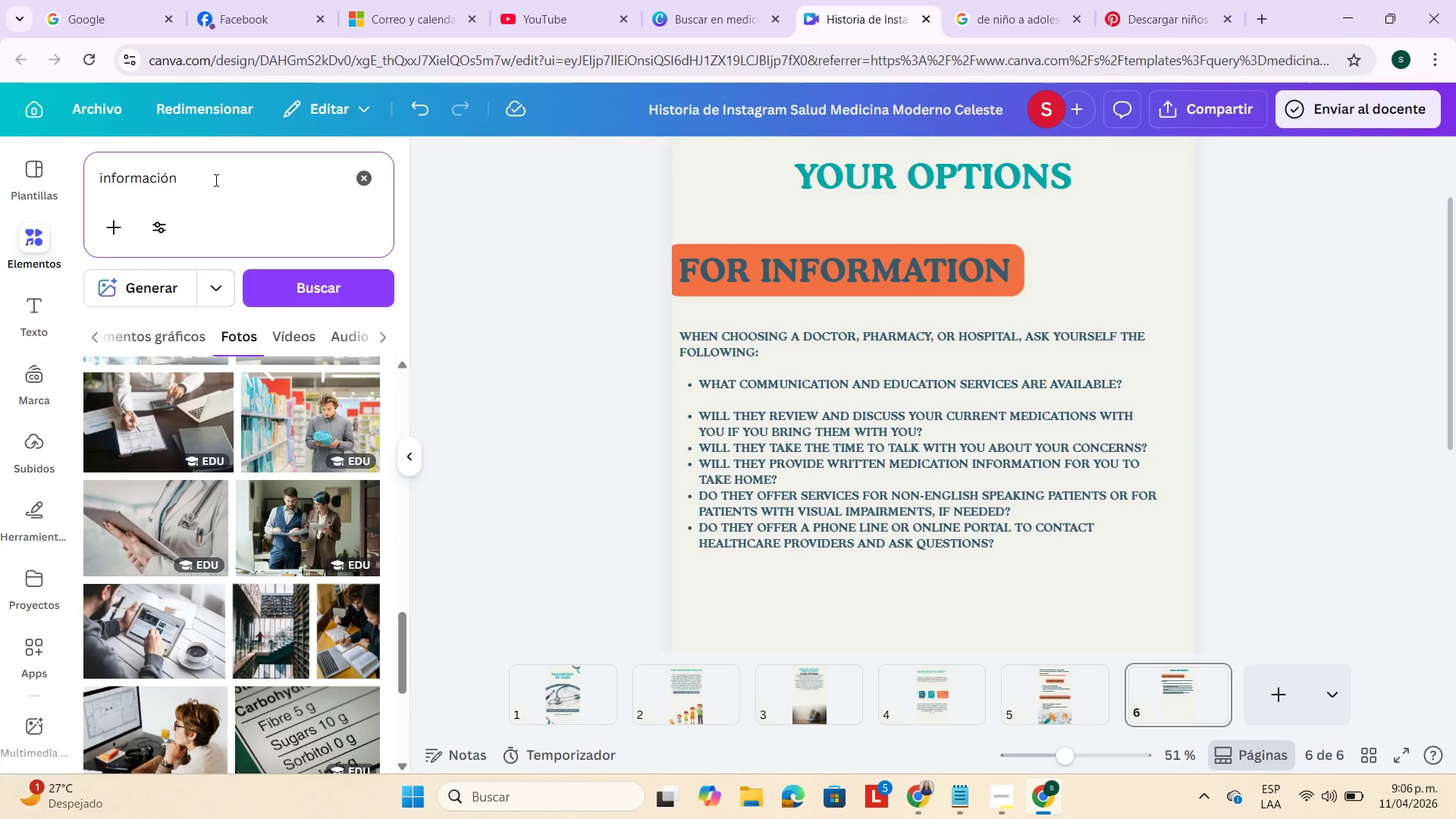 
double_click([217, 176])
 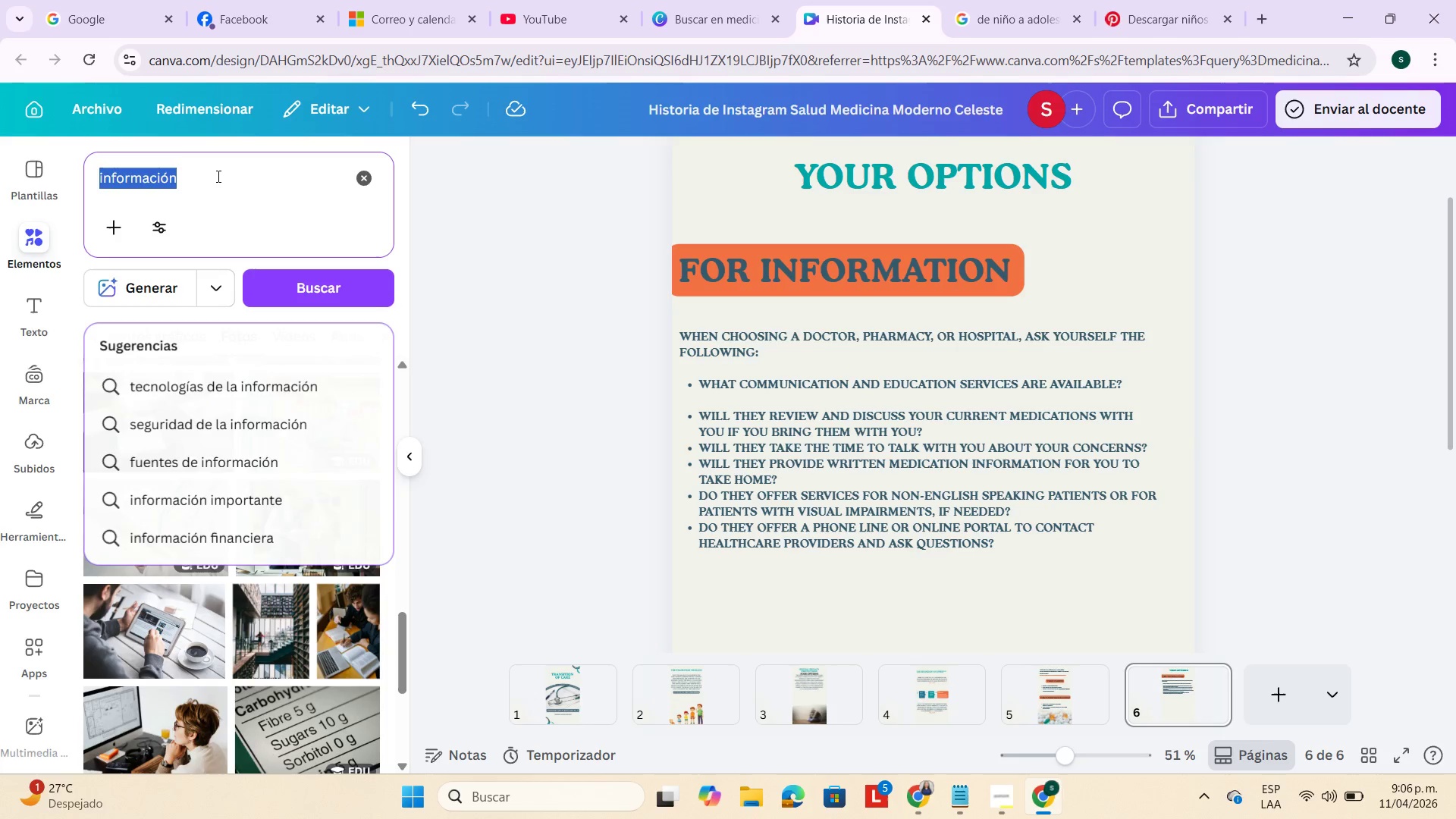 
triple_click([217, 176])
 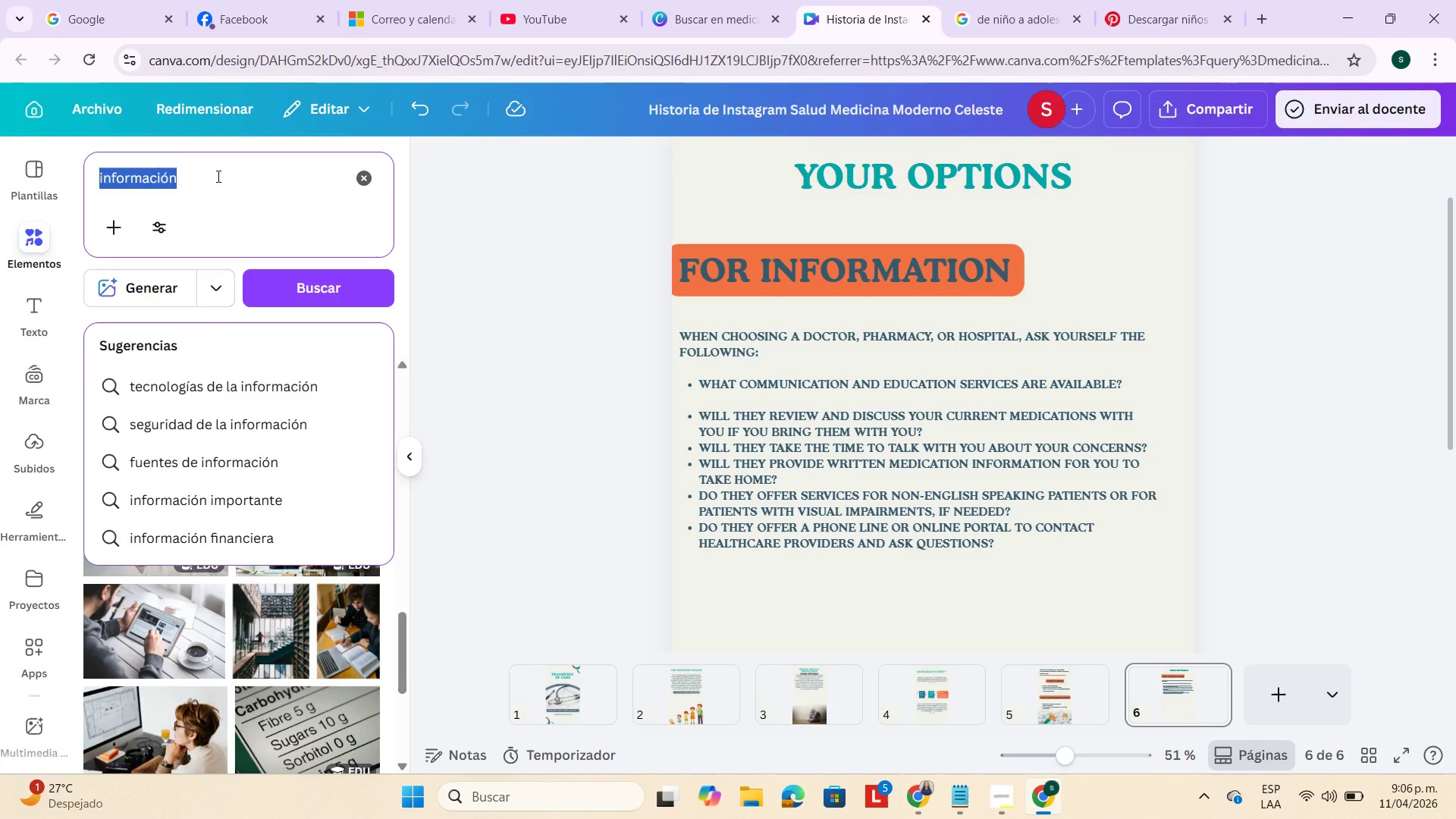 
key(Backspace)
type(atenci;on medica)
 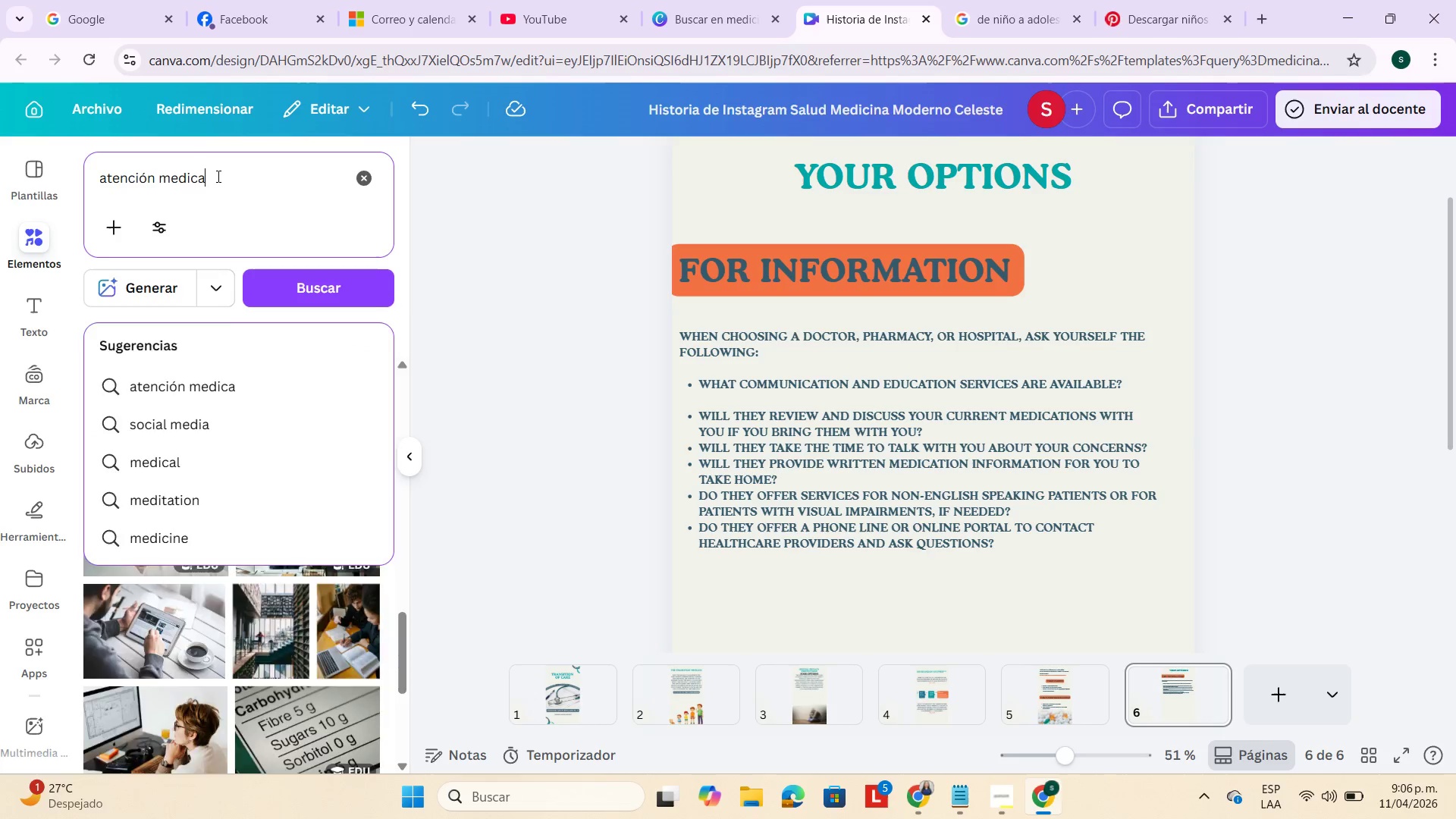 
key(Enter)
 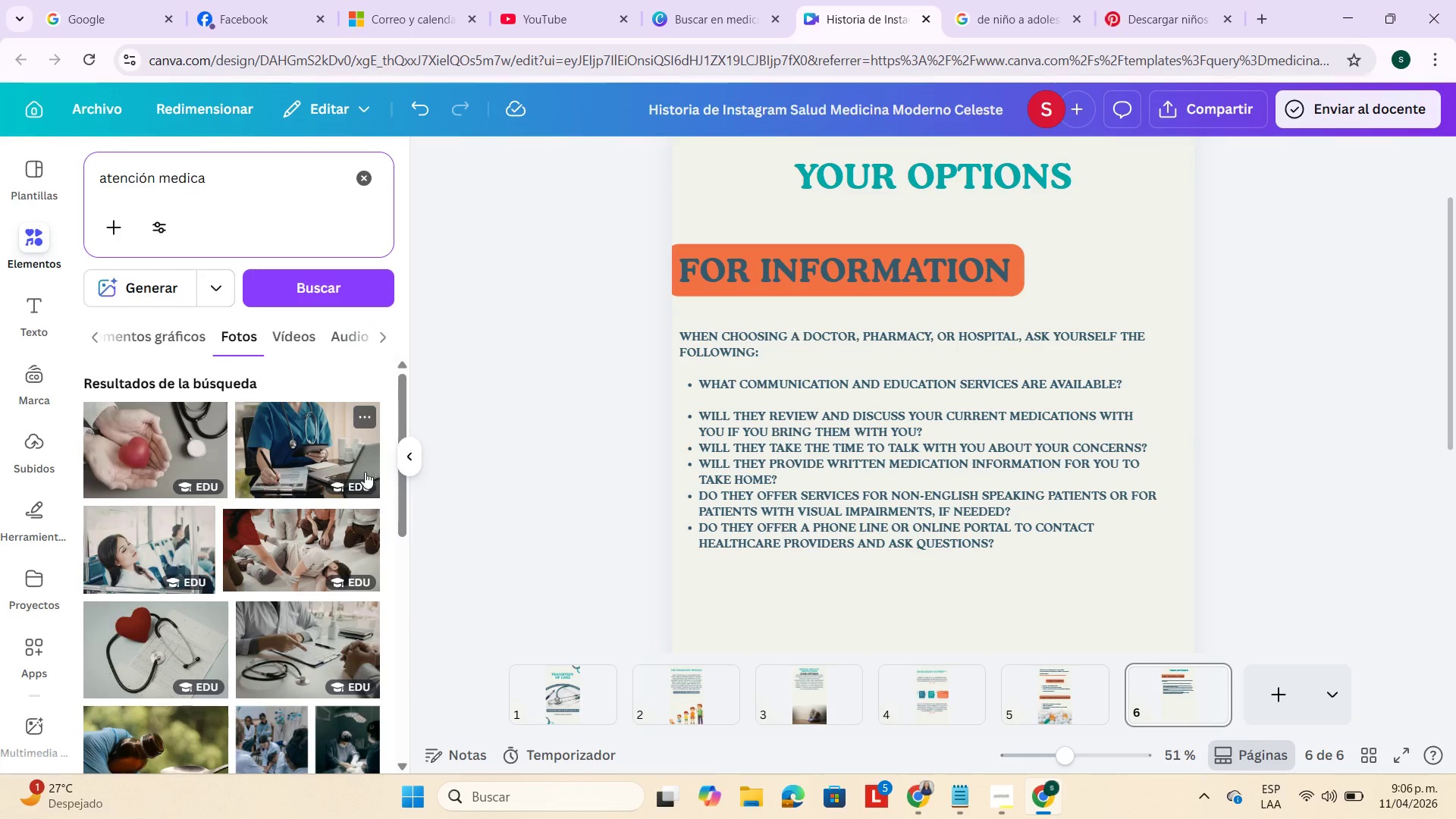 
scroll: coordinate [1013, 498], scroll_direction: down, amount: 8.0
 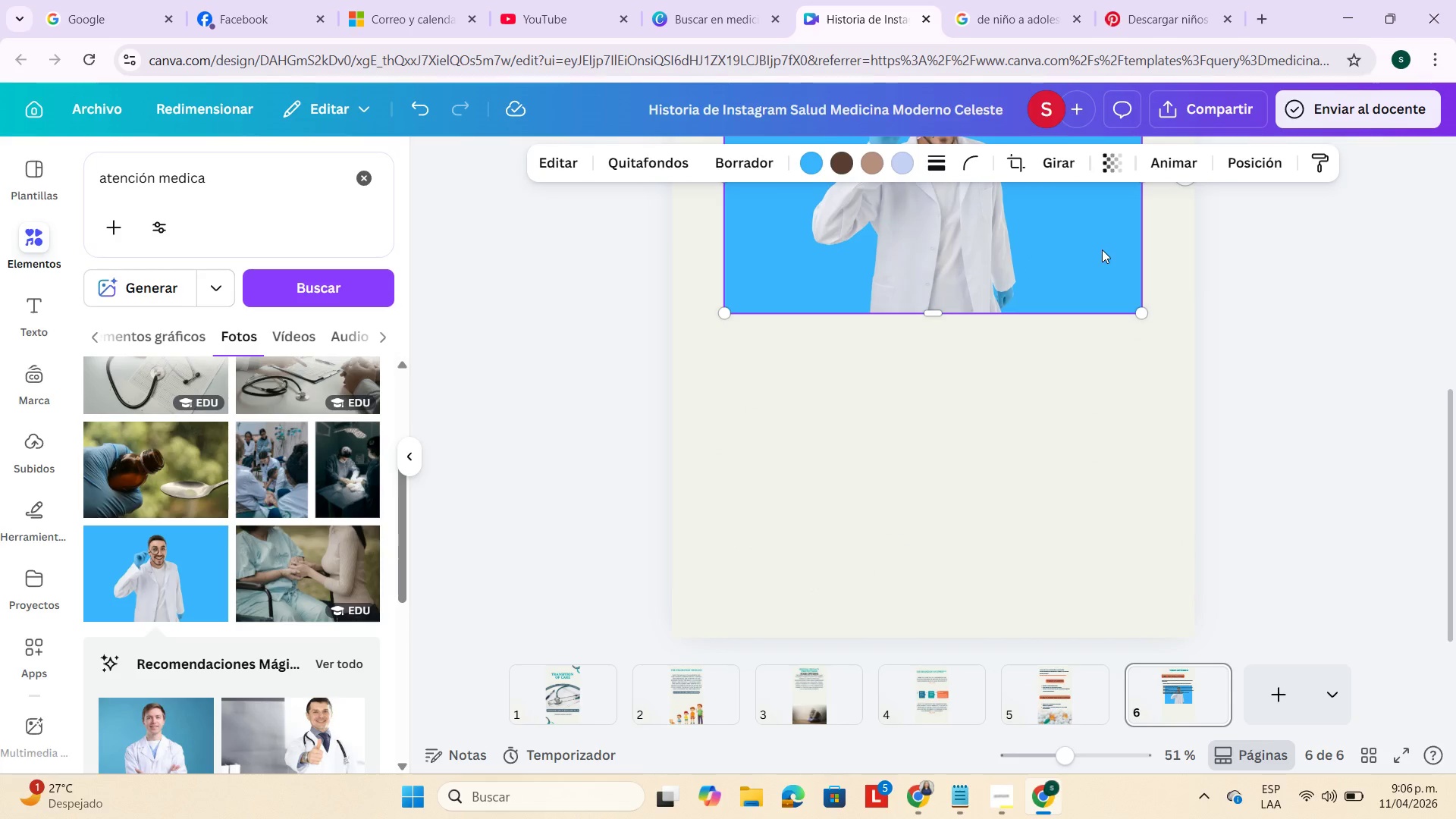 
left_click_drag(start_coordinate=[1065, 242], to_coordinate=[1116, 564])
 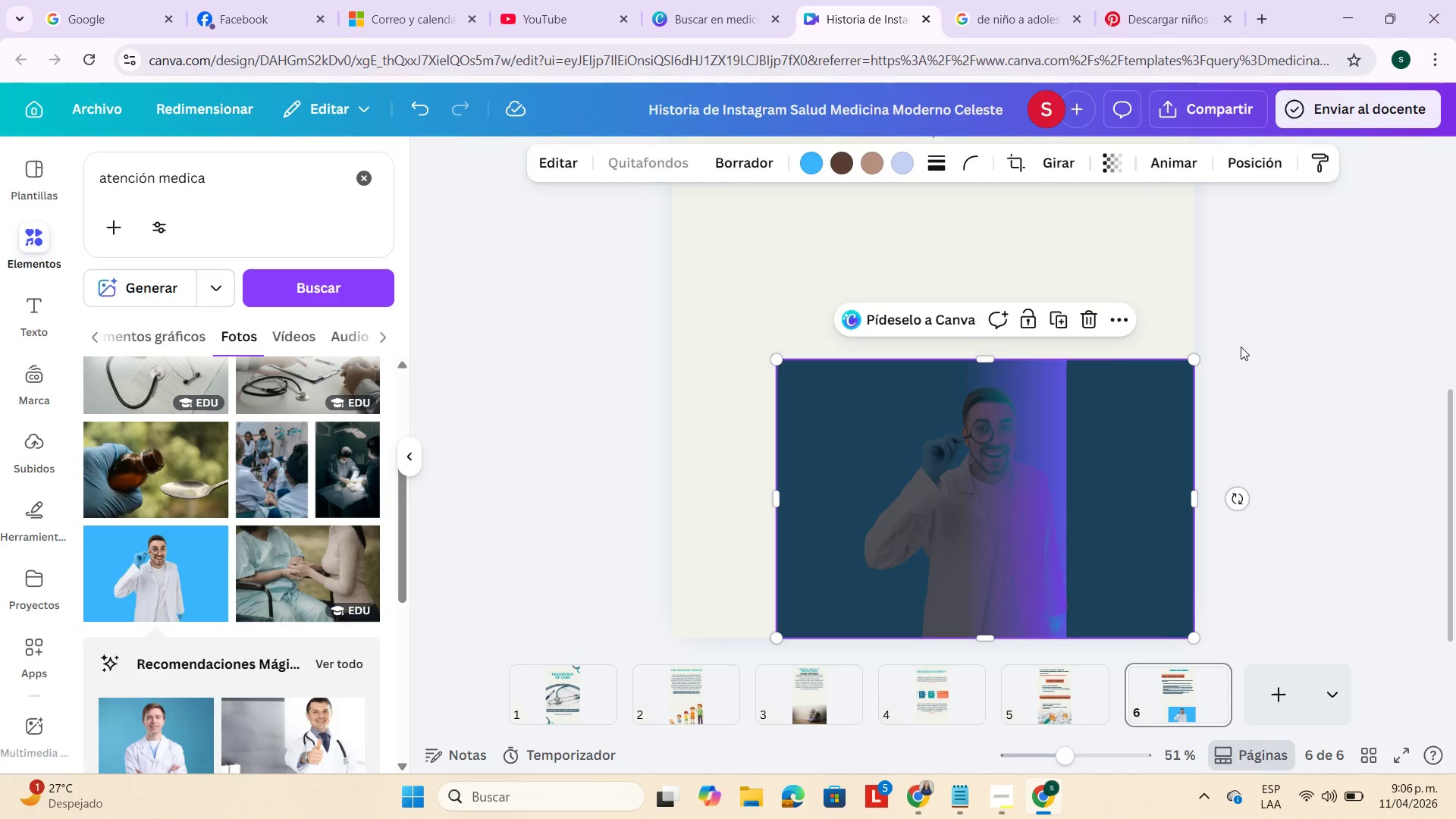 
left_click_drag(start_coordinate=[1197, 354], to_coordinate=[1361, 131])
 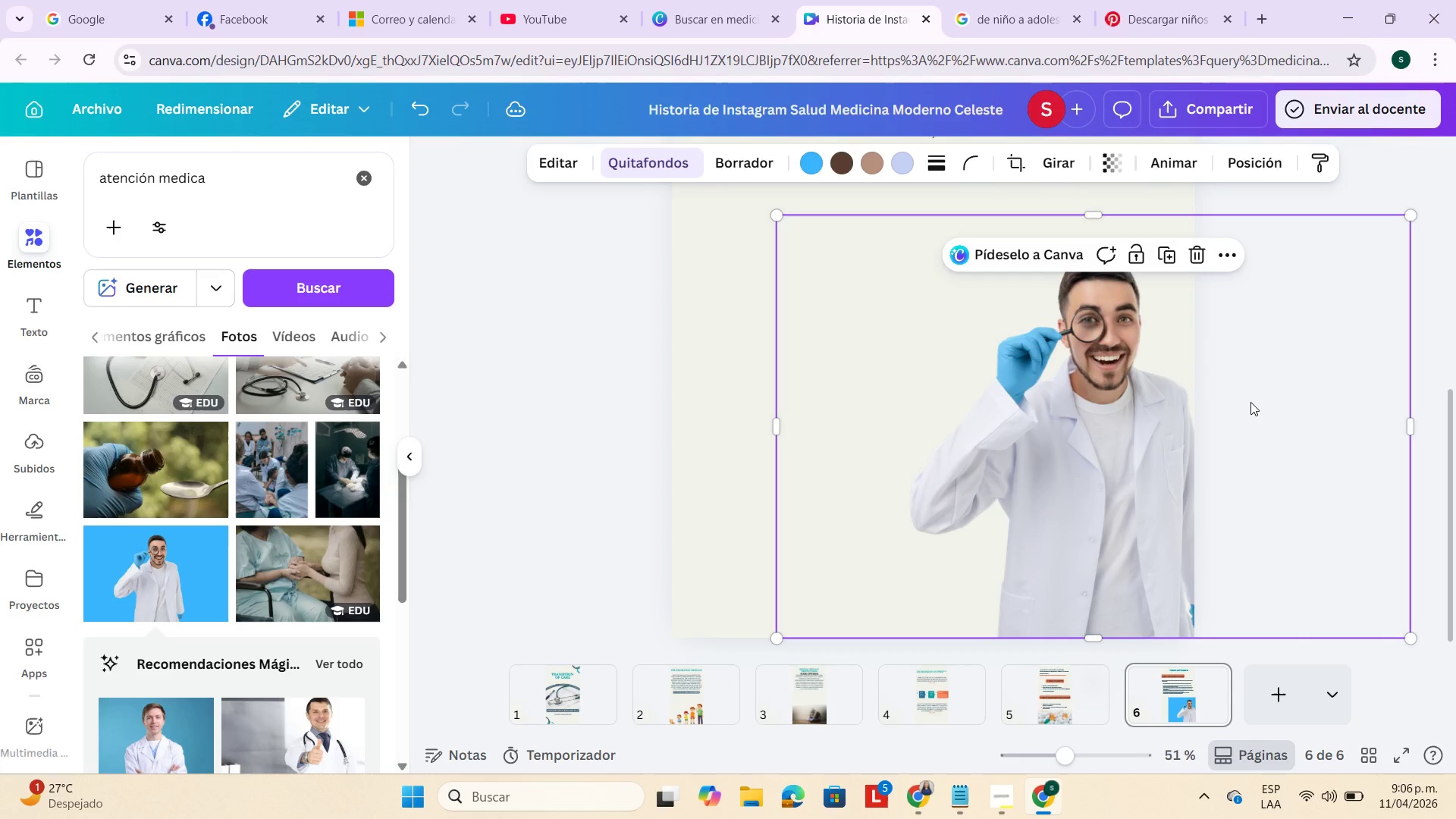 
left_click_drag(start_coordinate=[1250, 402], to_coordinate=[1089, 400])
 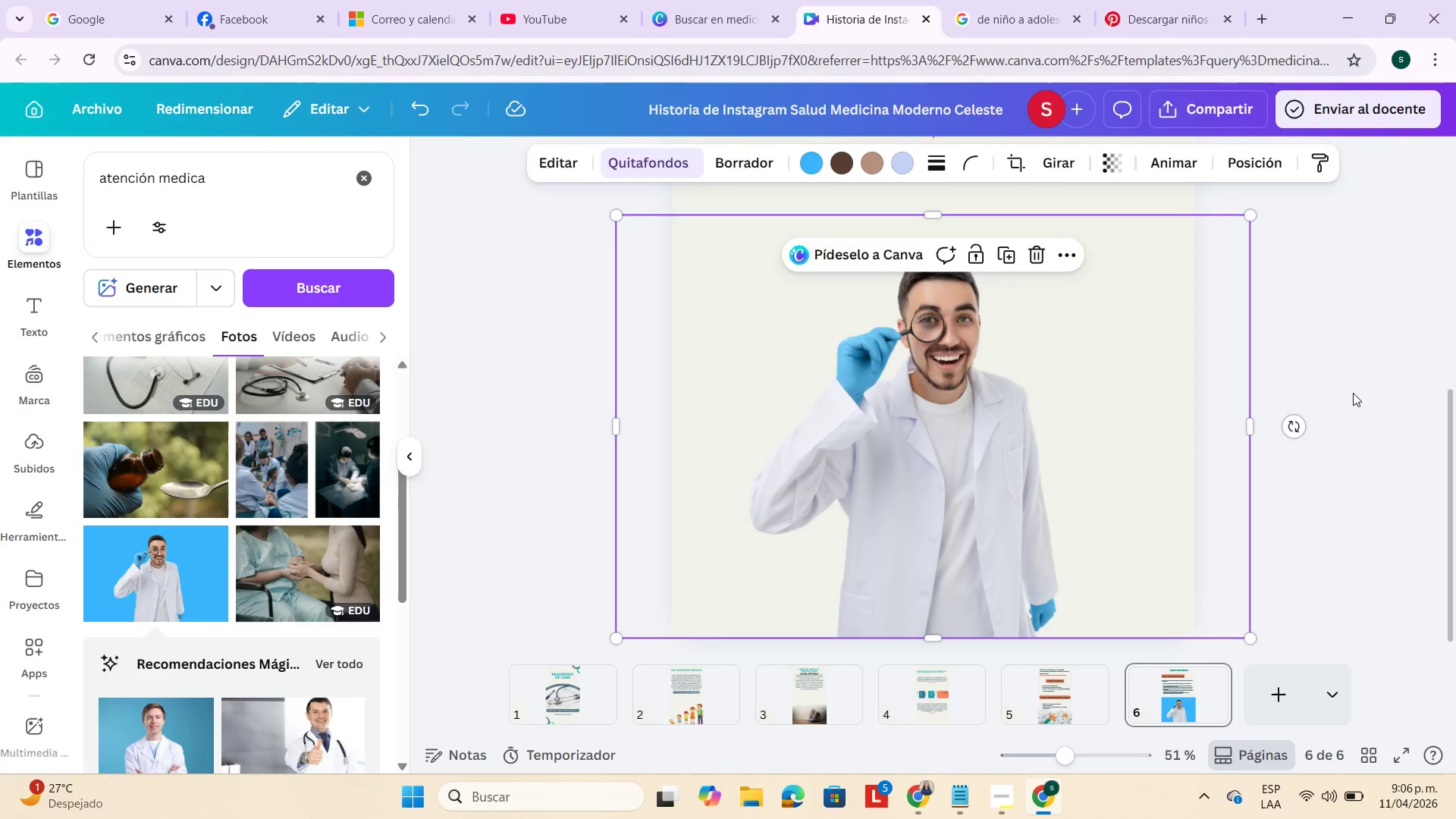 
left_click([1353, 393])
 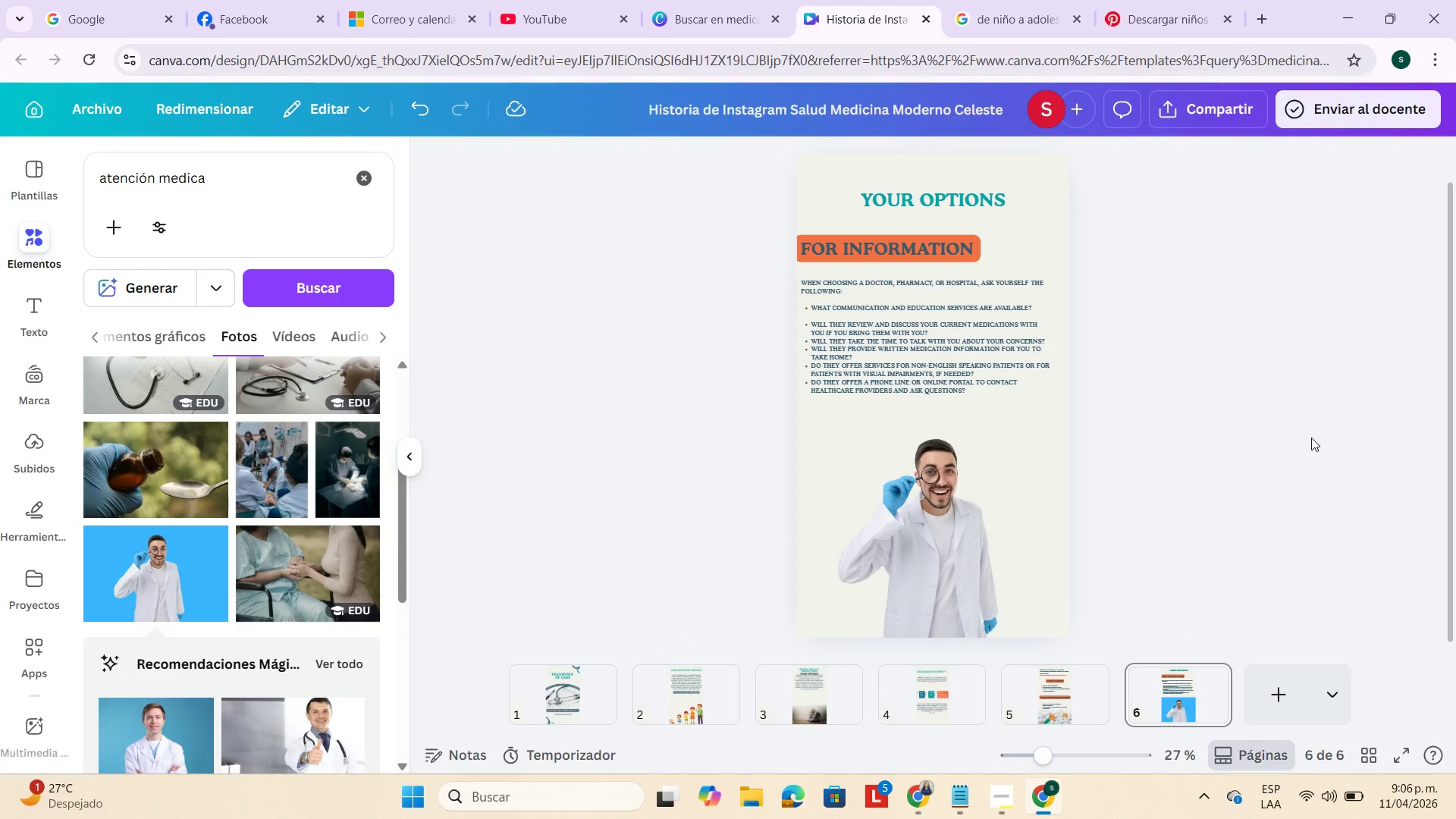 
scroll: coordinate [1278, 490], scroll_direction: down, amount: 1.0
 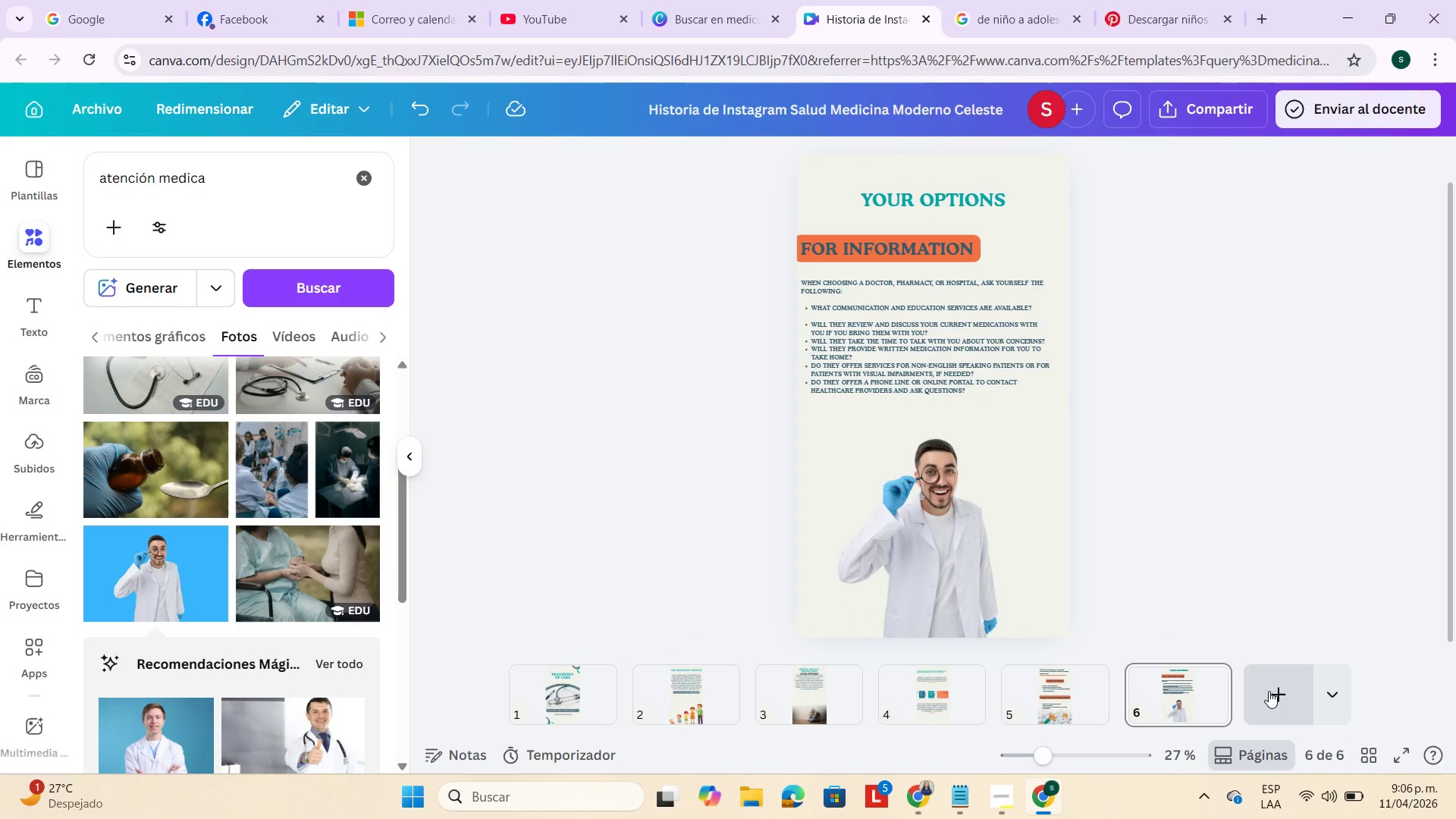 
left_click([1269, 691])
 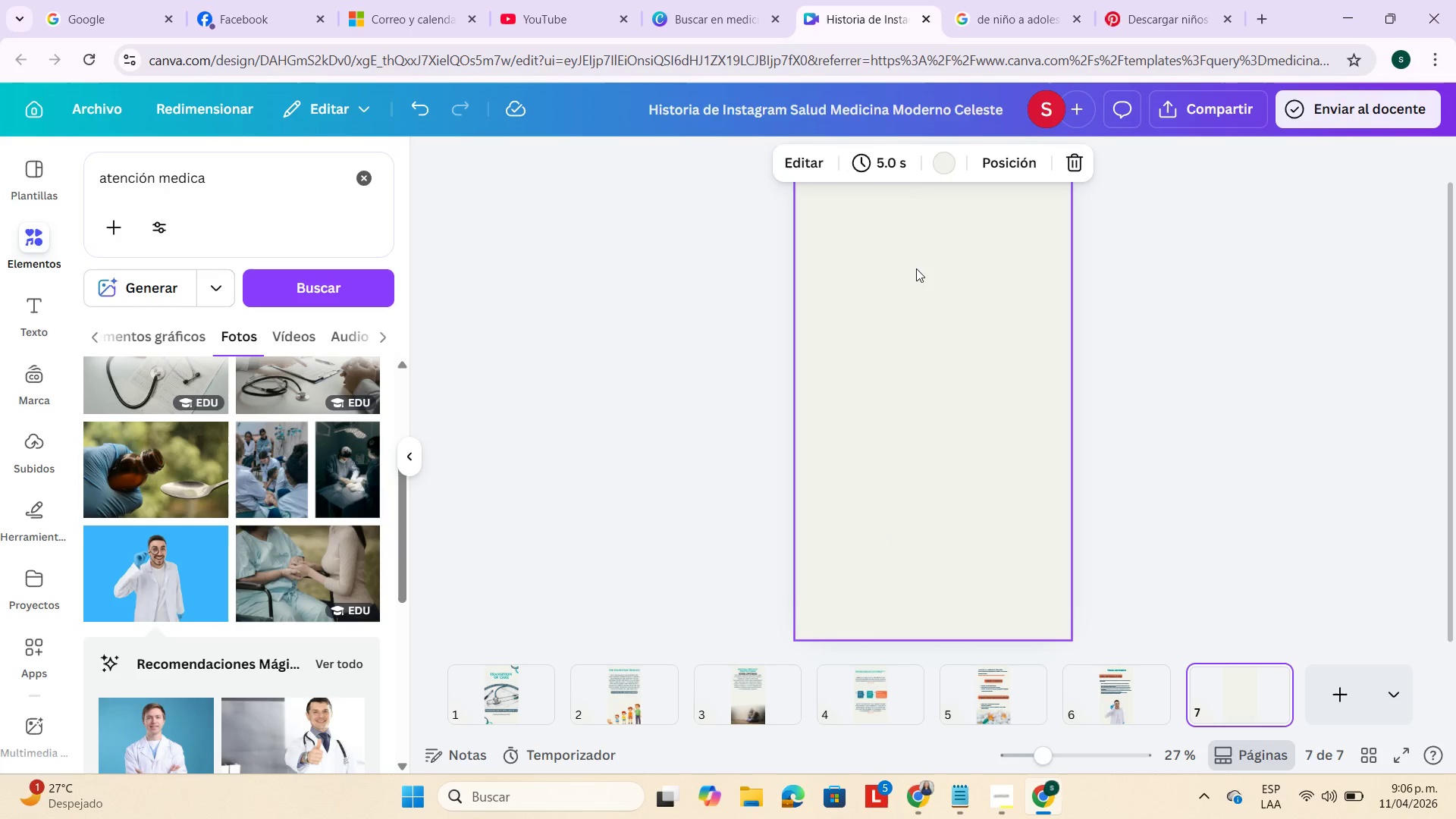 
left_click([906, 317])
 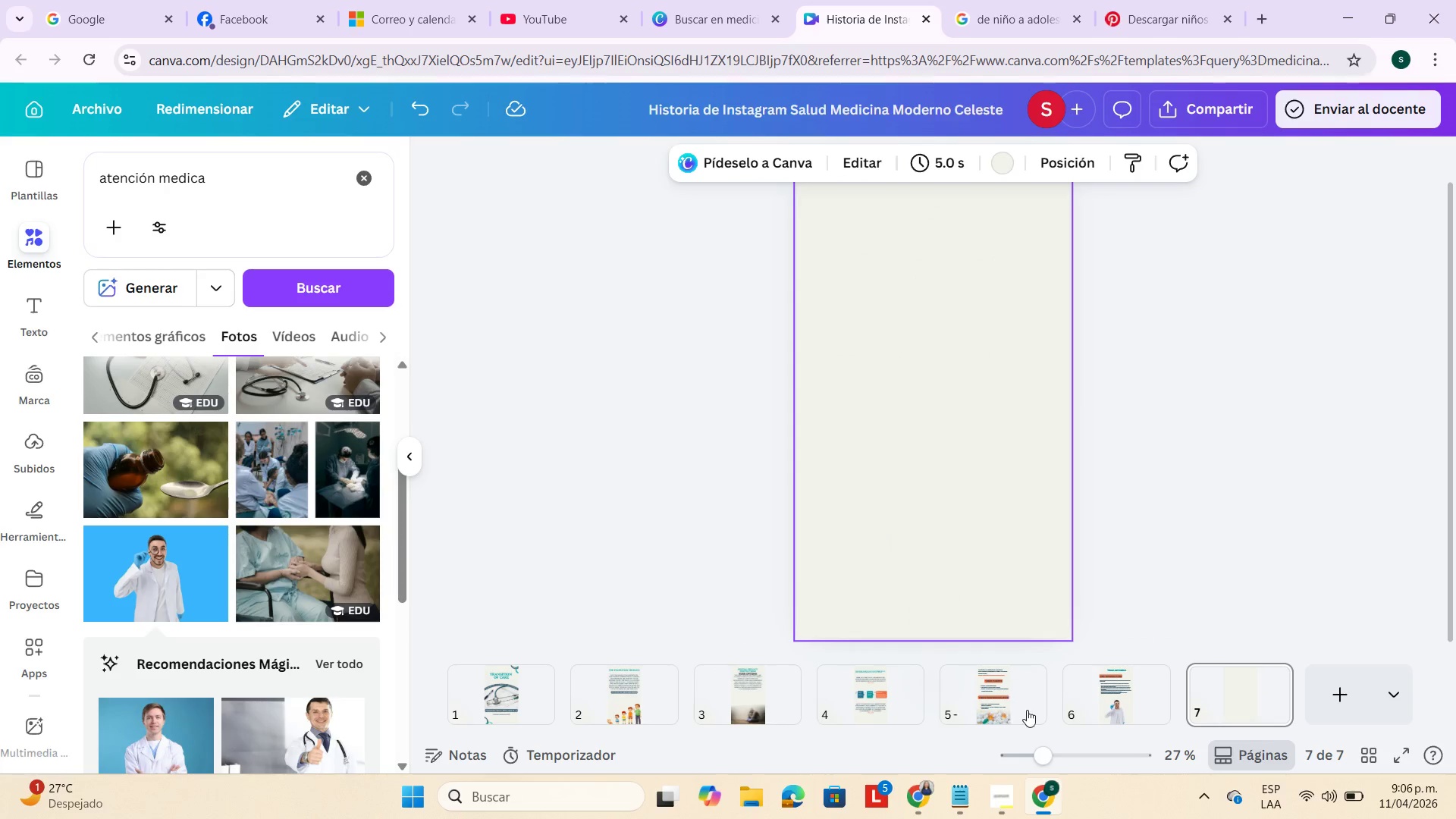 
left_click([1119, 670])
 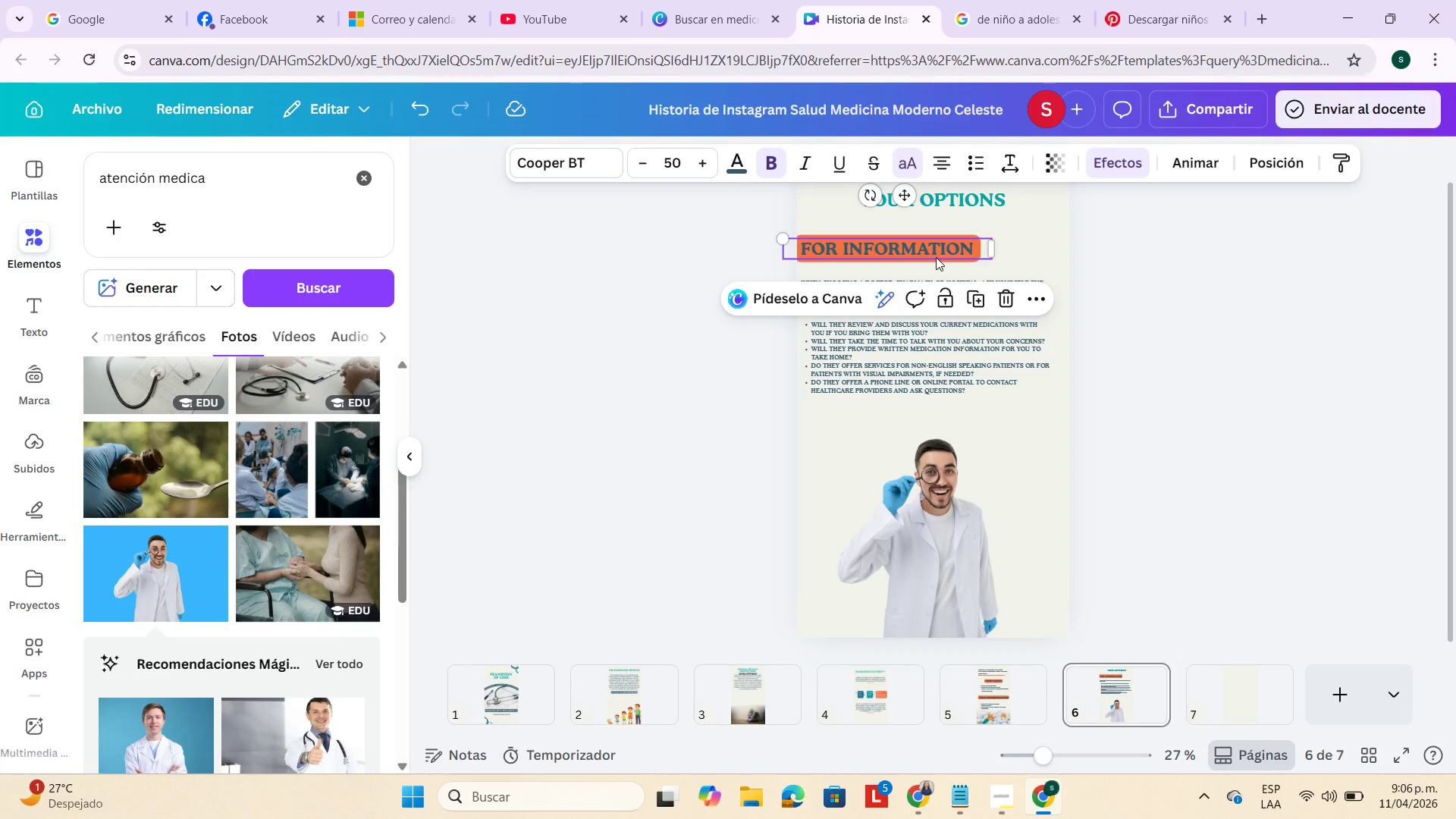 
key(Control+C)
 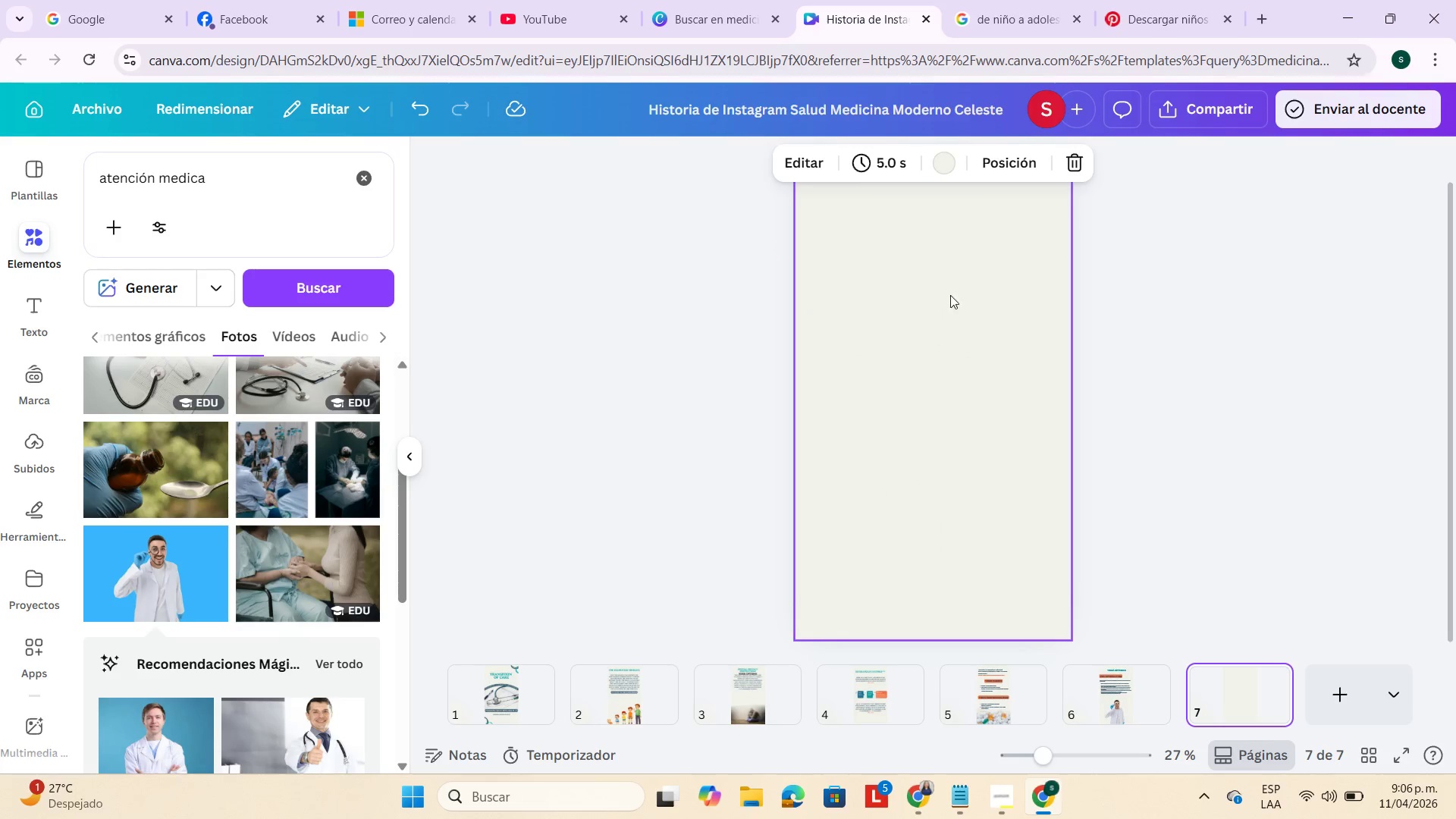 
scroll: coordinate [913, 270], scroll_direction: up, amount: 2.0
 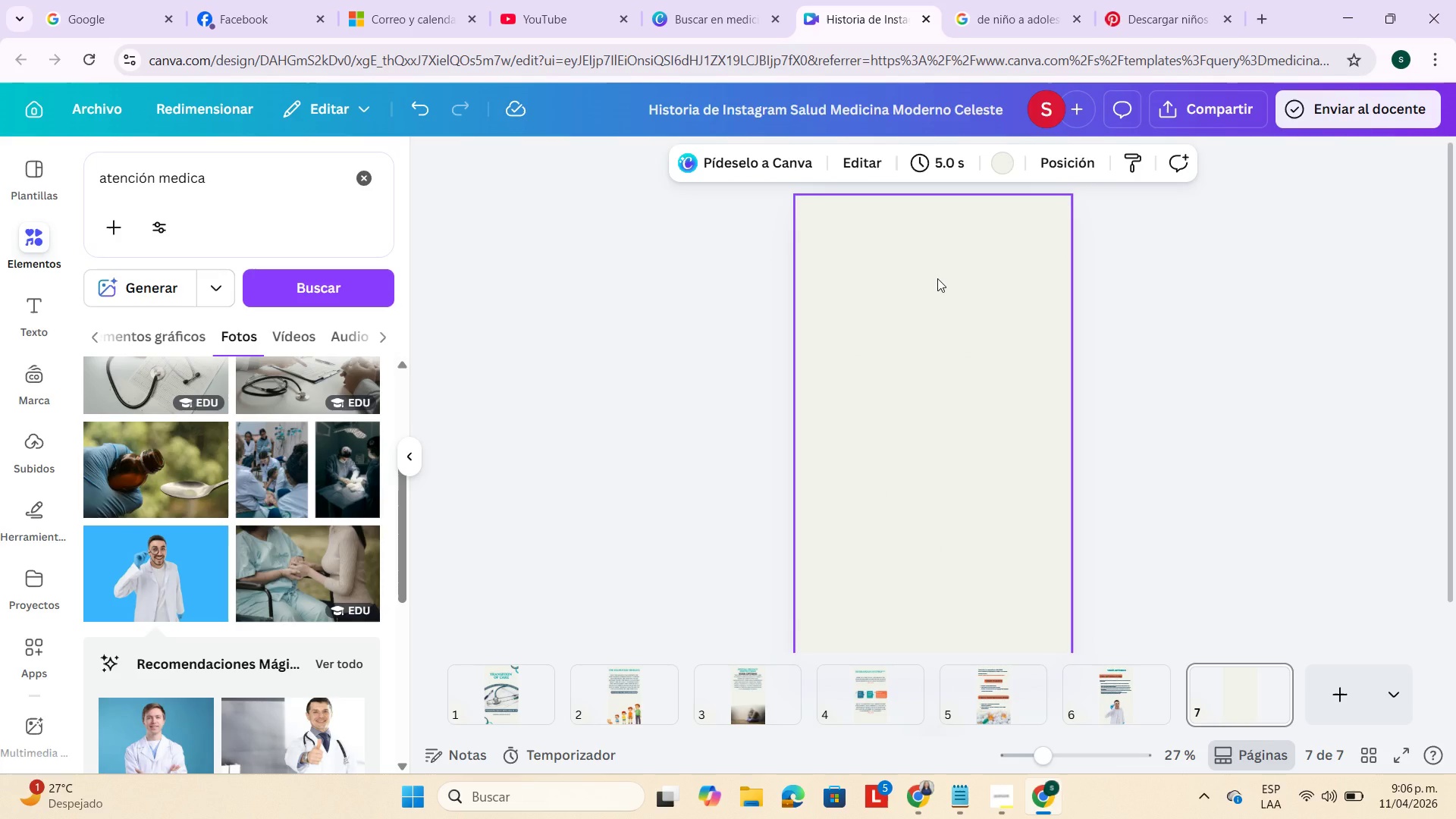 
key(Control+V)
 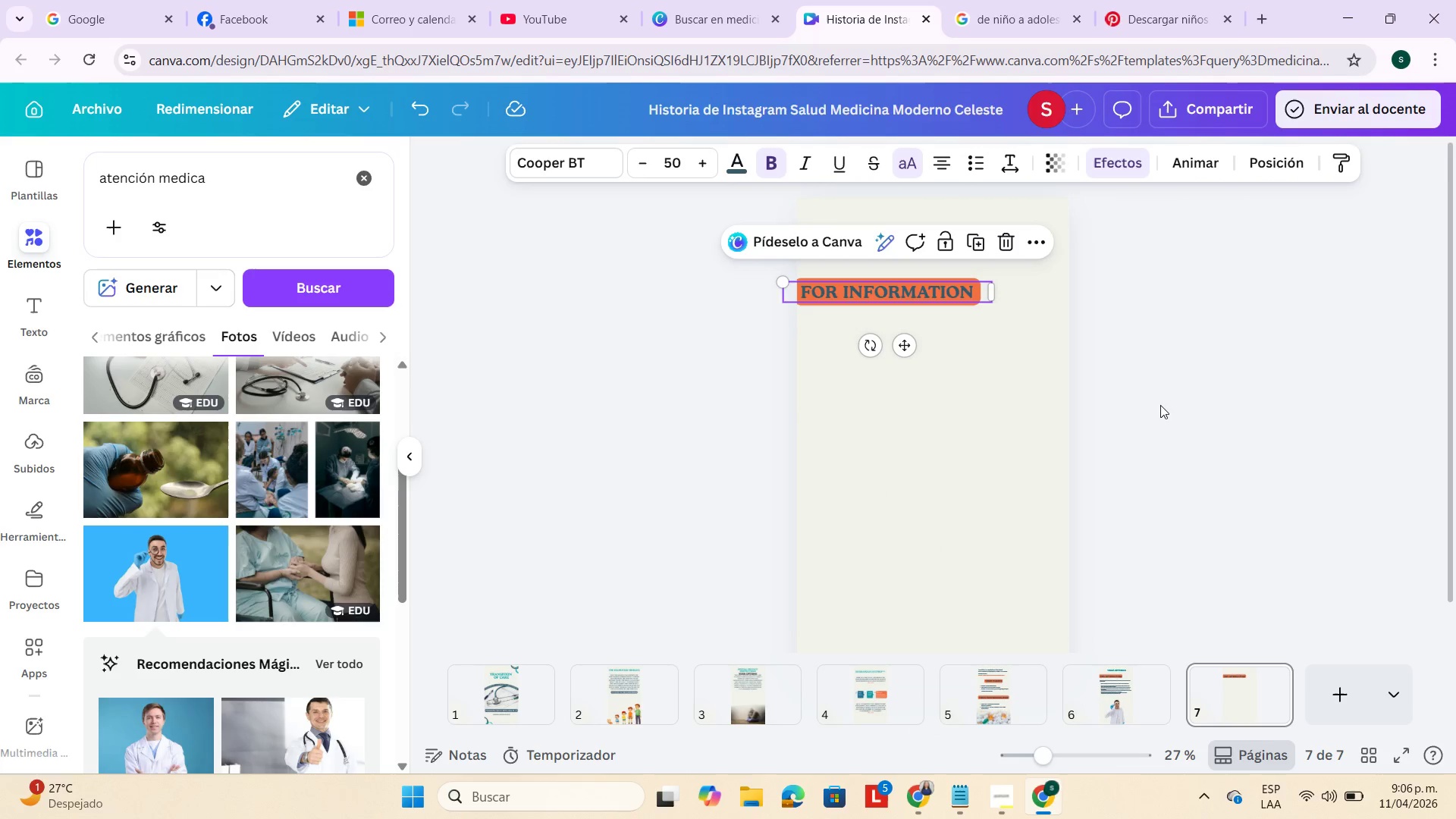 
left_click([1219, 369])
 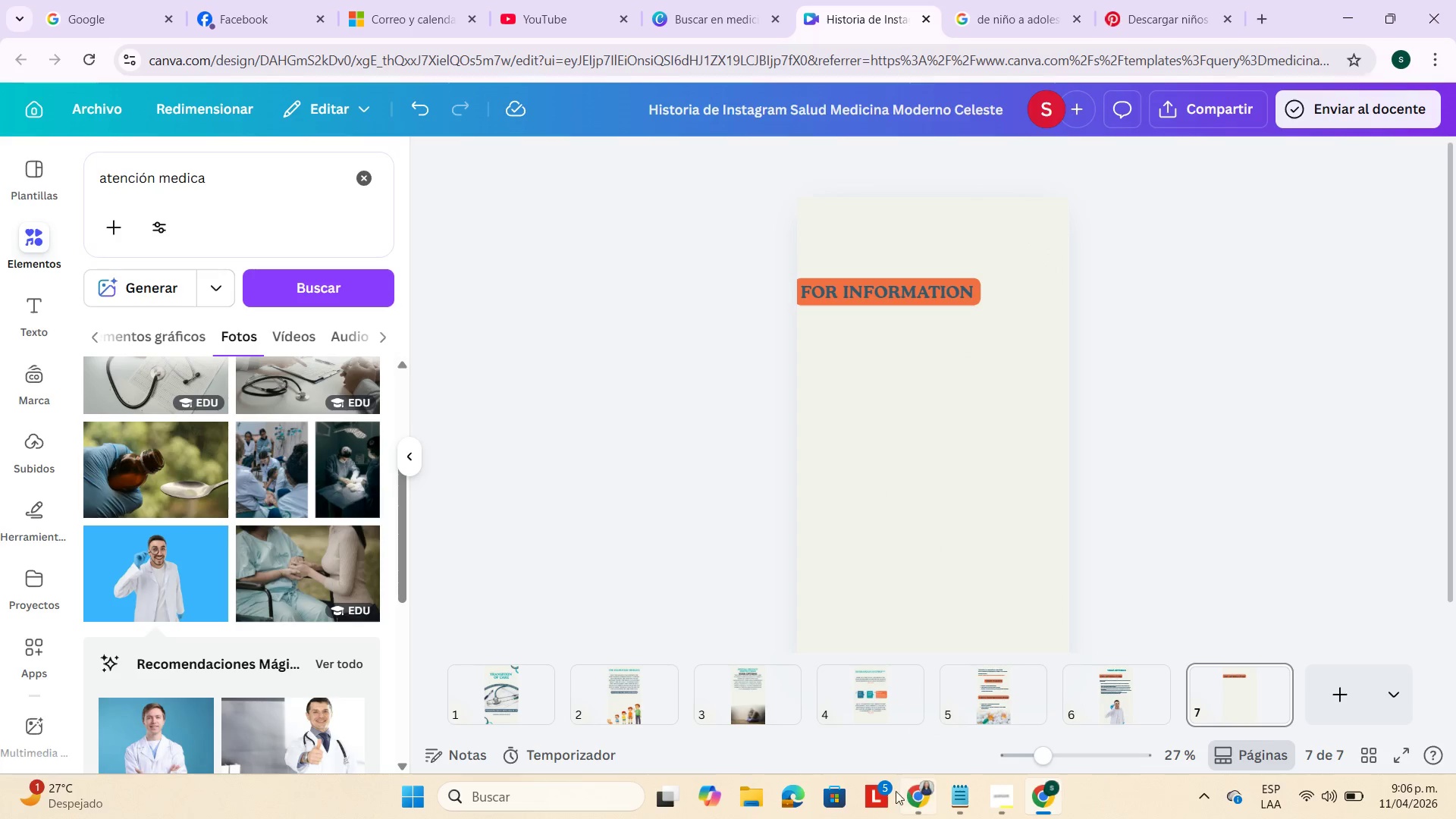 
left_click([931, 785])
 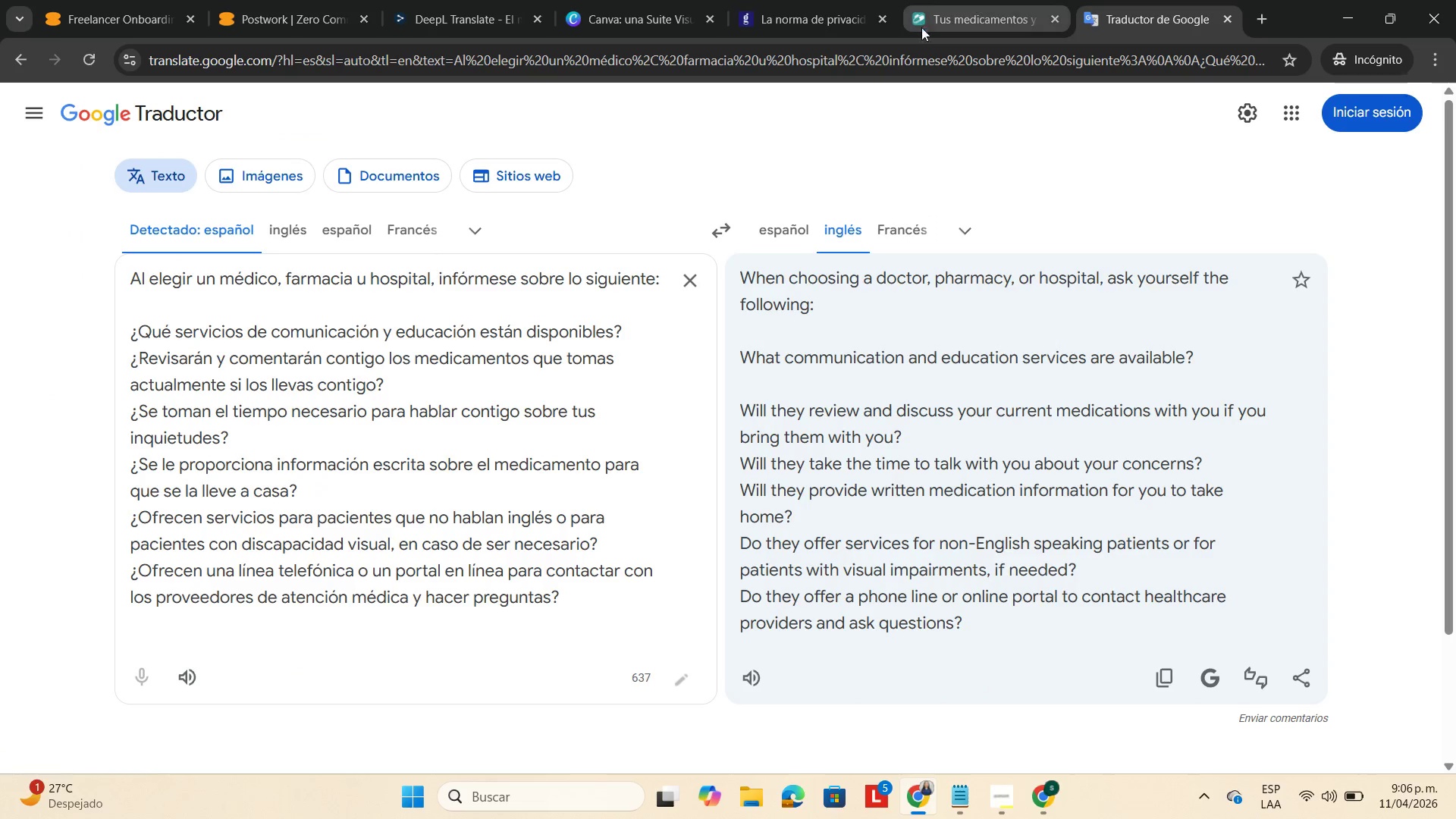 
left_click([984, 17])
 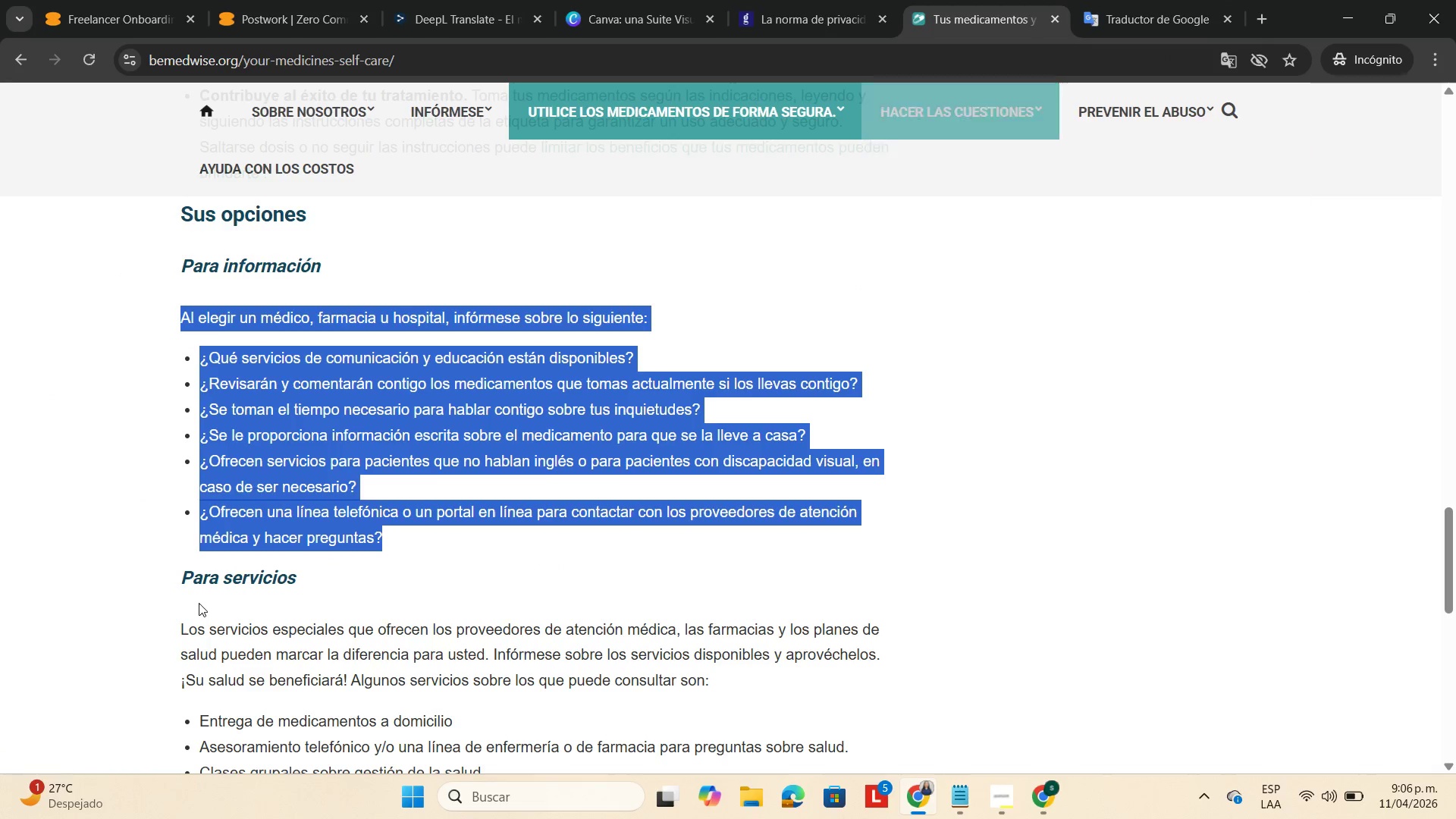 
scroll: coordinate [190, 560], scroll_direction: down, amount: 2.0
 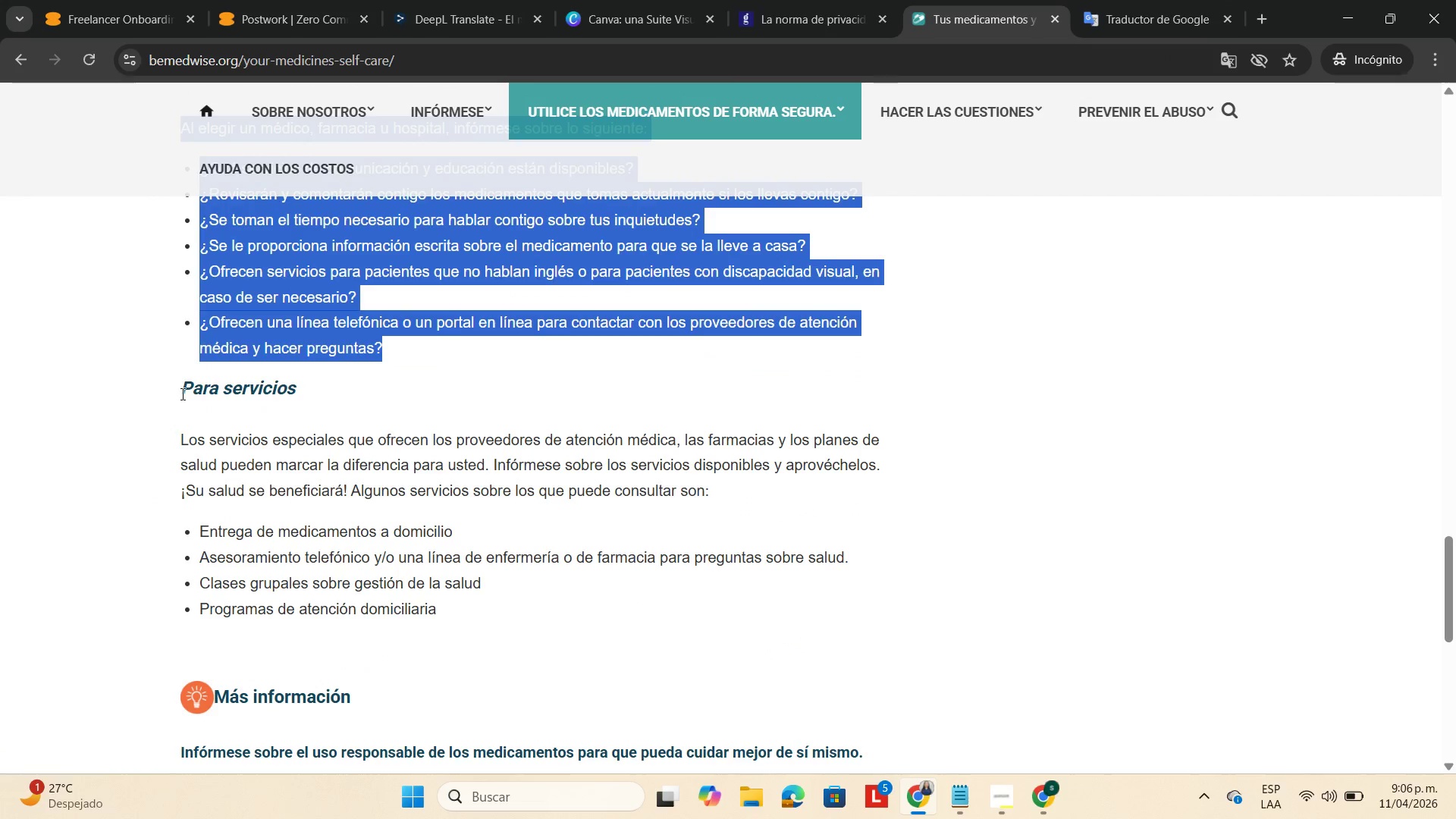 
left_click_drag(start_coordinate=[181, 394], to_coordinate=[338, 391])
 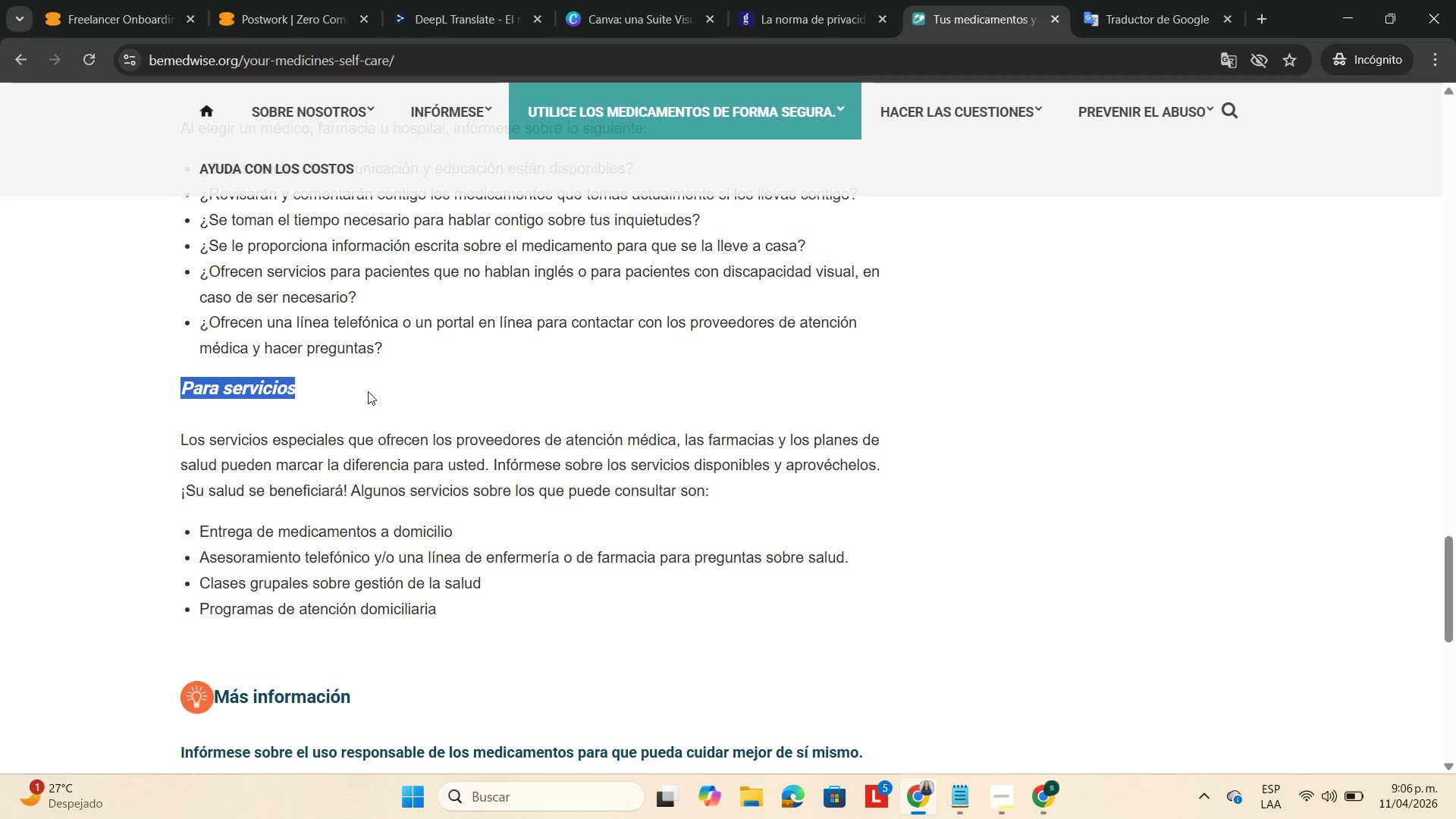 
key(Control+C)
 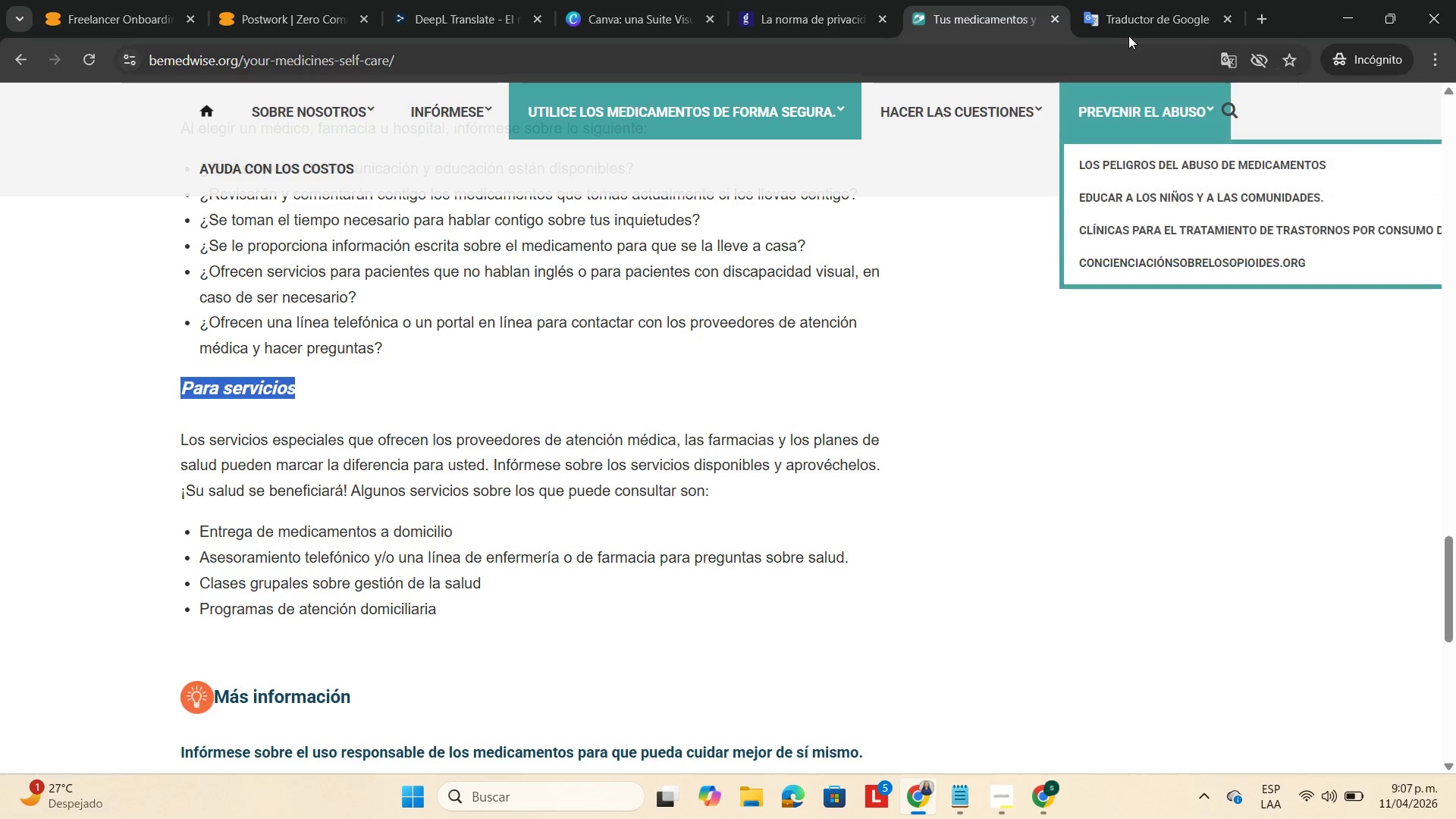 
left_click([1133, 14])
 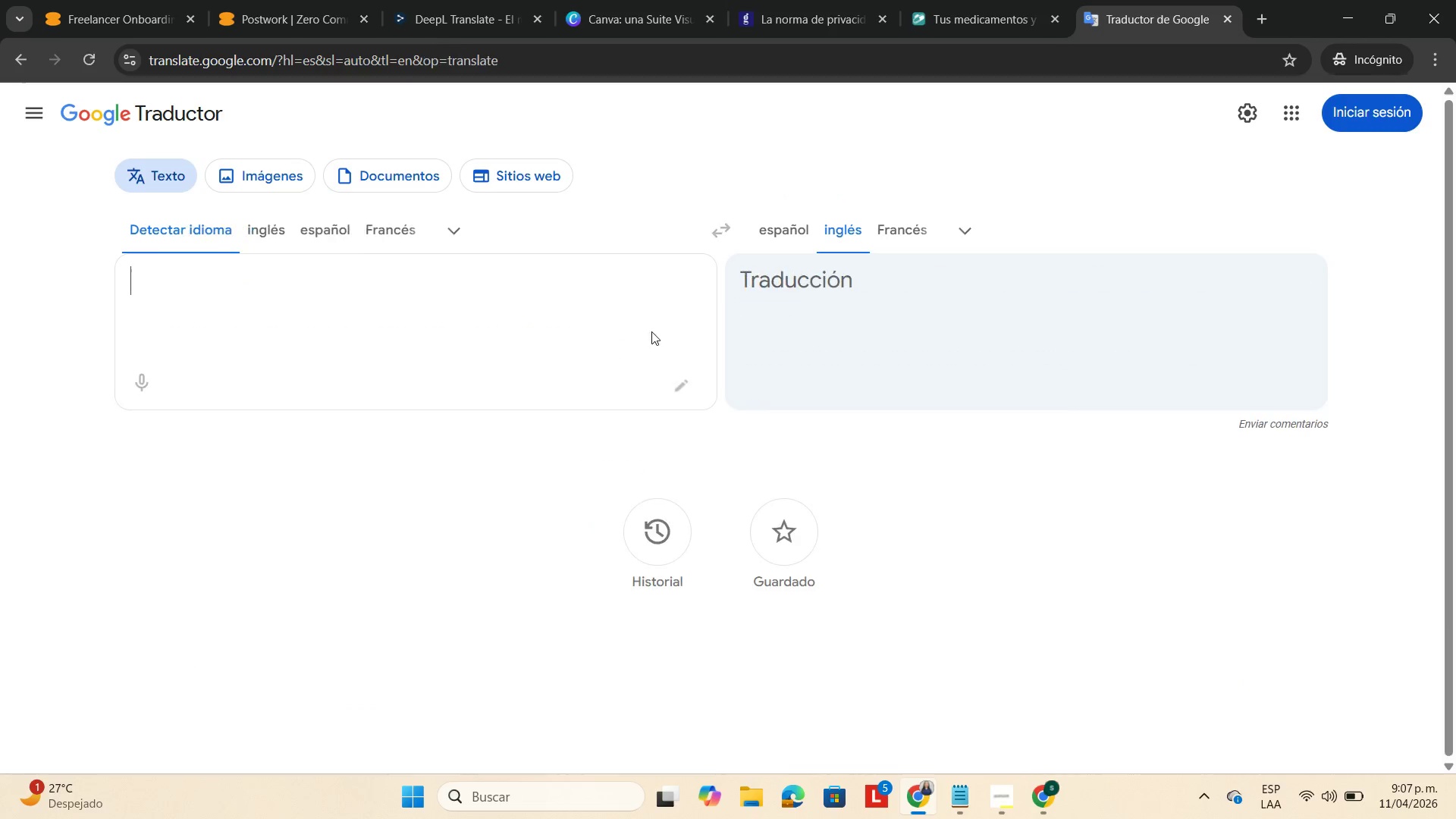 
key(Control+V)
 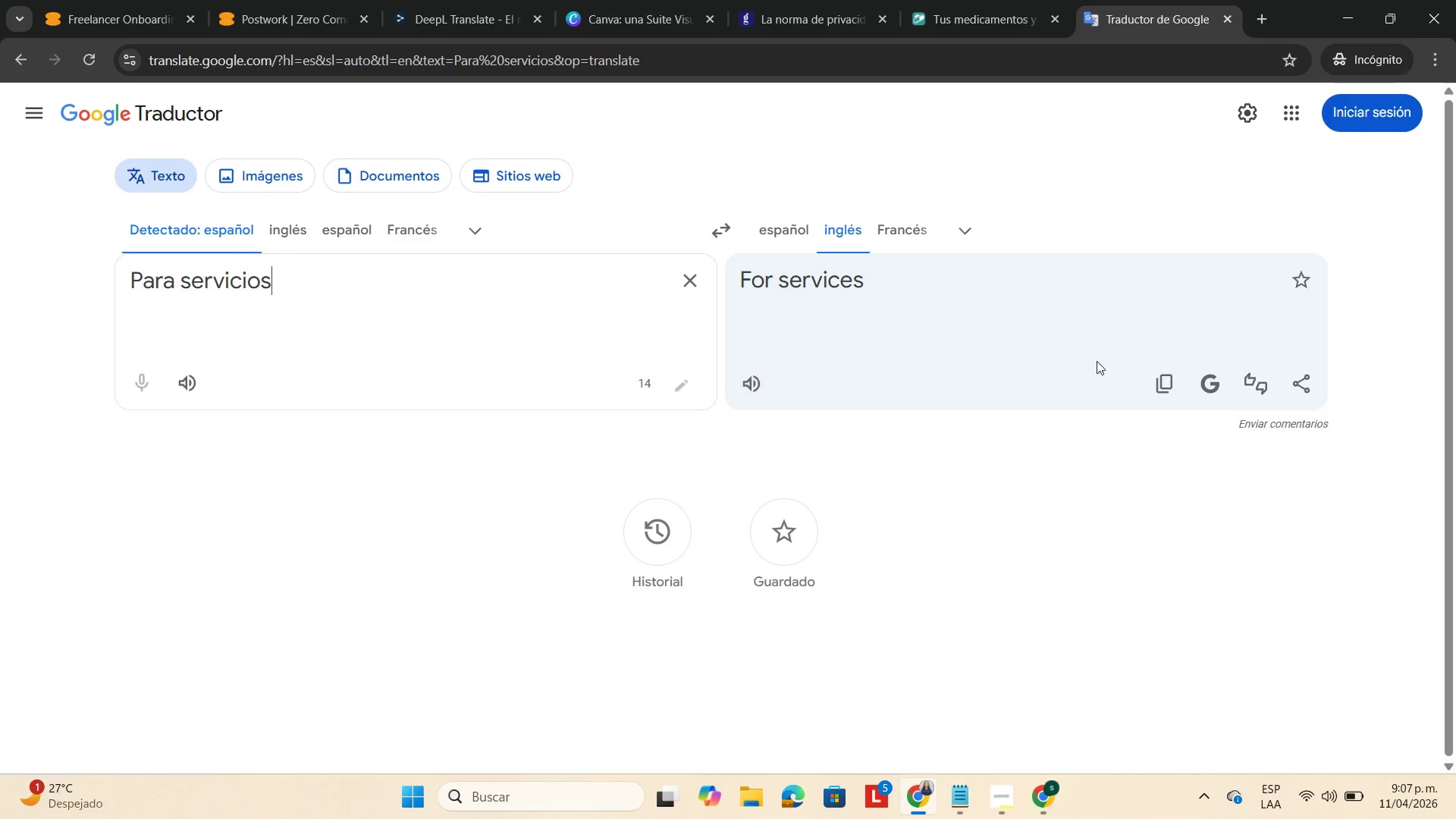 
left_click([1169, 381])
 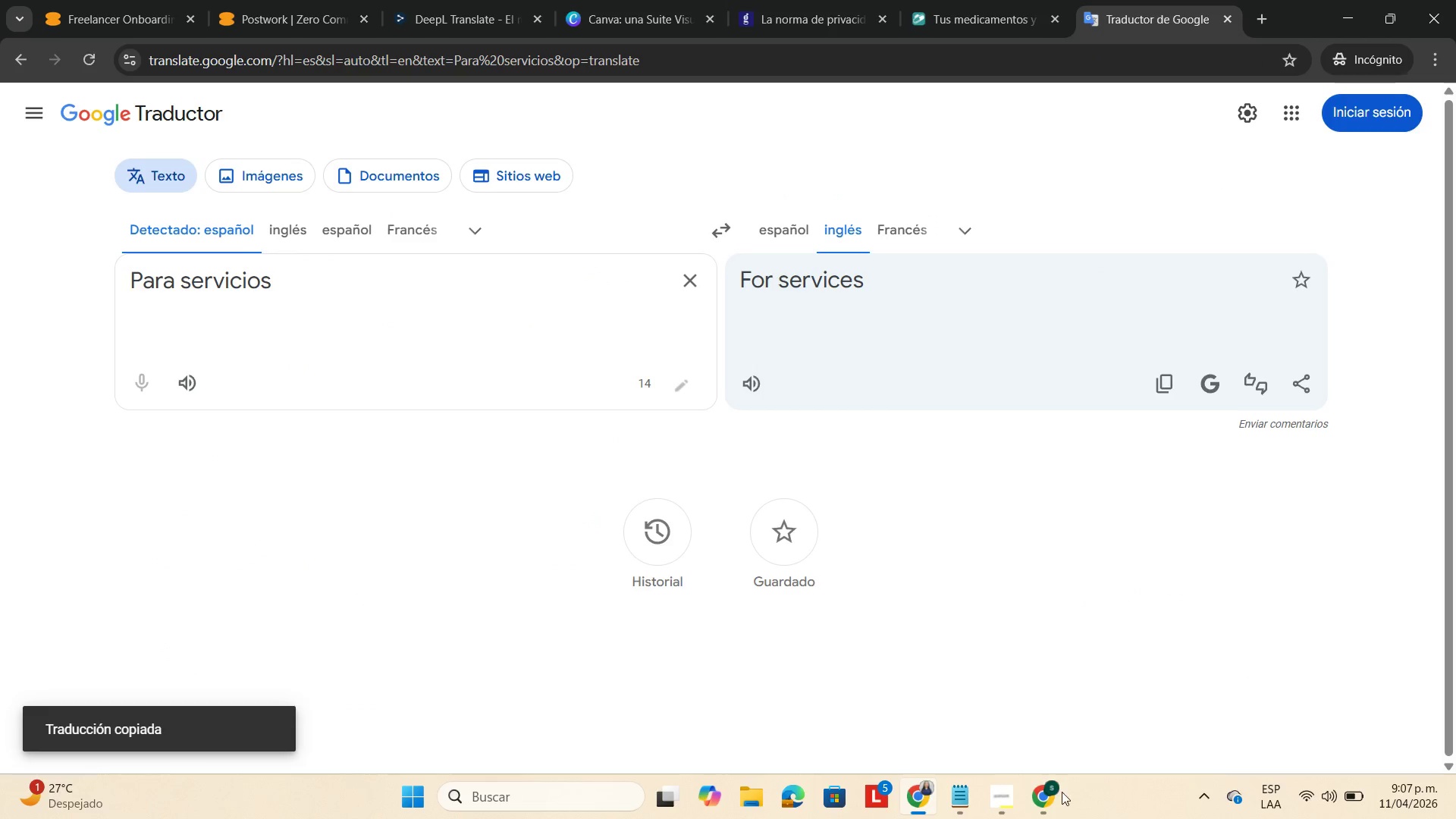 
left_click([1053, 795])
 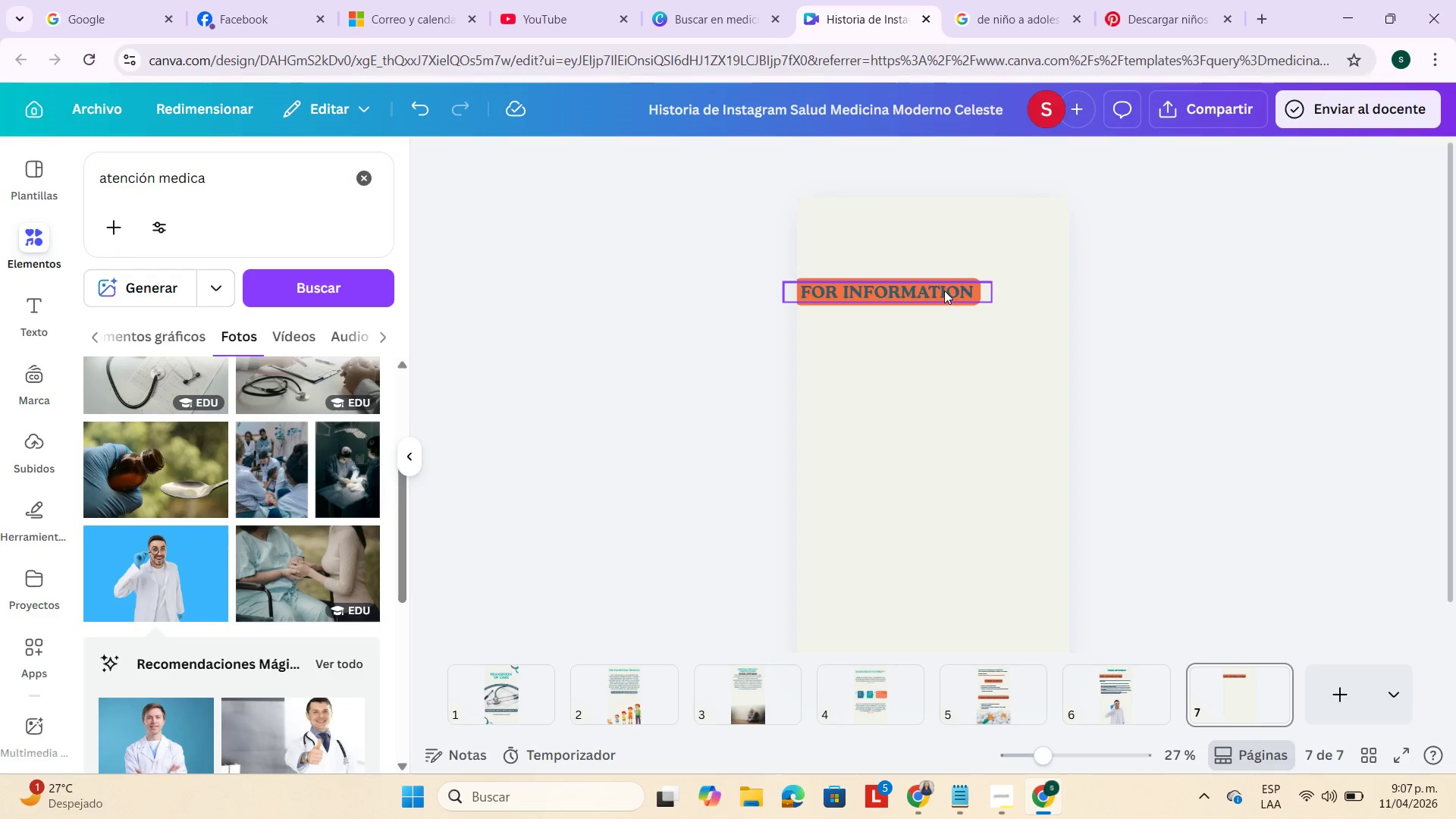 
double_click([944, 290])
 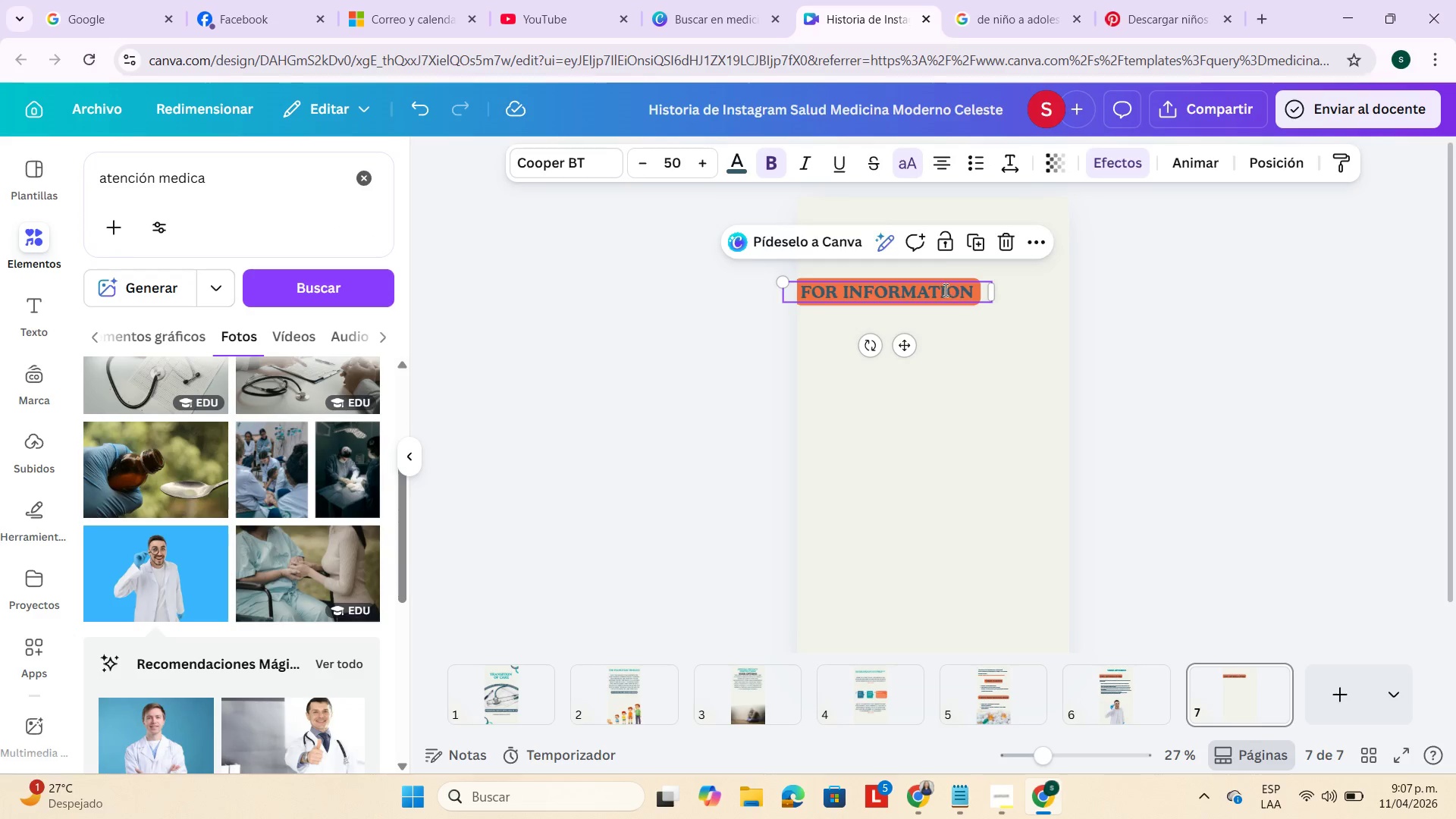 
triple_click([944, 290])
 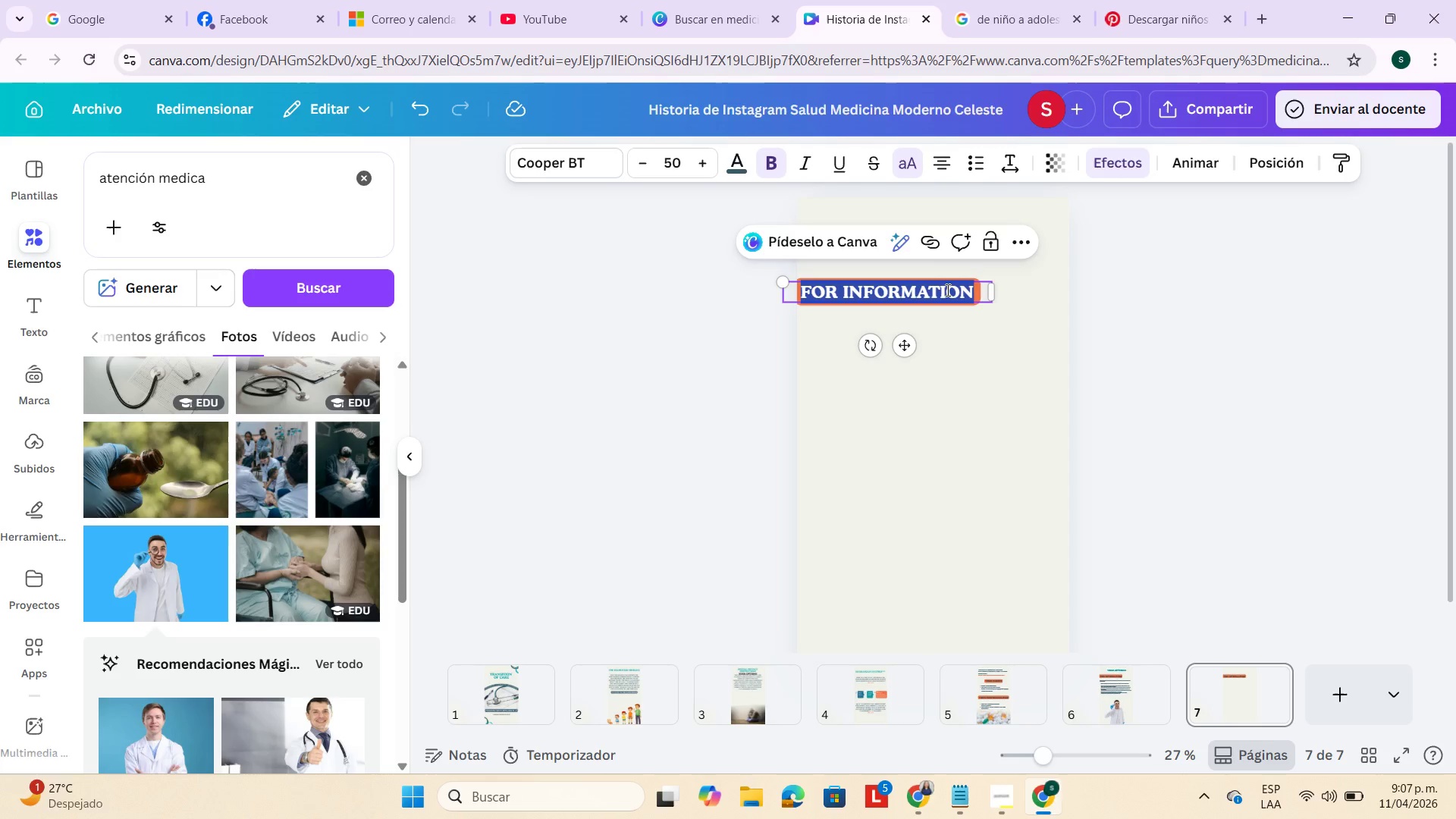 
key(Backspace)
 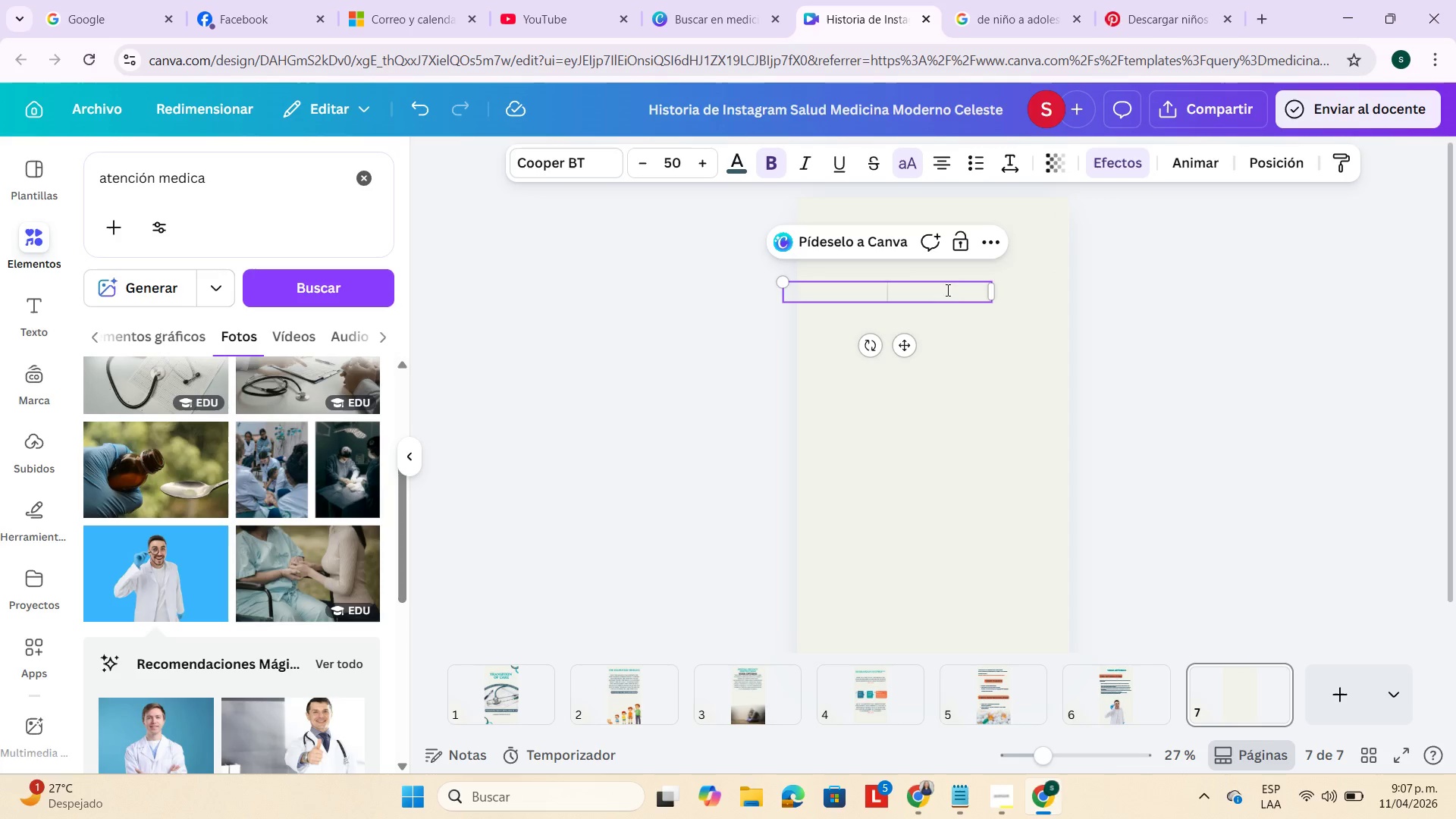 
hold_key(key=ControlLeft, duration=0.38)
 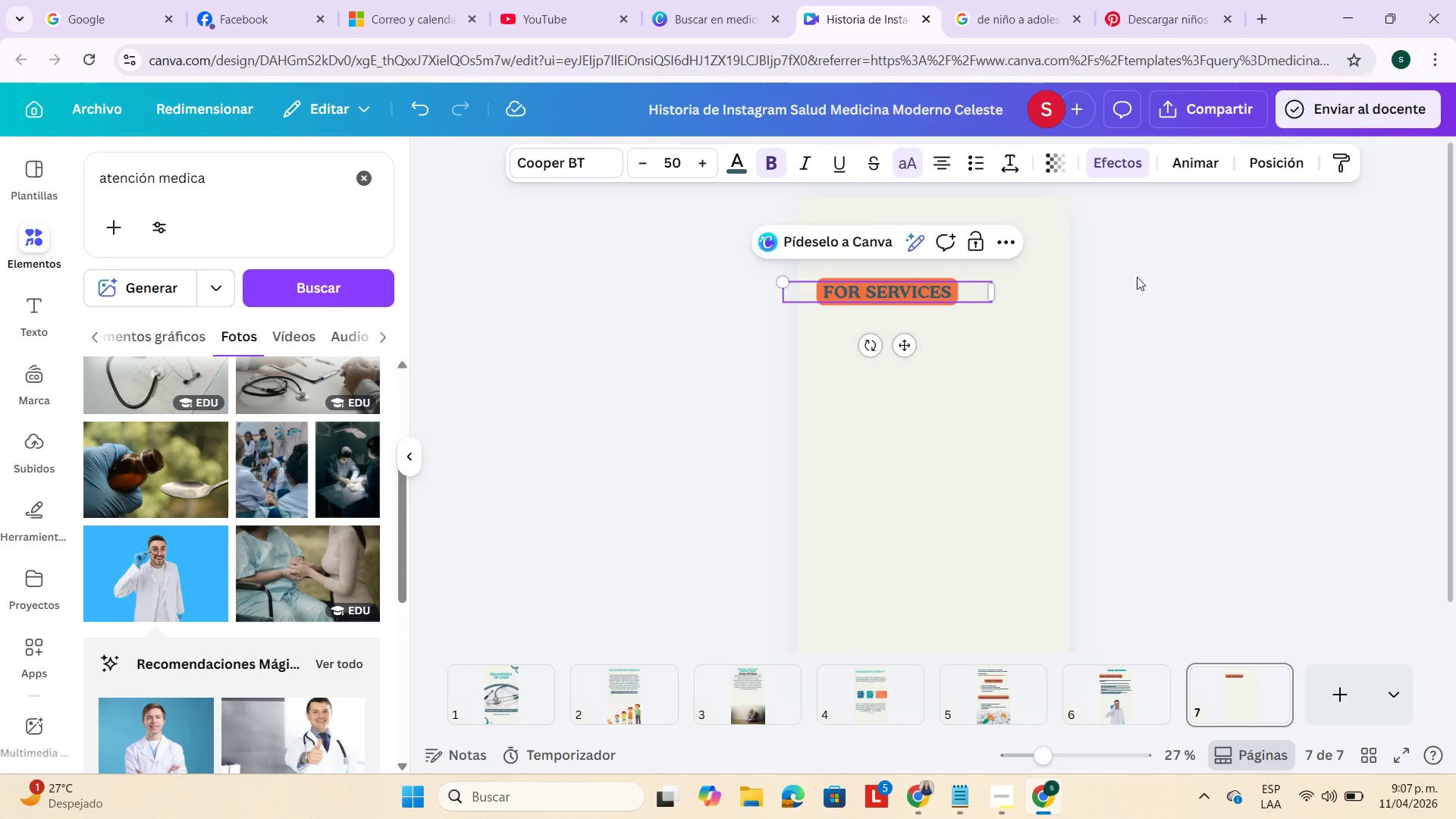 
hold_key(key=V, duration=0.33)
 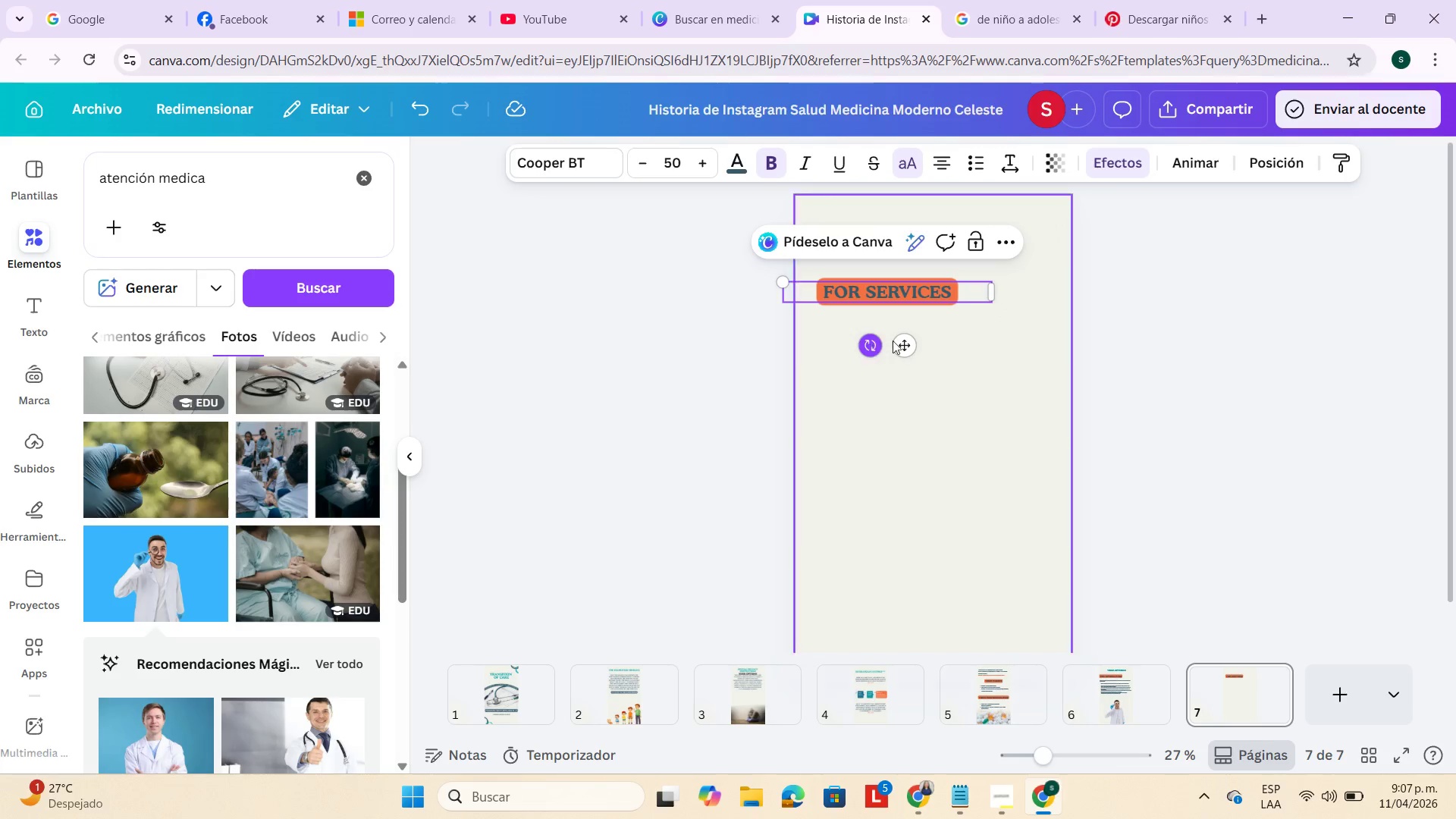 
left_click_drag(start_coordinate=[912, 347], to_coordinate=[890, 342])
 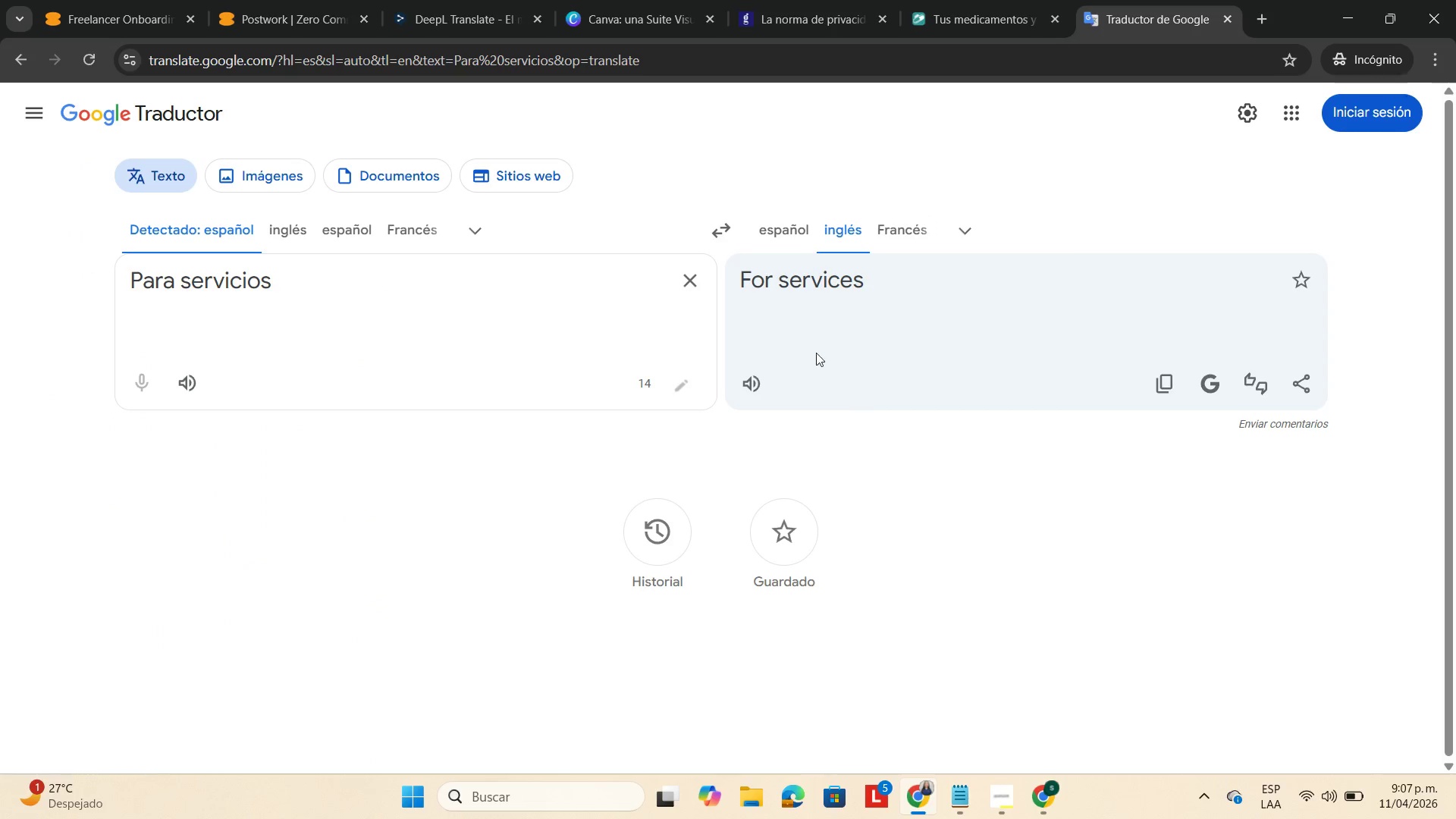 
left_click([984, 5])
 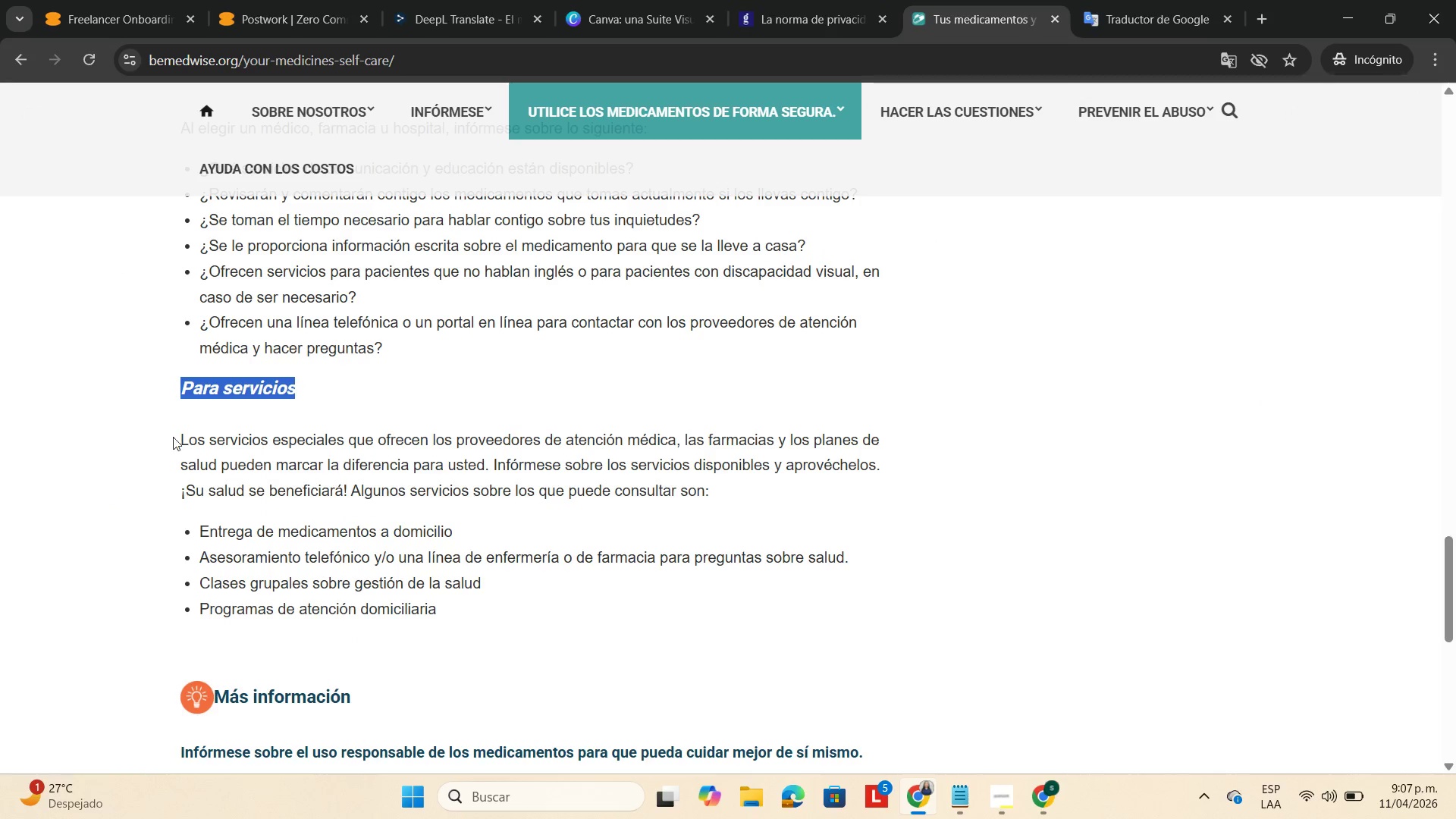 
left_click_drag(start_coordinate=[180, 437], to_coordinate=[517, 625])
 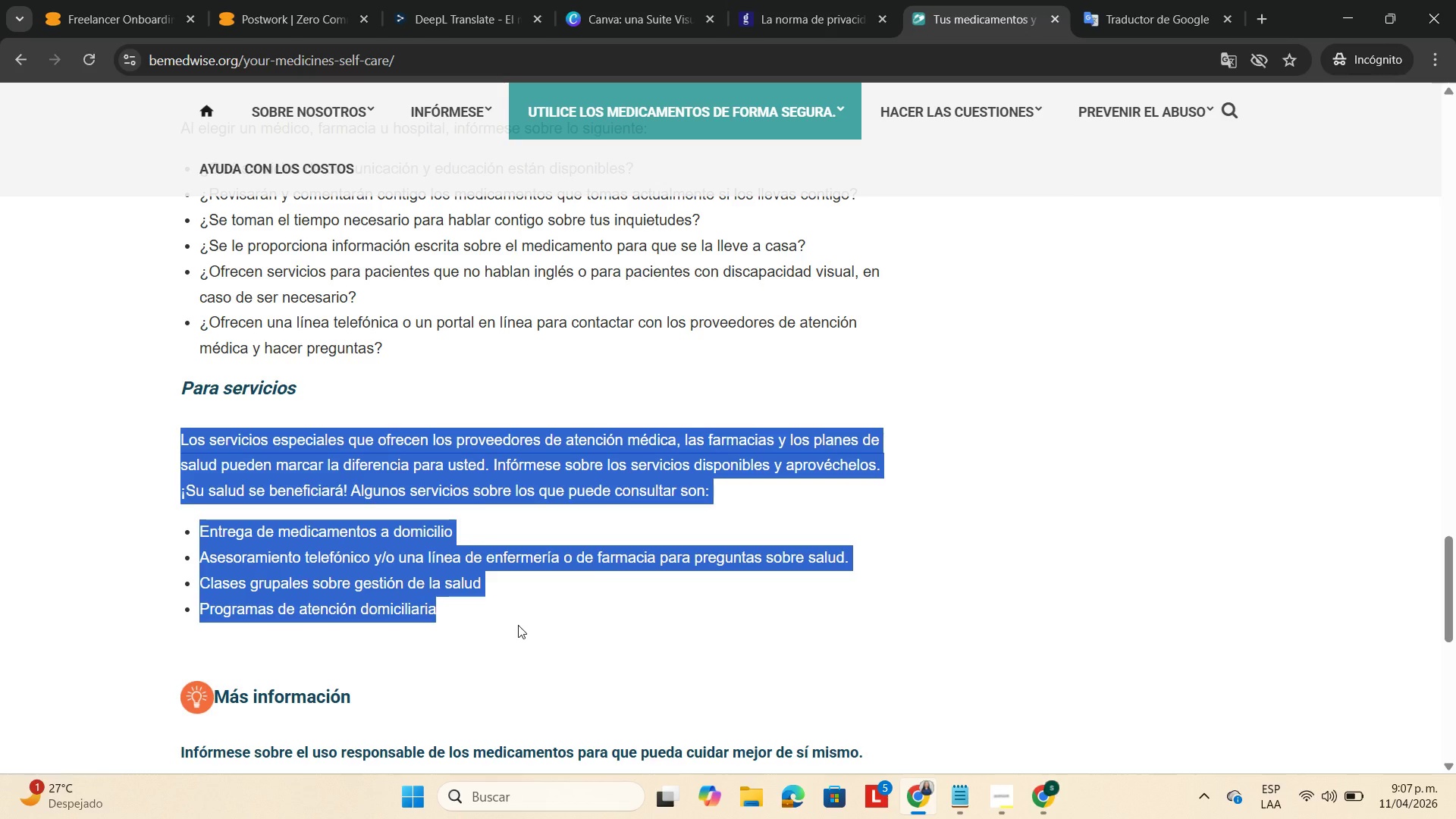 
key(Control+C)
 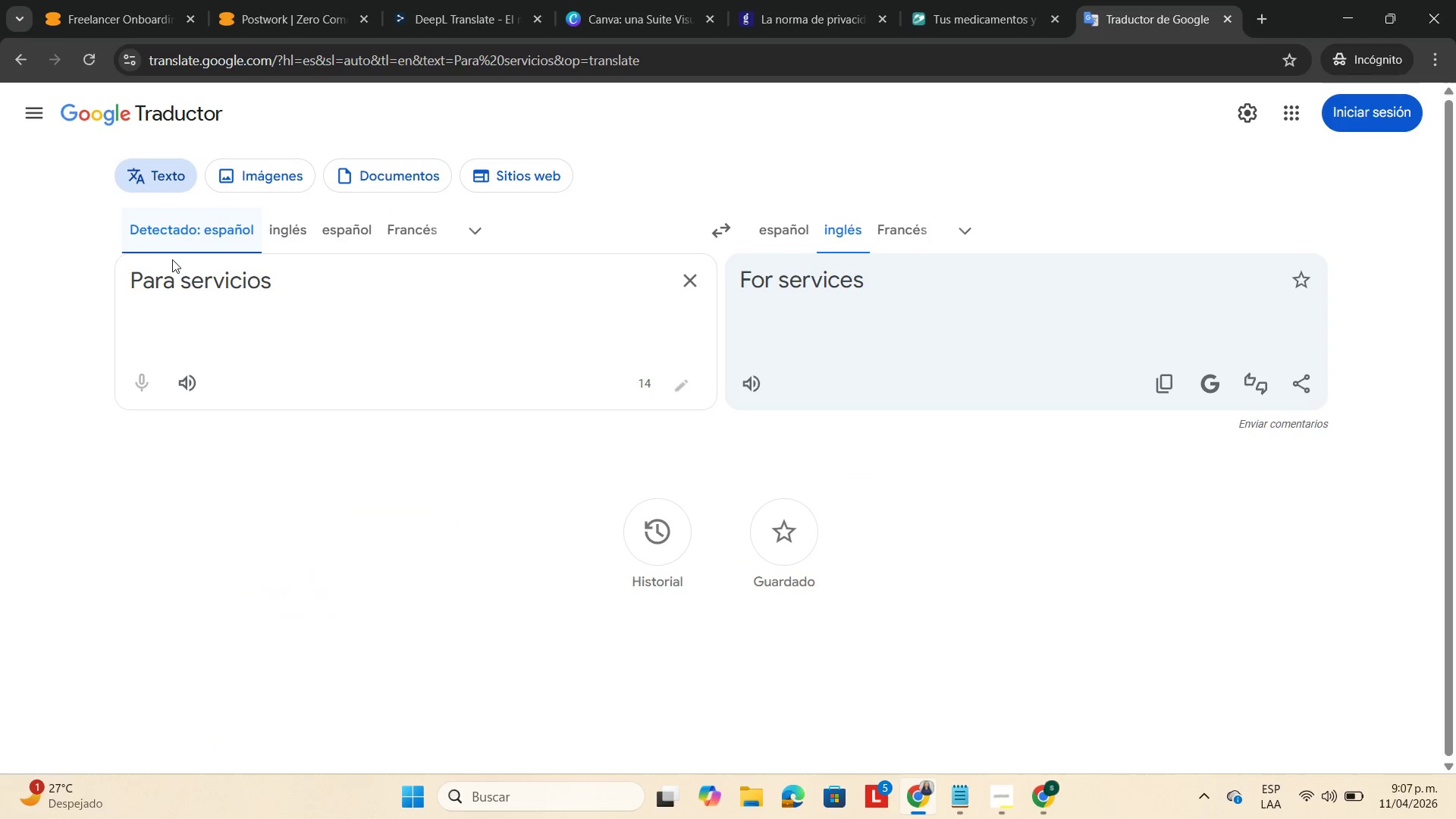 
double_click([342, 309])
 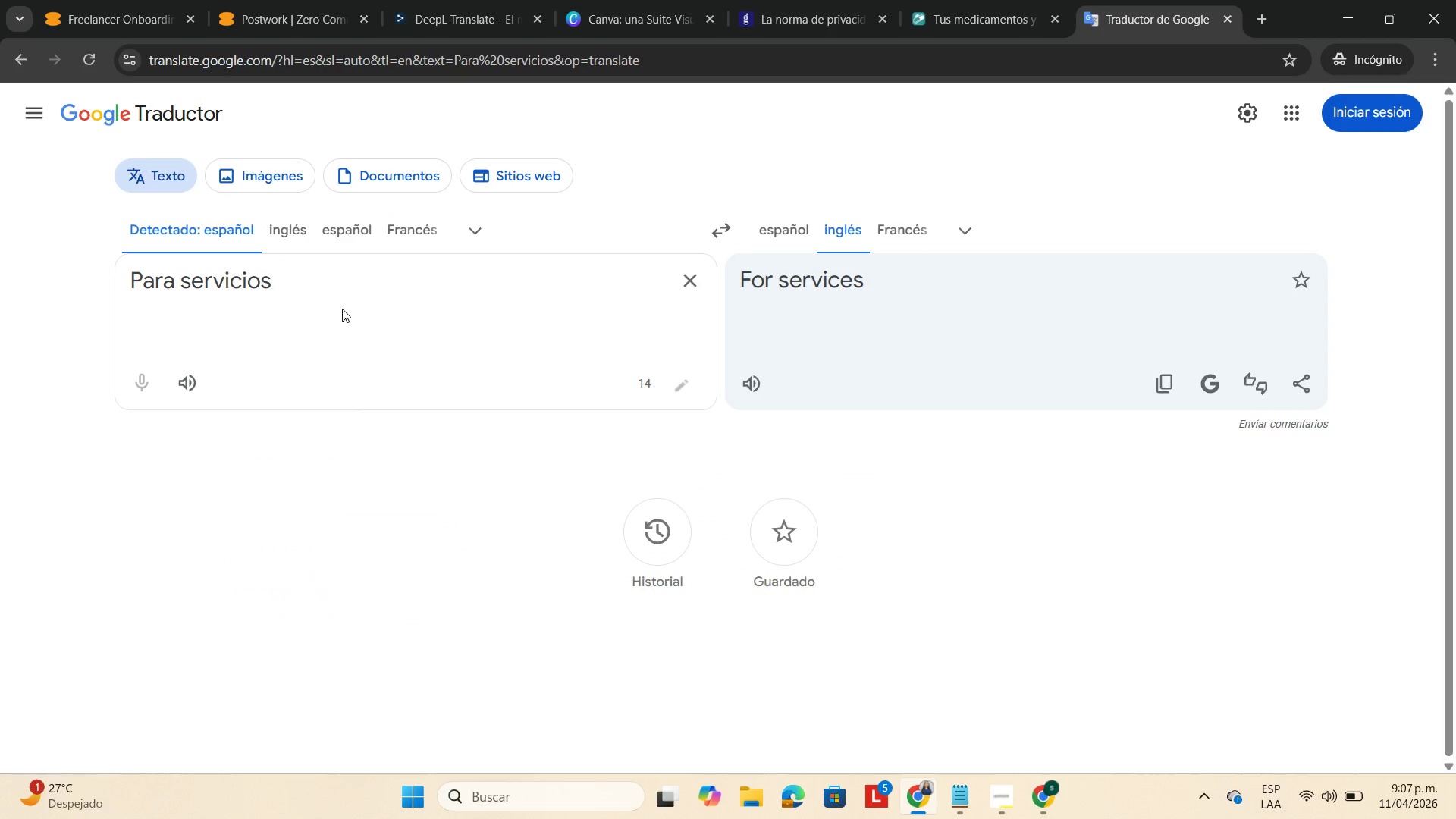 
triple_click([342, 309])
 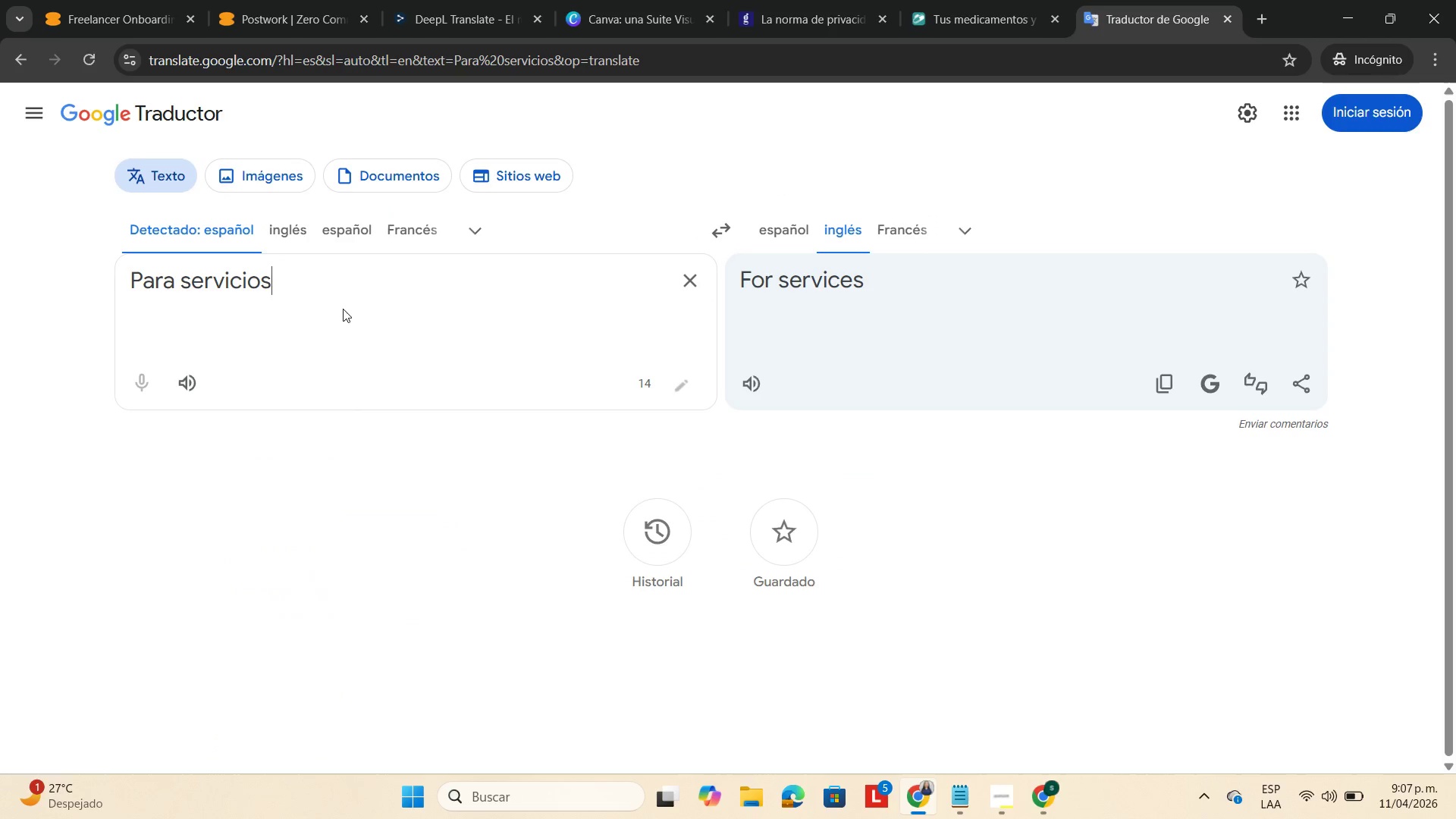 
triple_click([343, 309])
 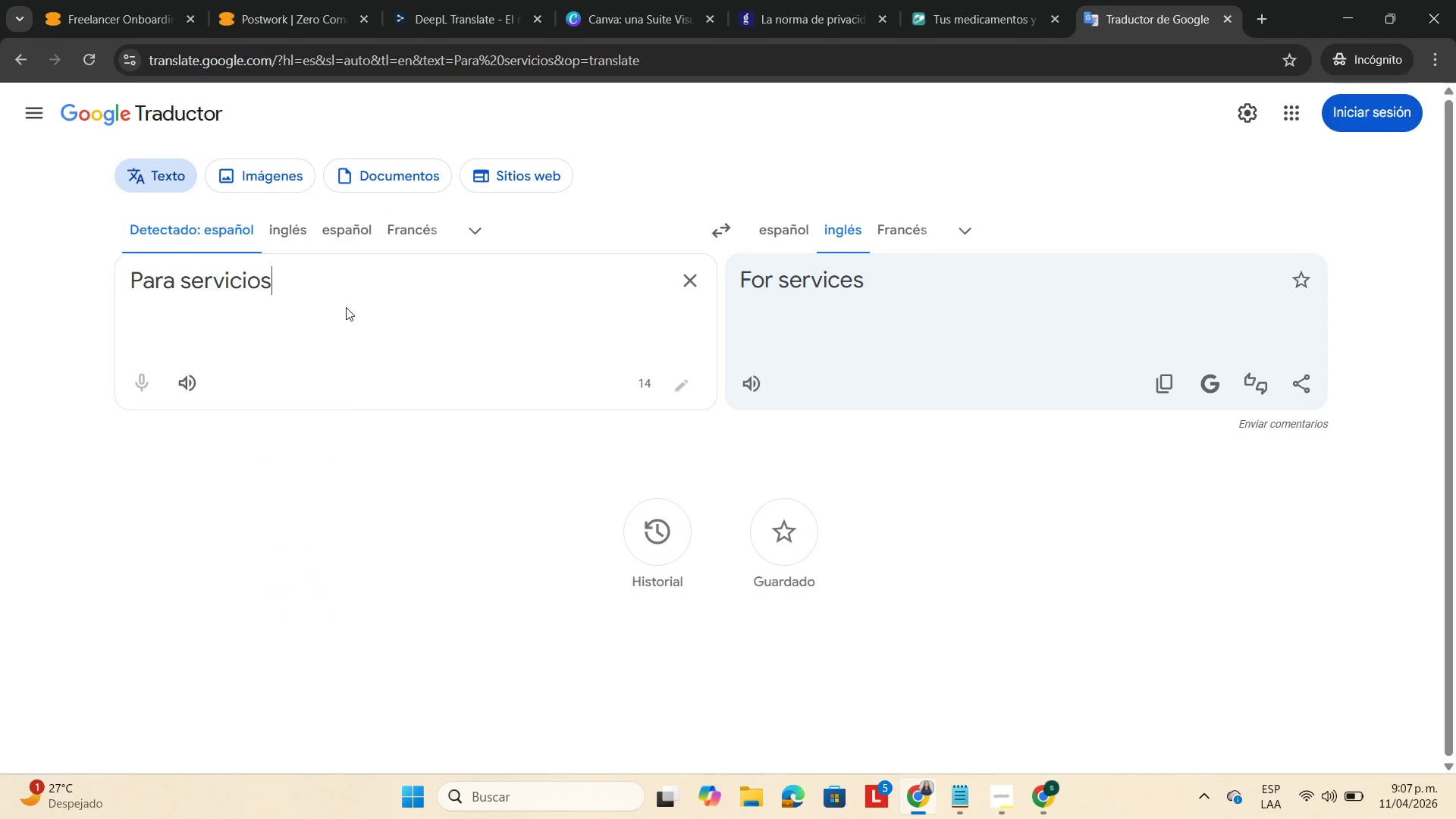 
triple_click([346, 307])
 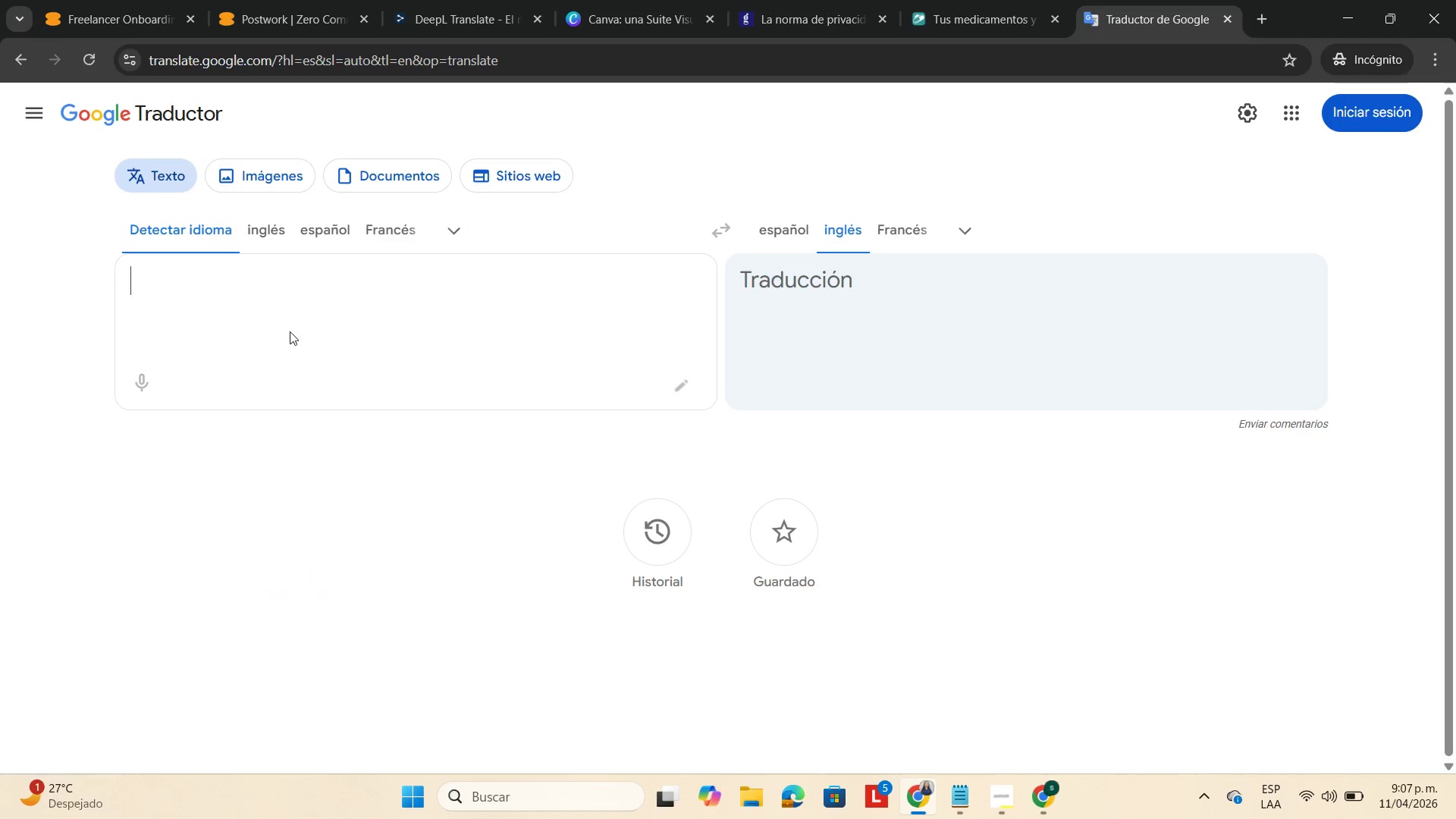 
key(Control+V)
 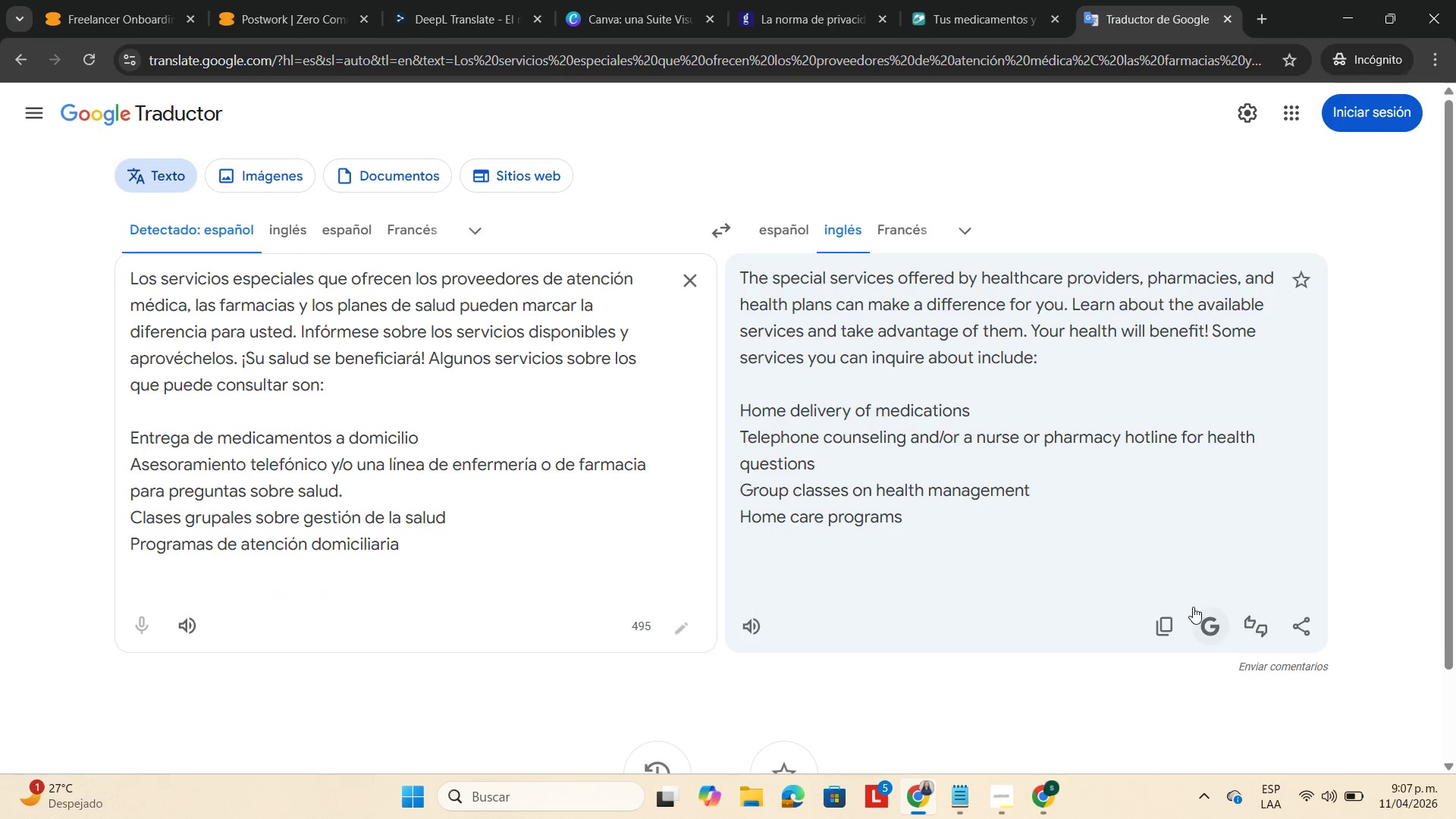 
left_click([1067, 795])
 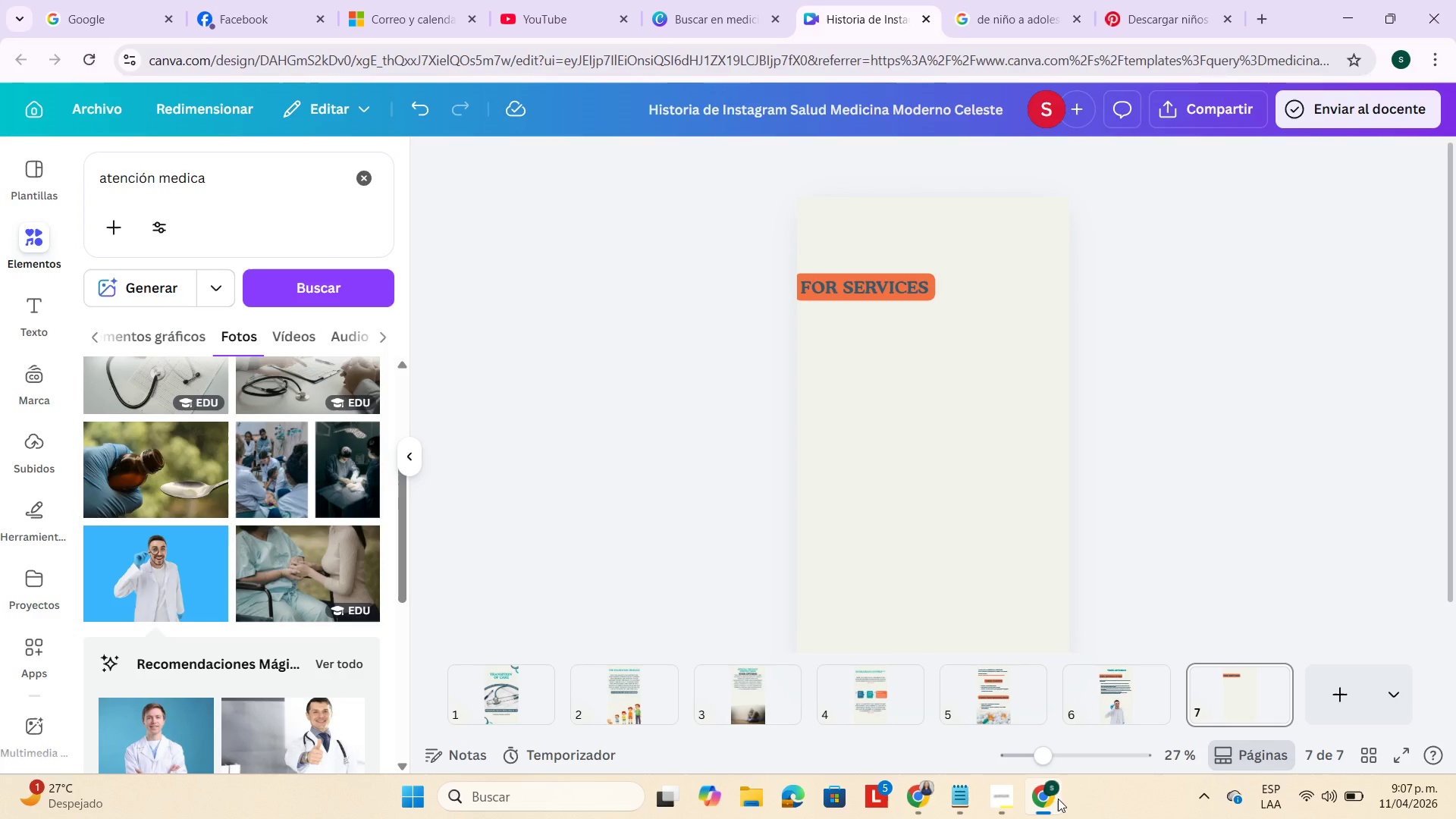 
left_click([915, 361])
 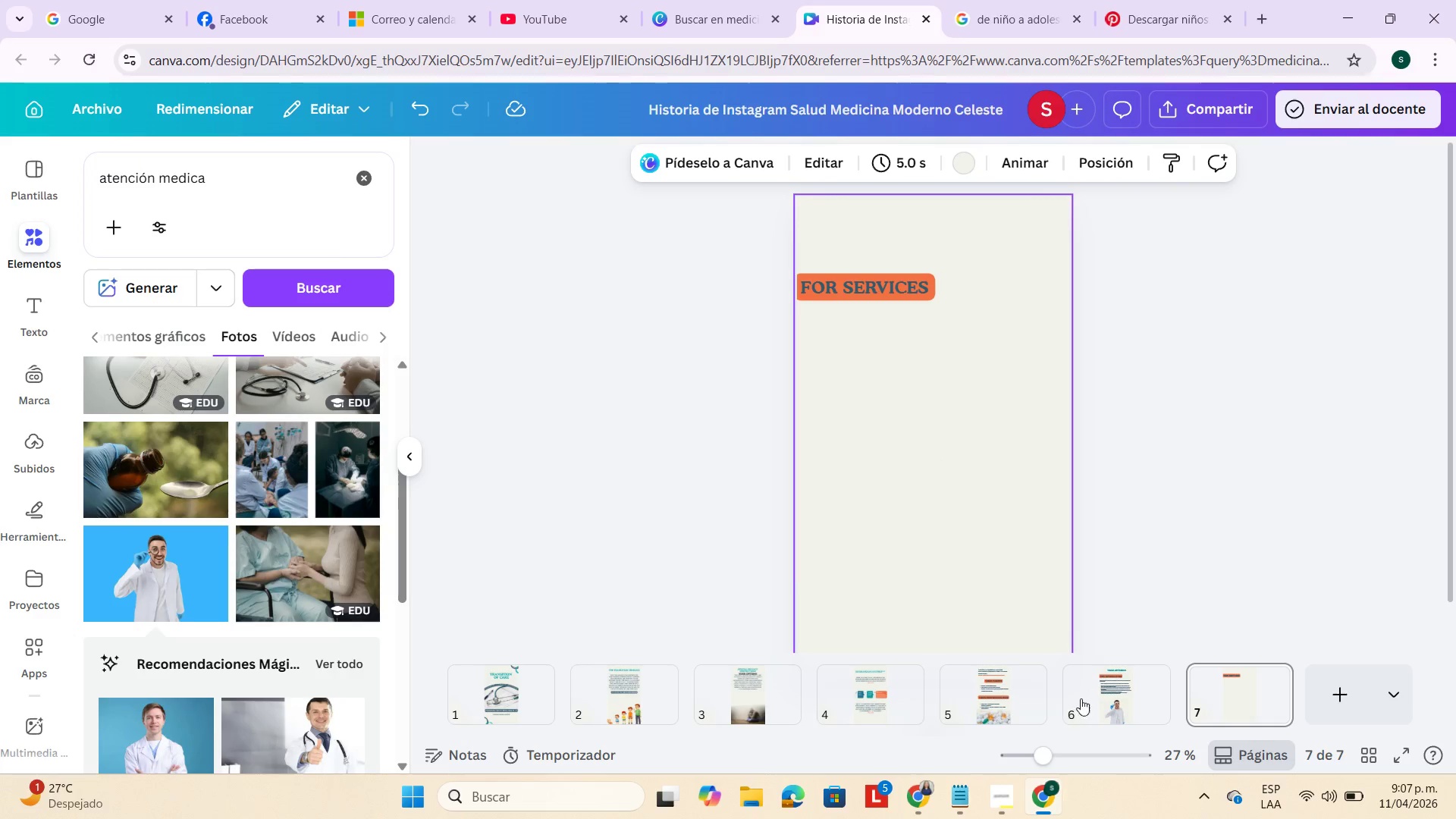 
left_click_drag(start_coordinate=[1122, 694], to_coordinate=[1123, 690])
 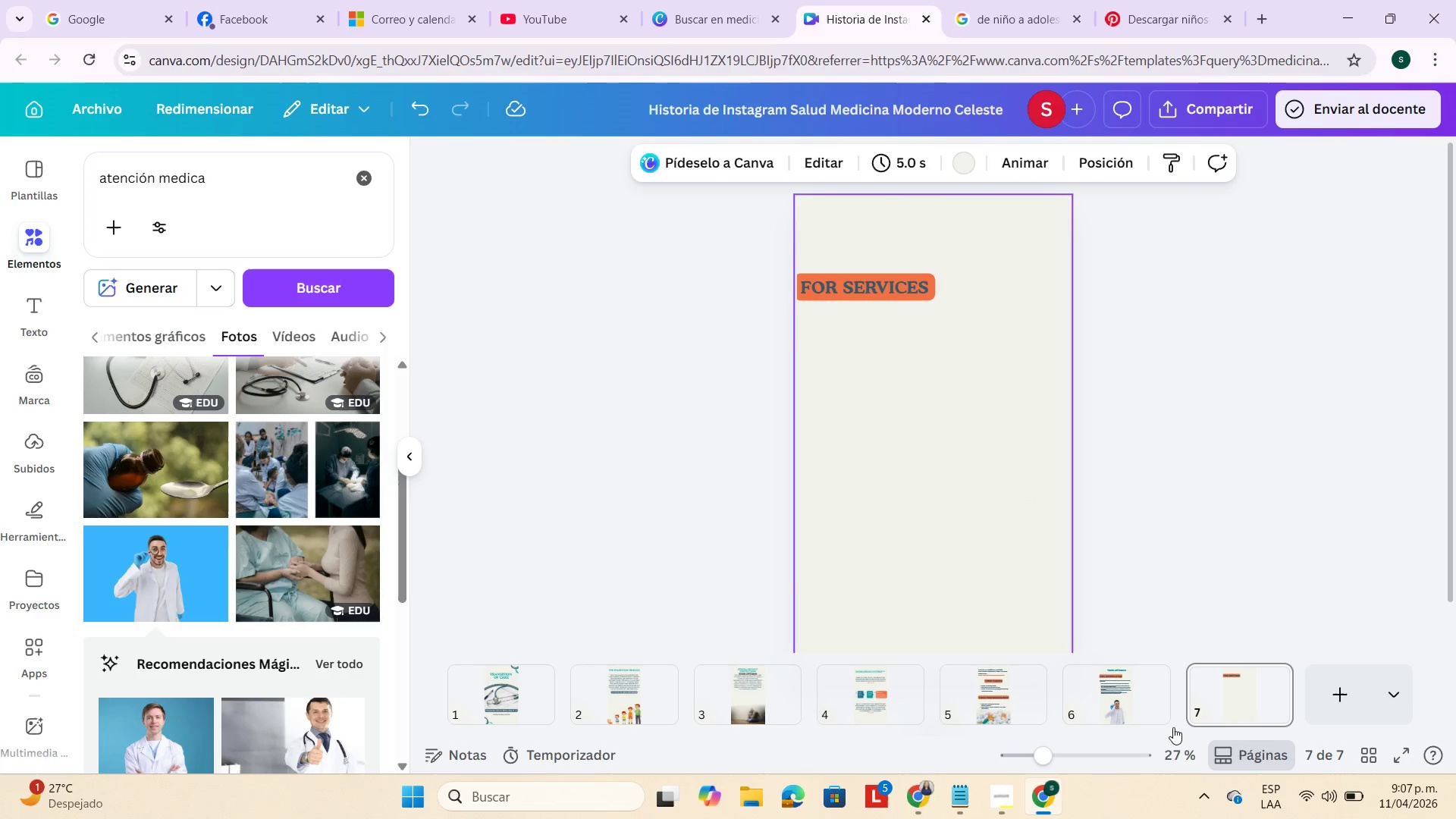 
left_click([1134, 708])
 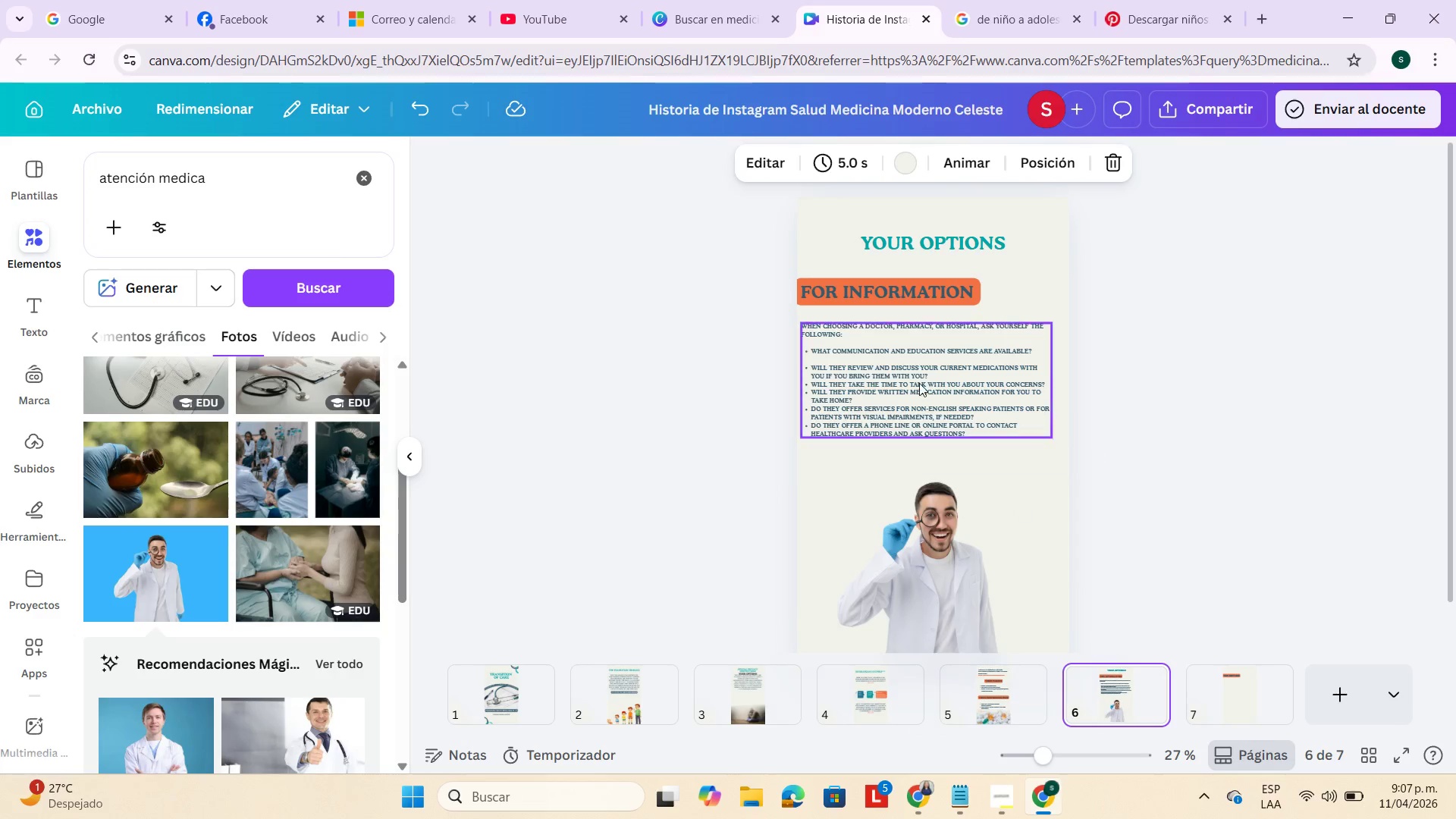 
left_click([912, 378])
 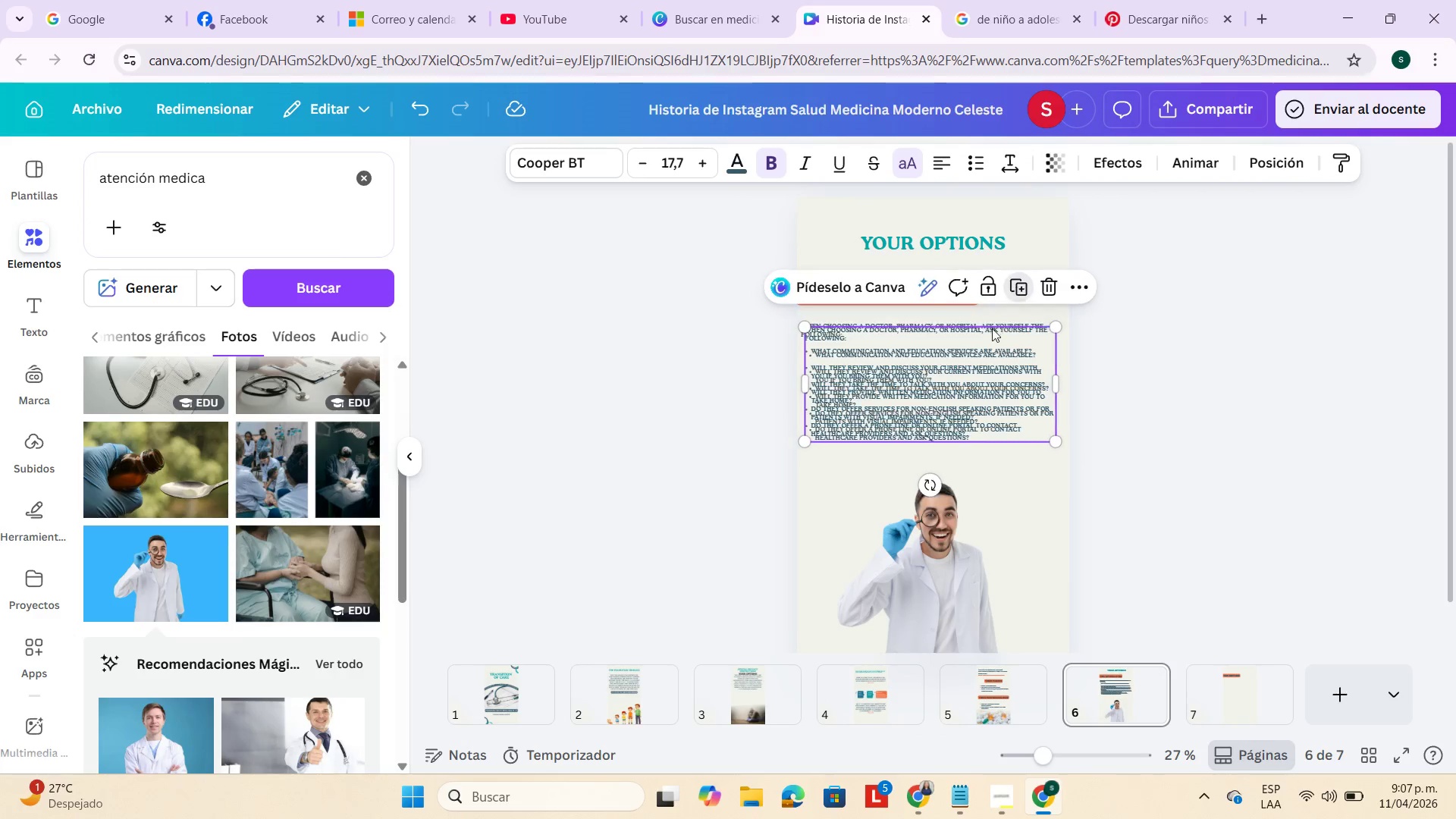 
left_click_drag(start_coordinate=[974, 377], to_coordinate=[973, 409])
 